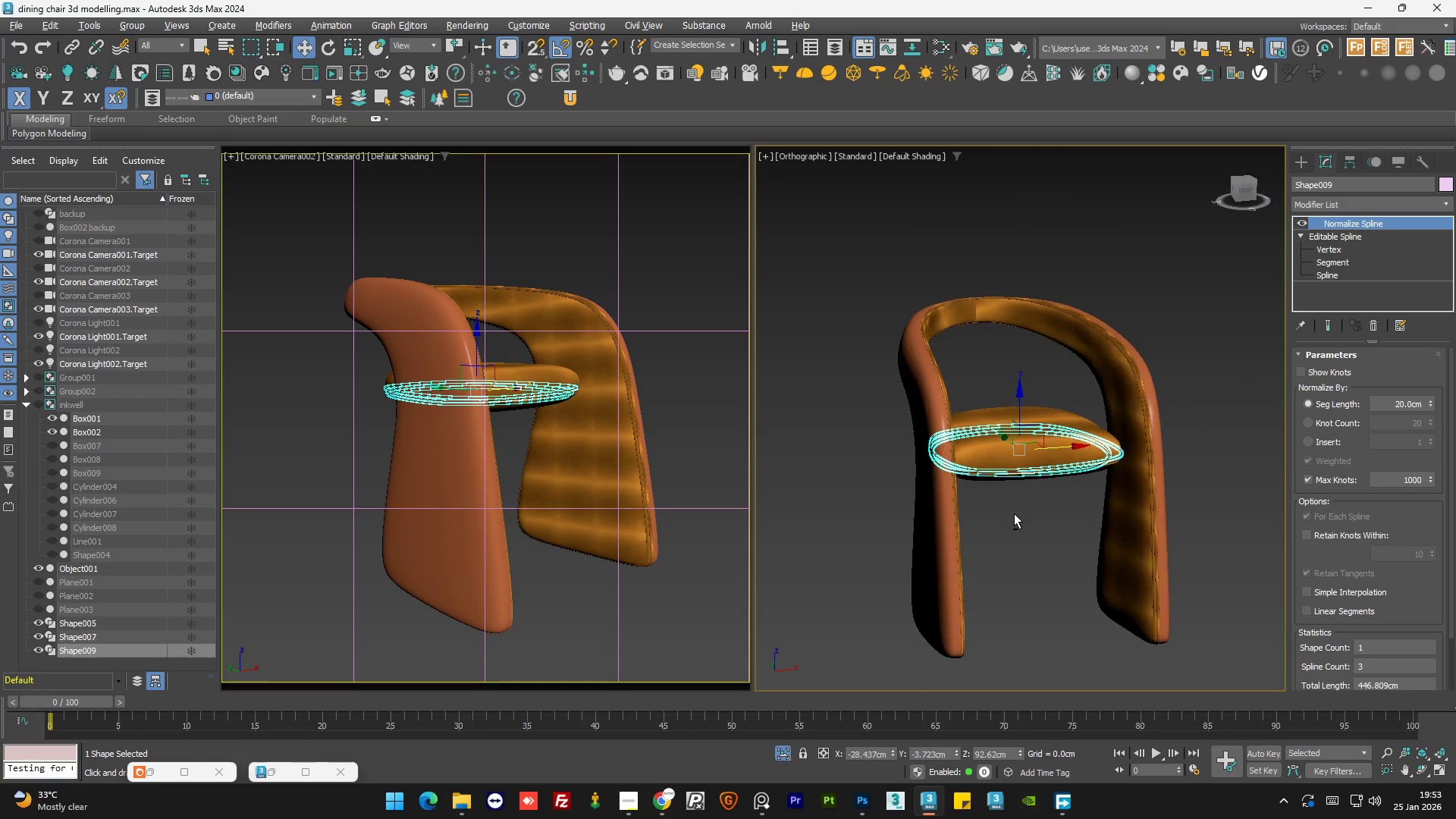 
hold_key(key=AltLeft, duration=0.88)
 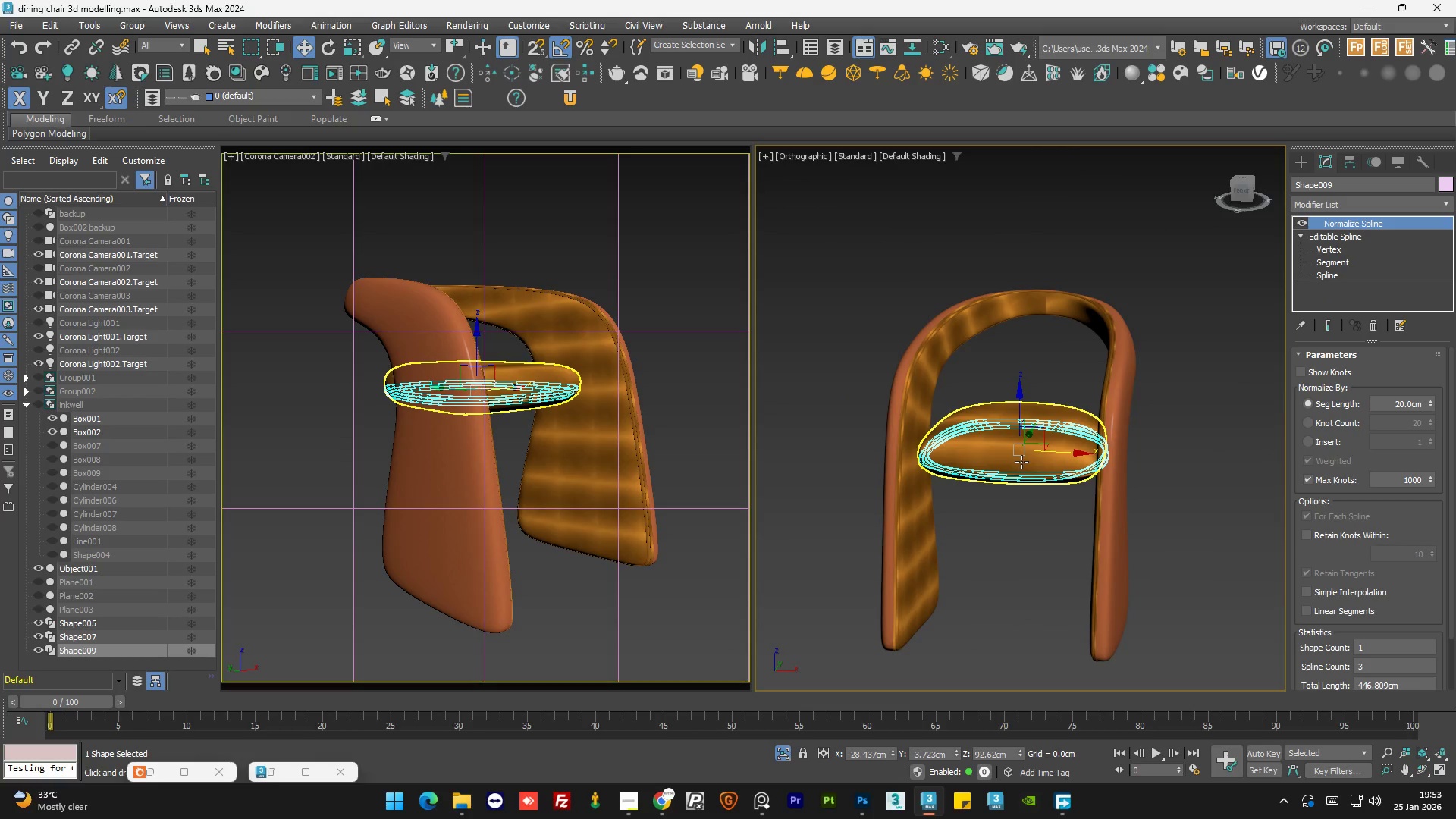 
scroll: coordinate [1029, 491], scroll_direction: up, amount: 3.0
 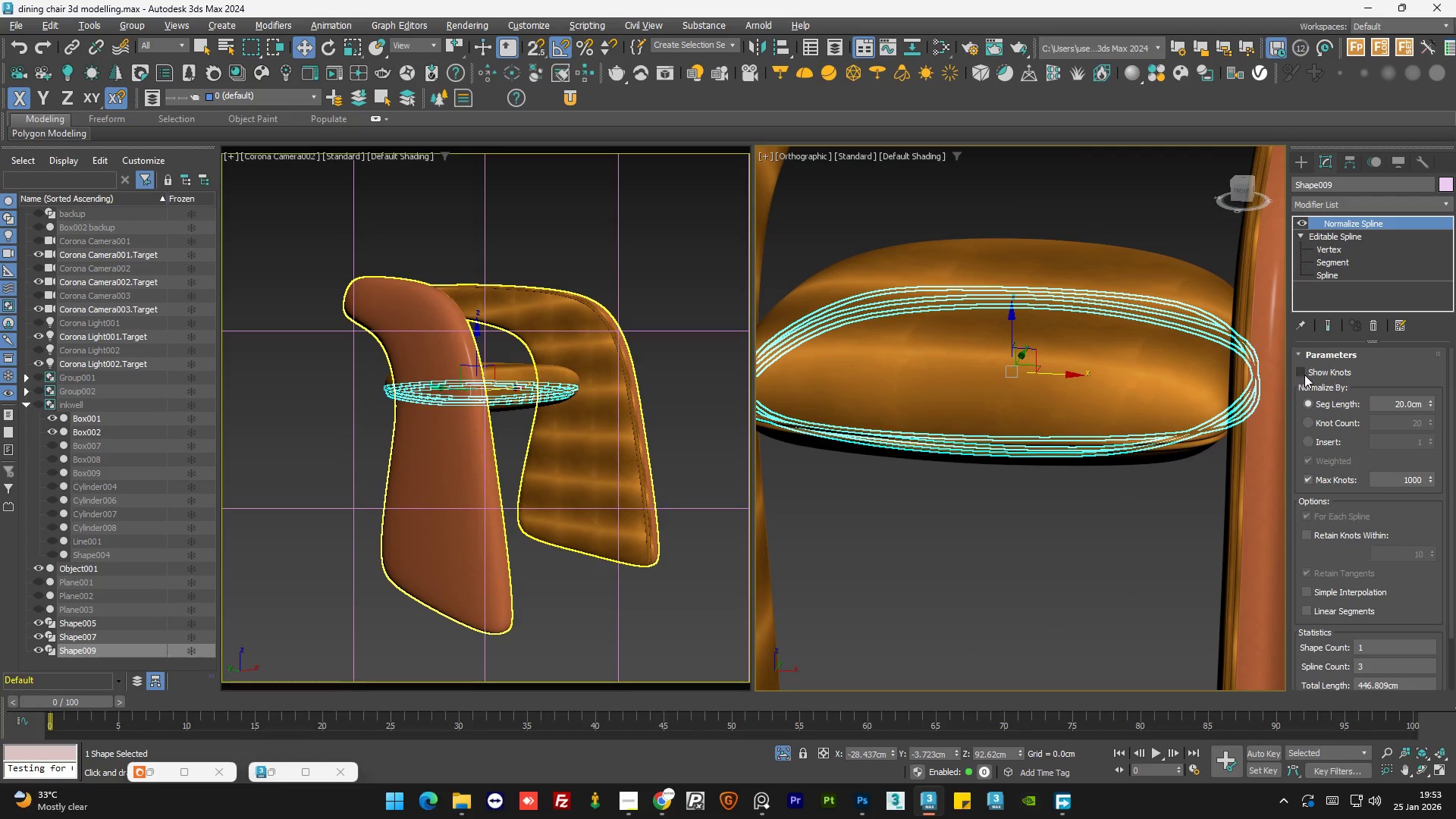 
left_click([1301, 375])
 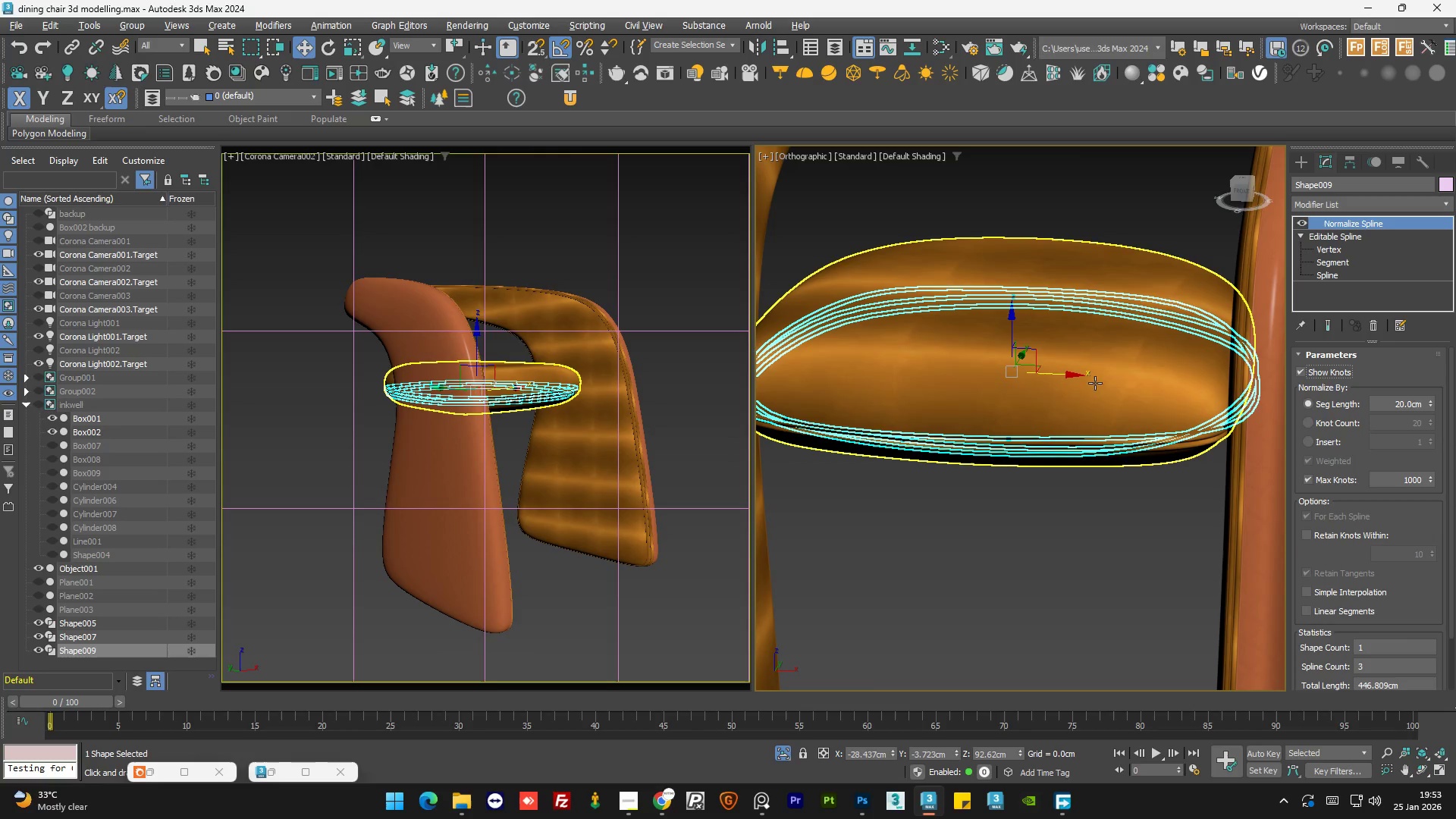 
key(F3)
 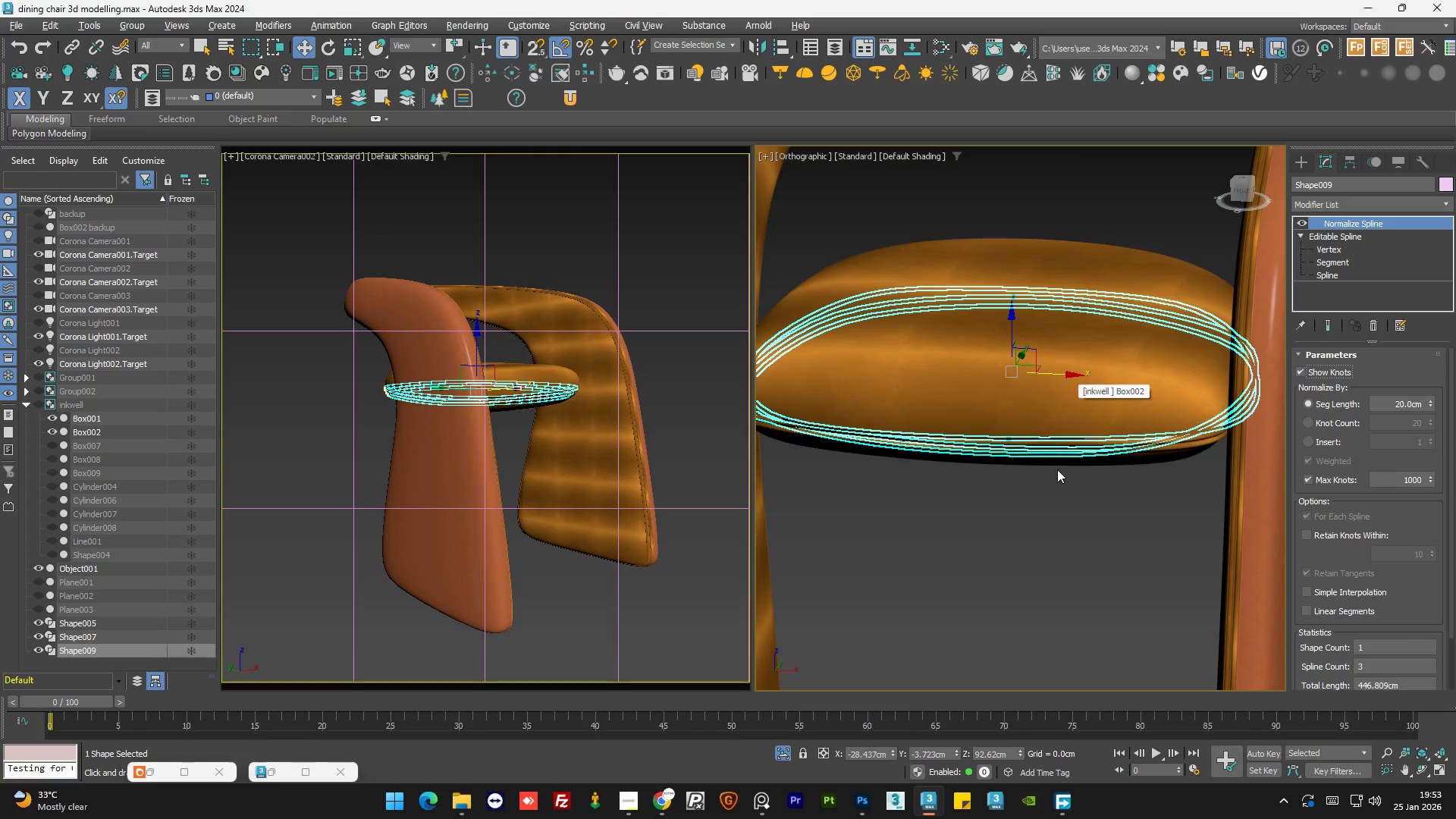 
key(F3)
 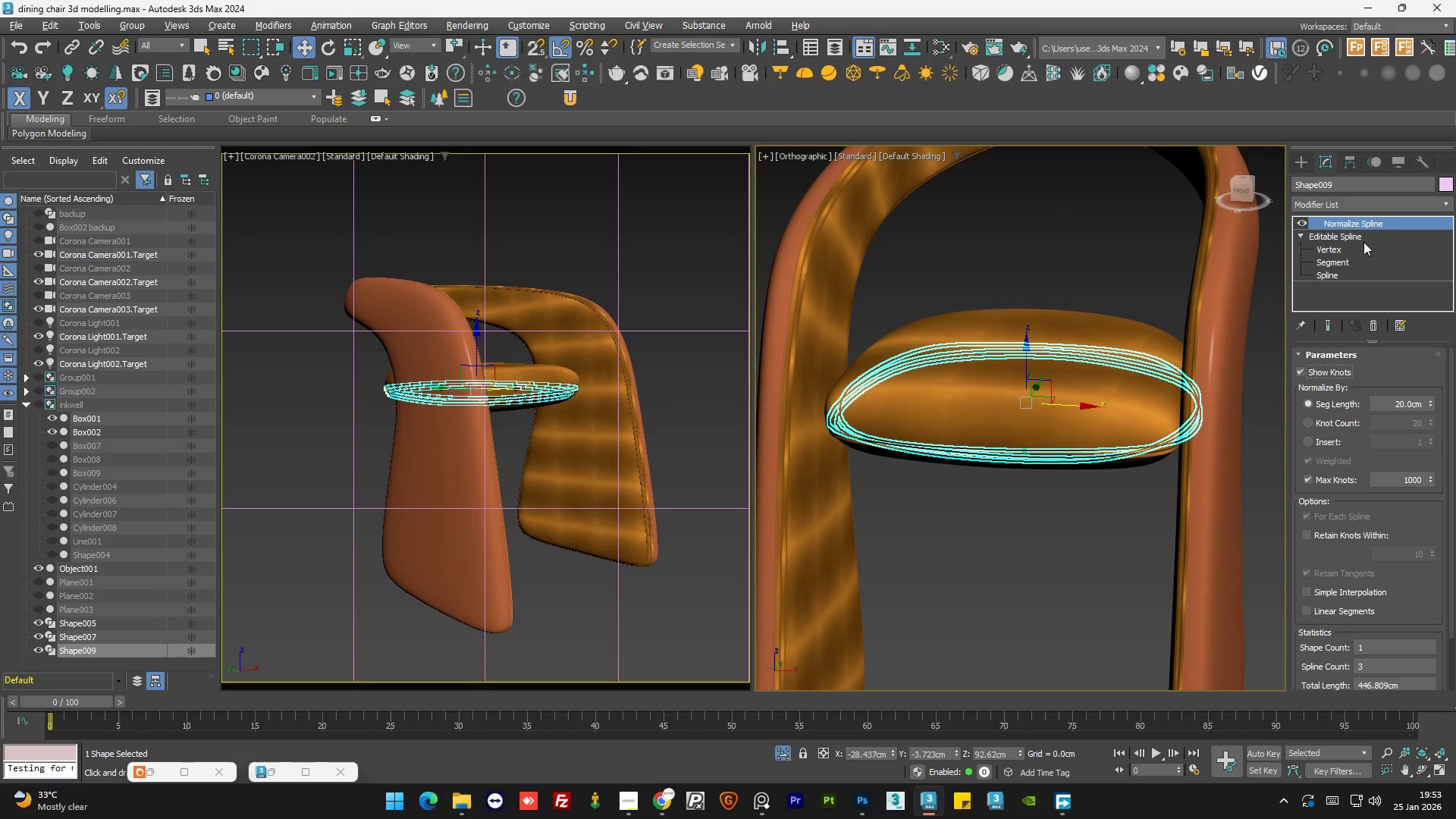 
scroll: coordinate [1062, 479], scroll_direction: down, amount: 1.0
 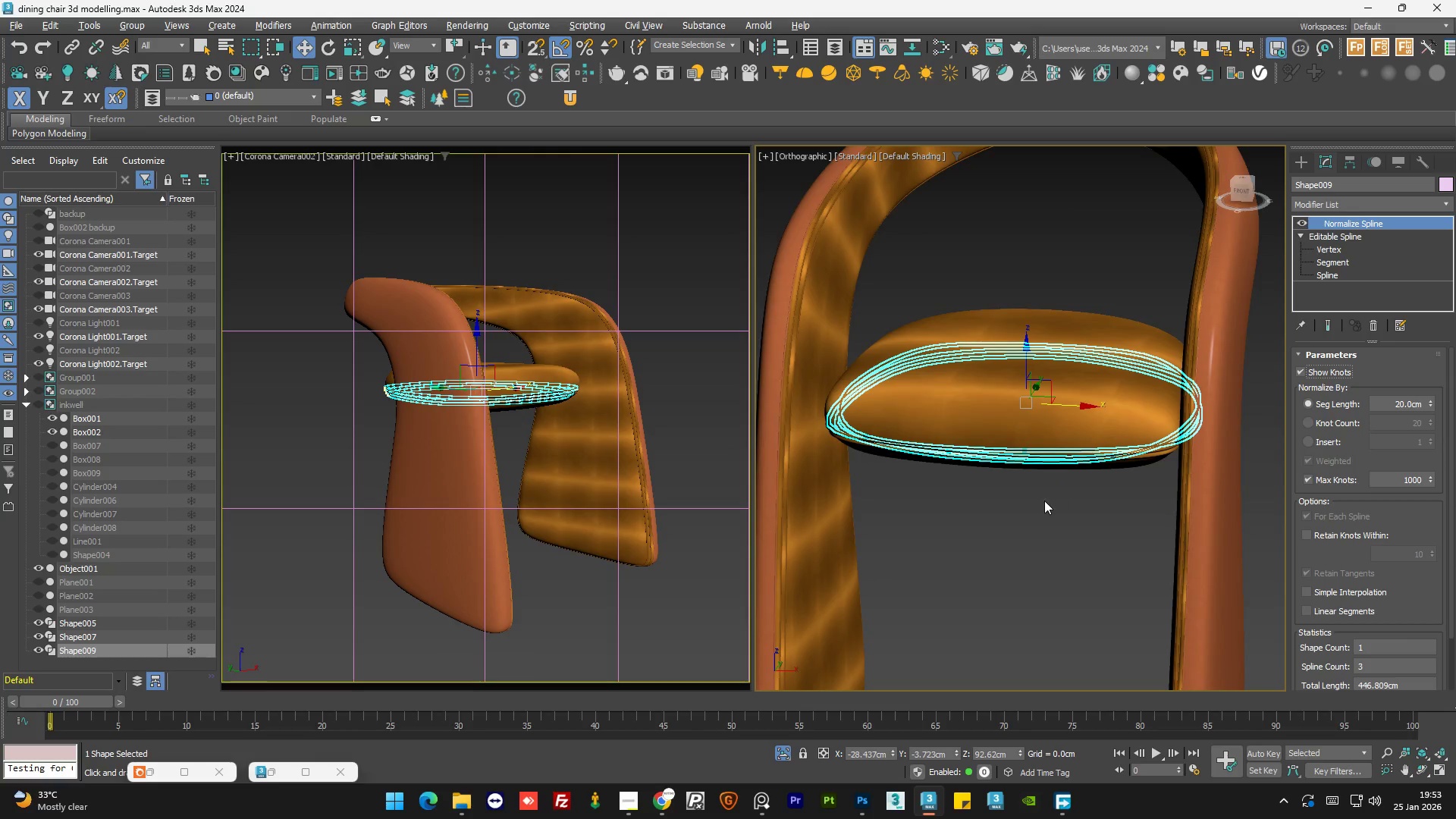 
left_click([1144, 529])
 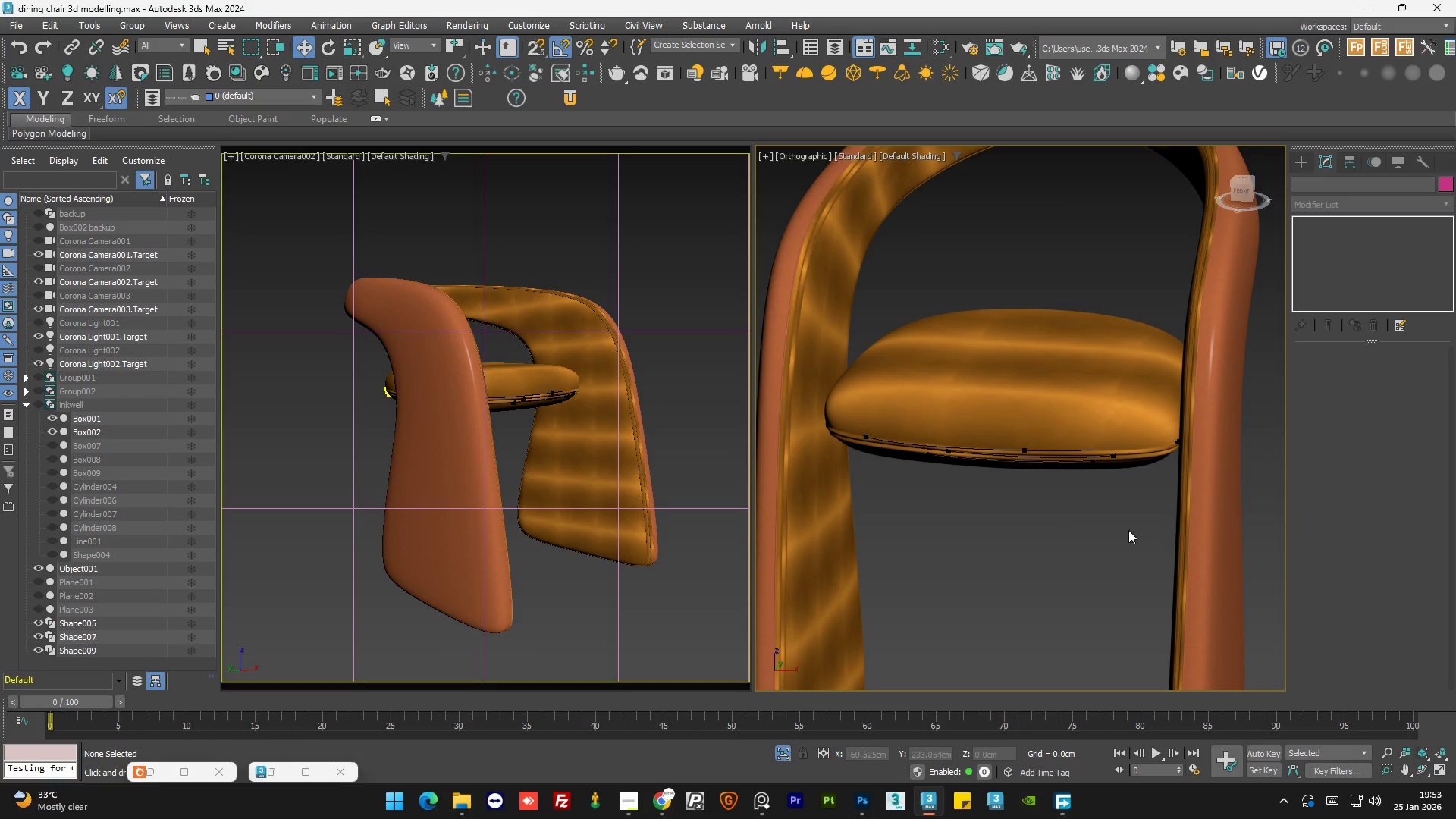 
key(F3)
 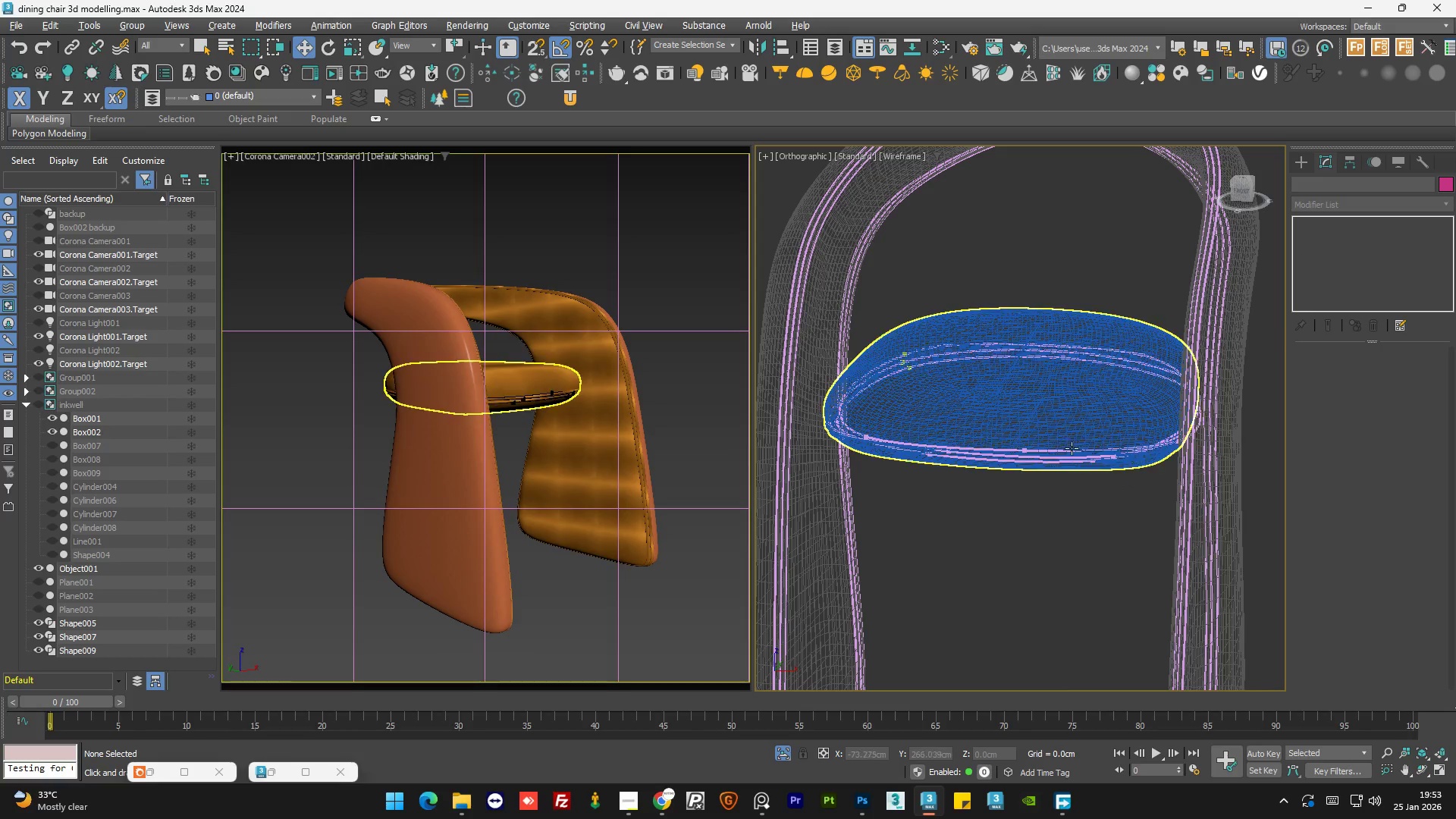 
scroll: coordinate [1045, 453], scroll_direction: up, amount: 6.0
 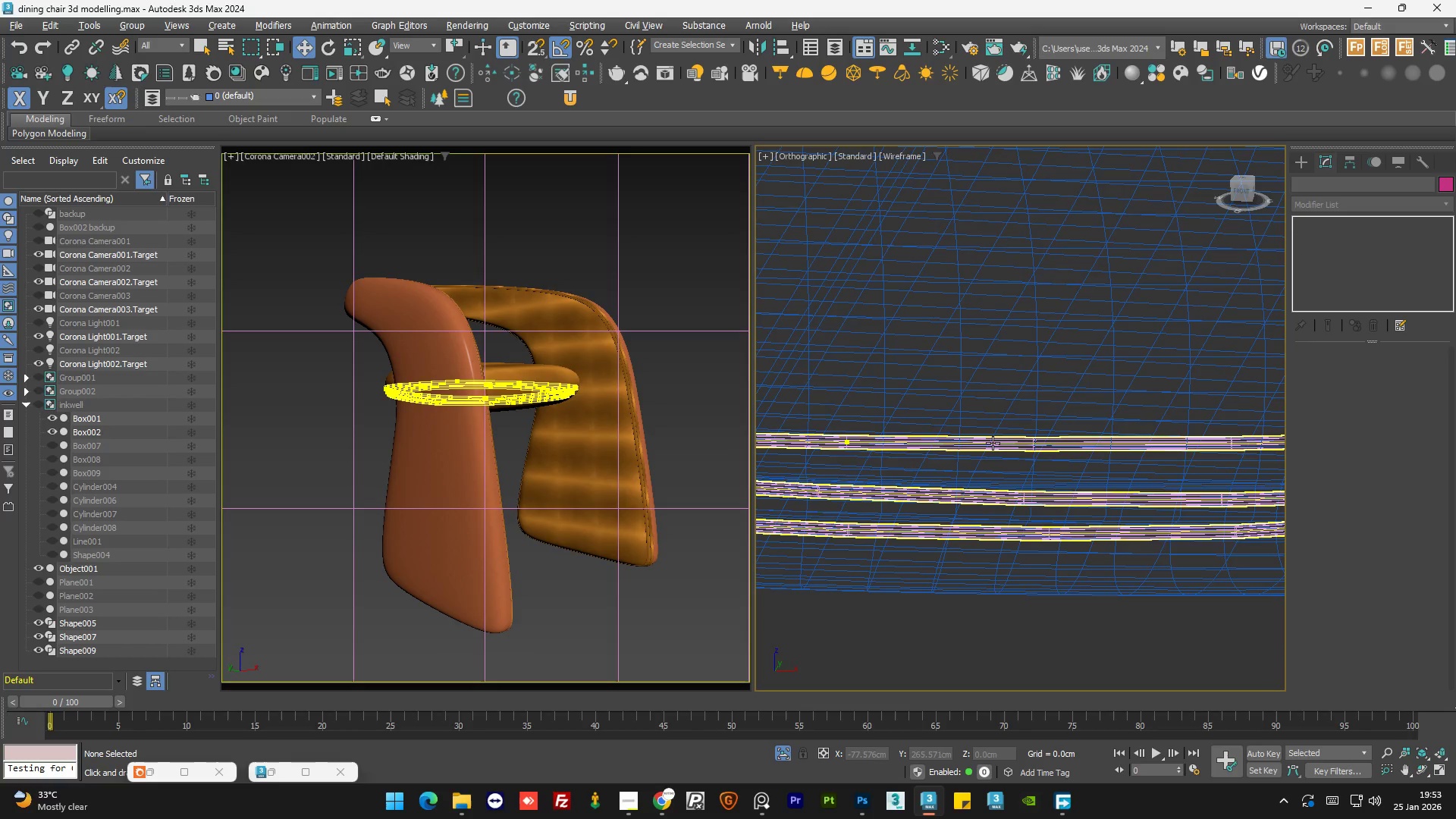 
left_click([993, 443])
 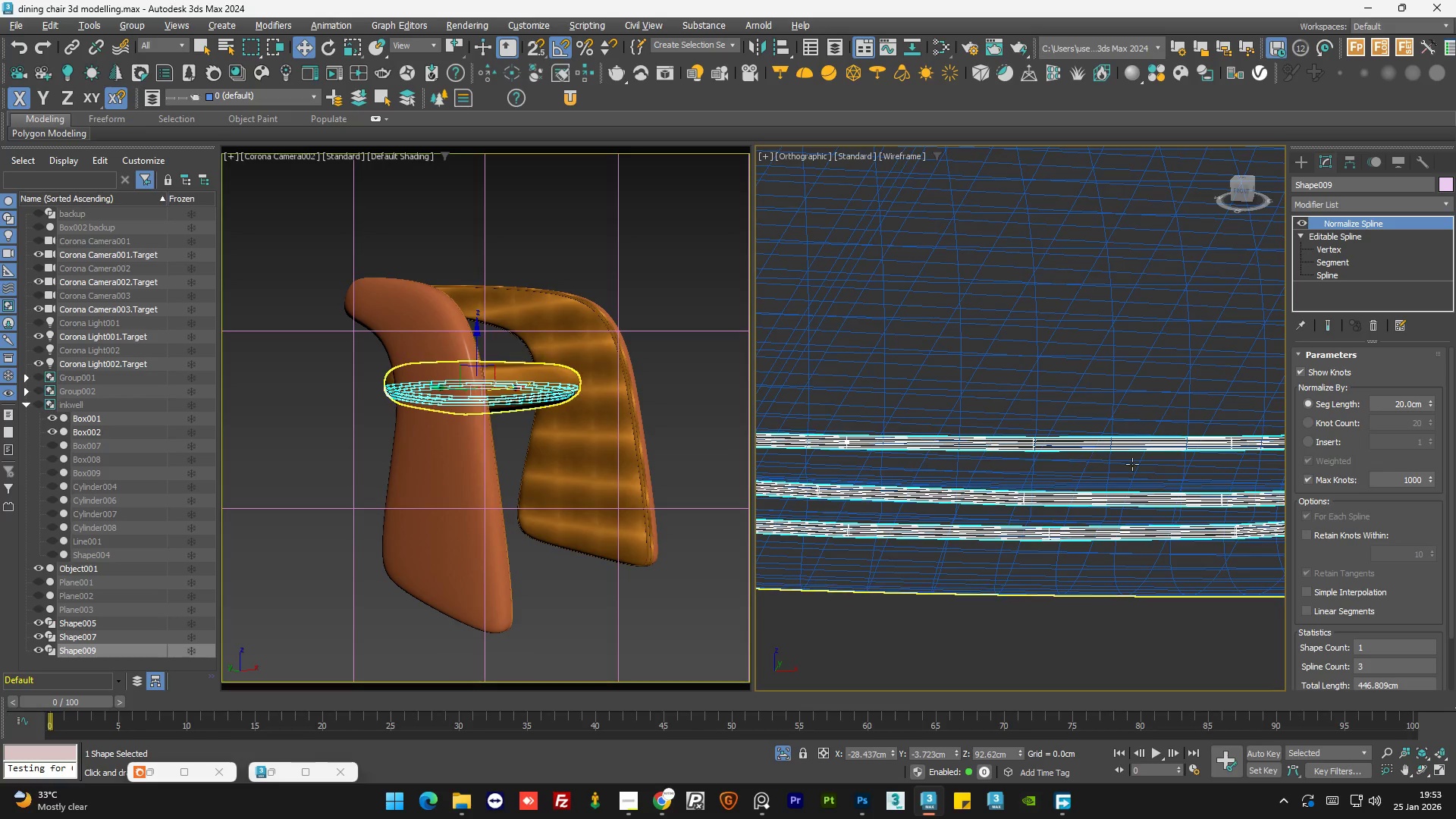 
scroll: coordinate [1164, 473], scroll_direction: down, amount: 5.0
 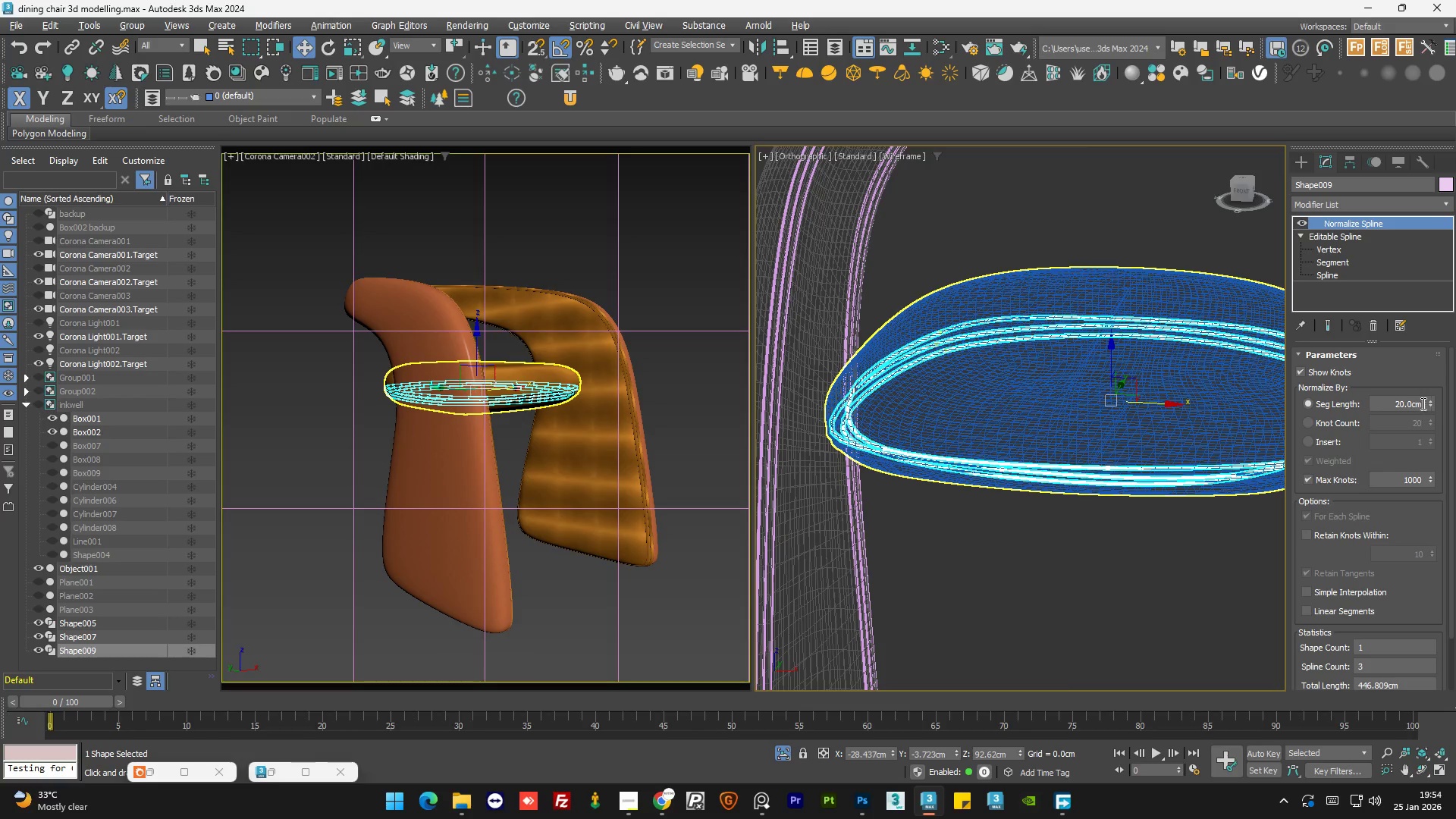 
left_click_drag(start_coordinate=[1429, 401], to_coordinate=[1429, 187])
 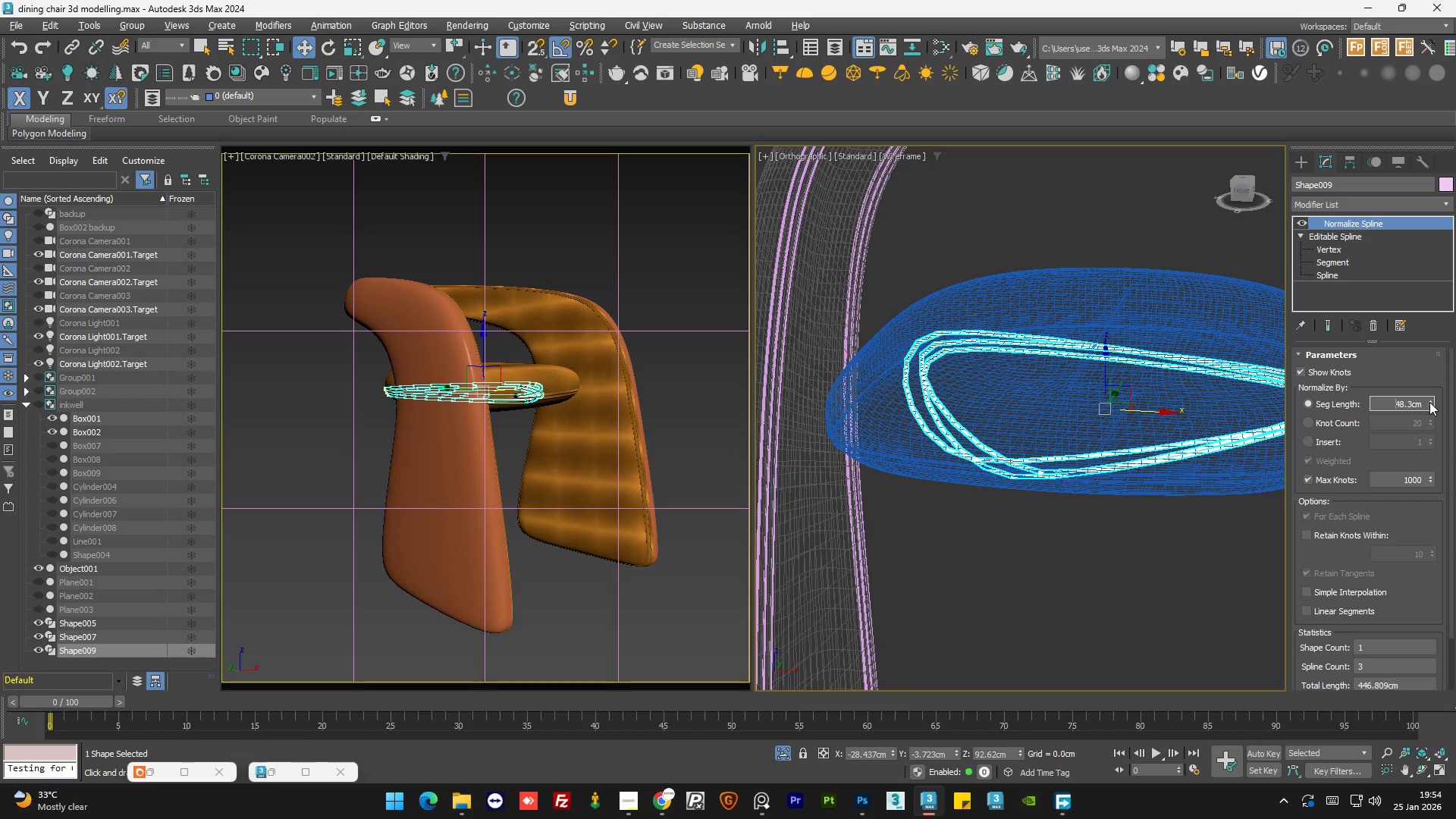 
left_click_drag(start_coordinate=[1429, 400], to_coordinate=[1429, 266])
 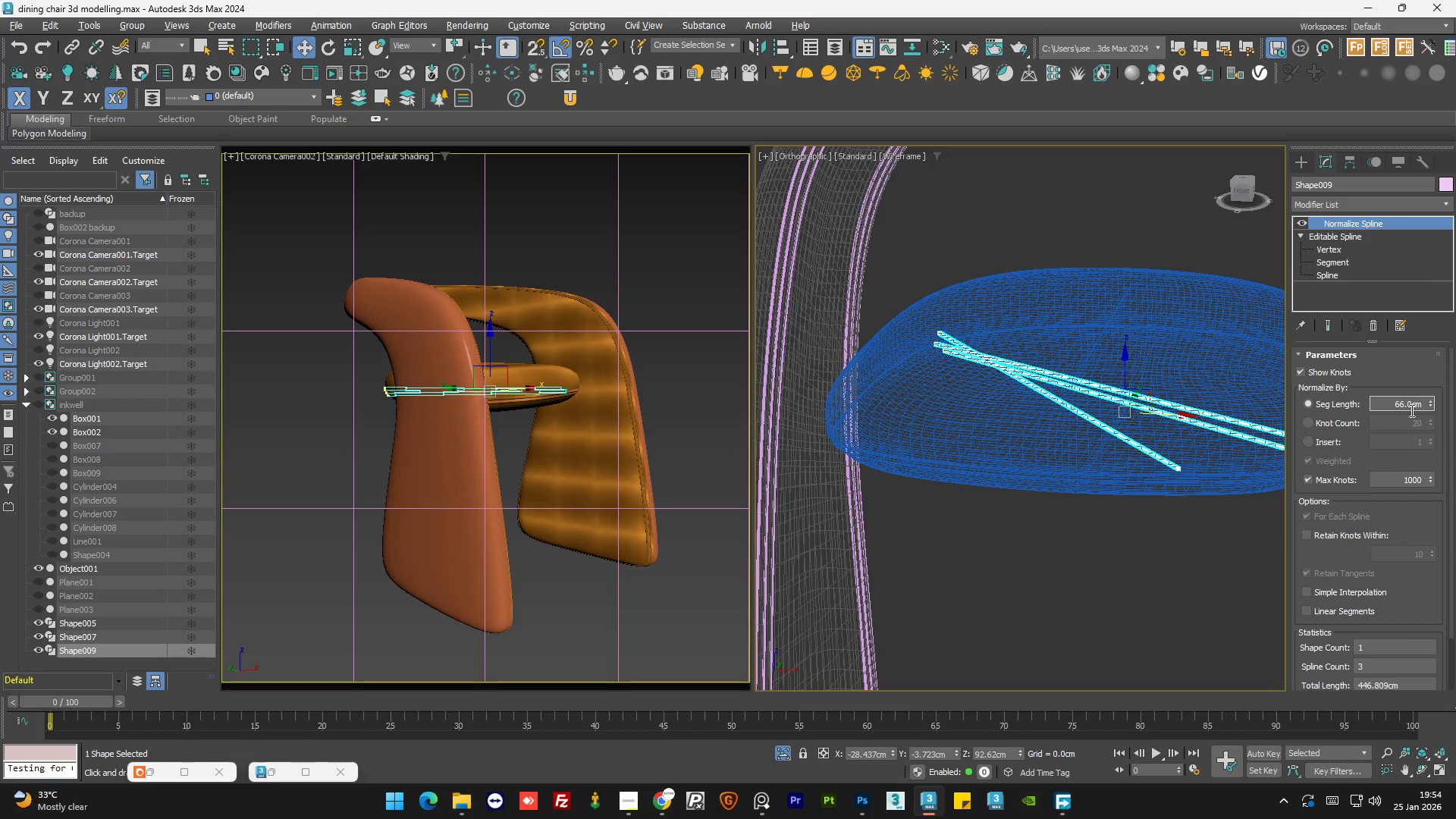 
double_click([1410, 410])
 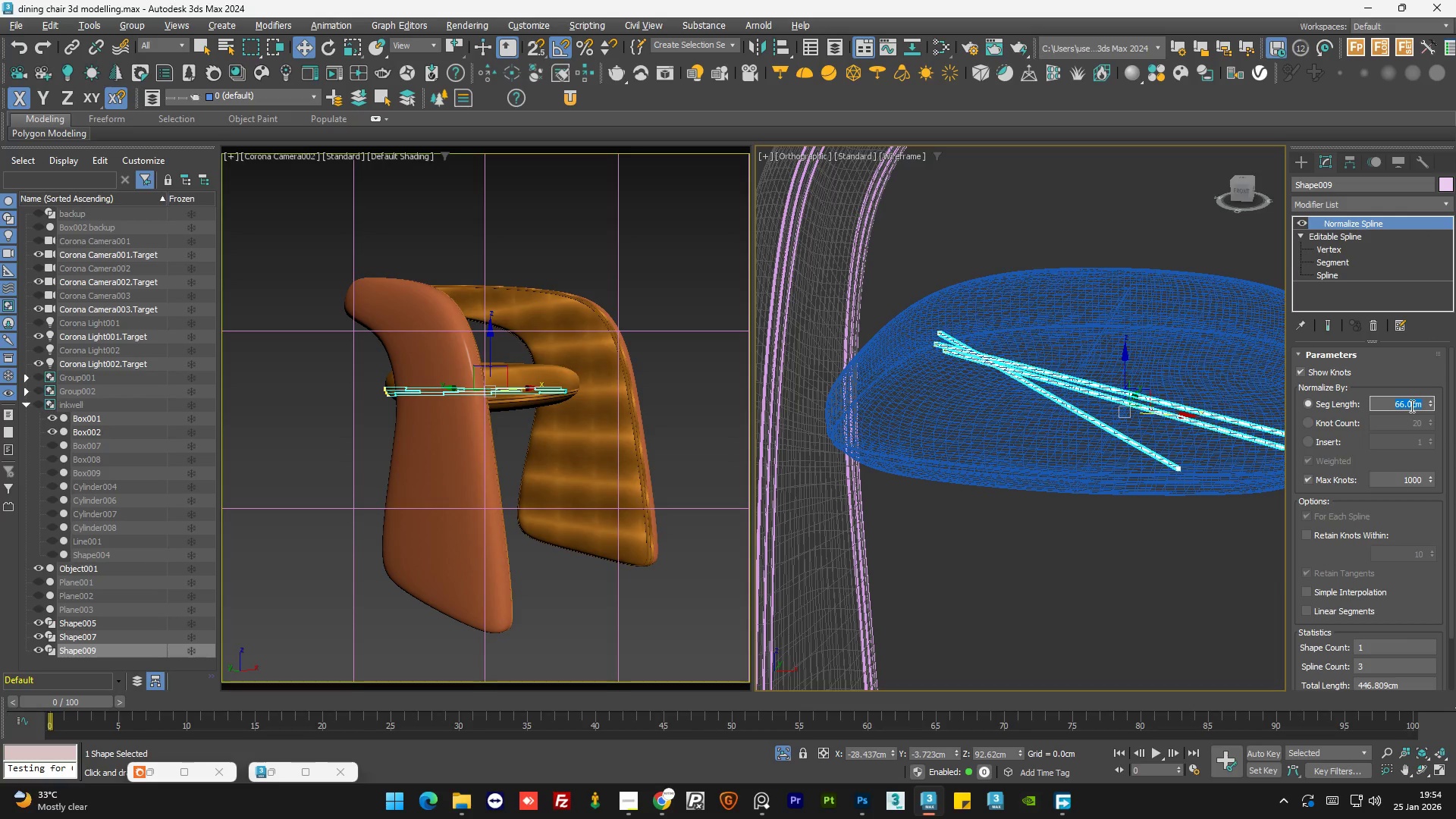 
key(Numpad2)
 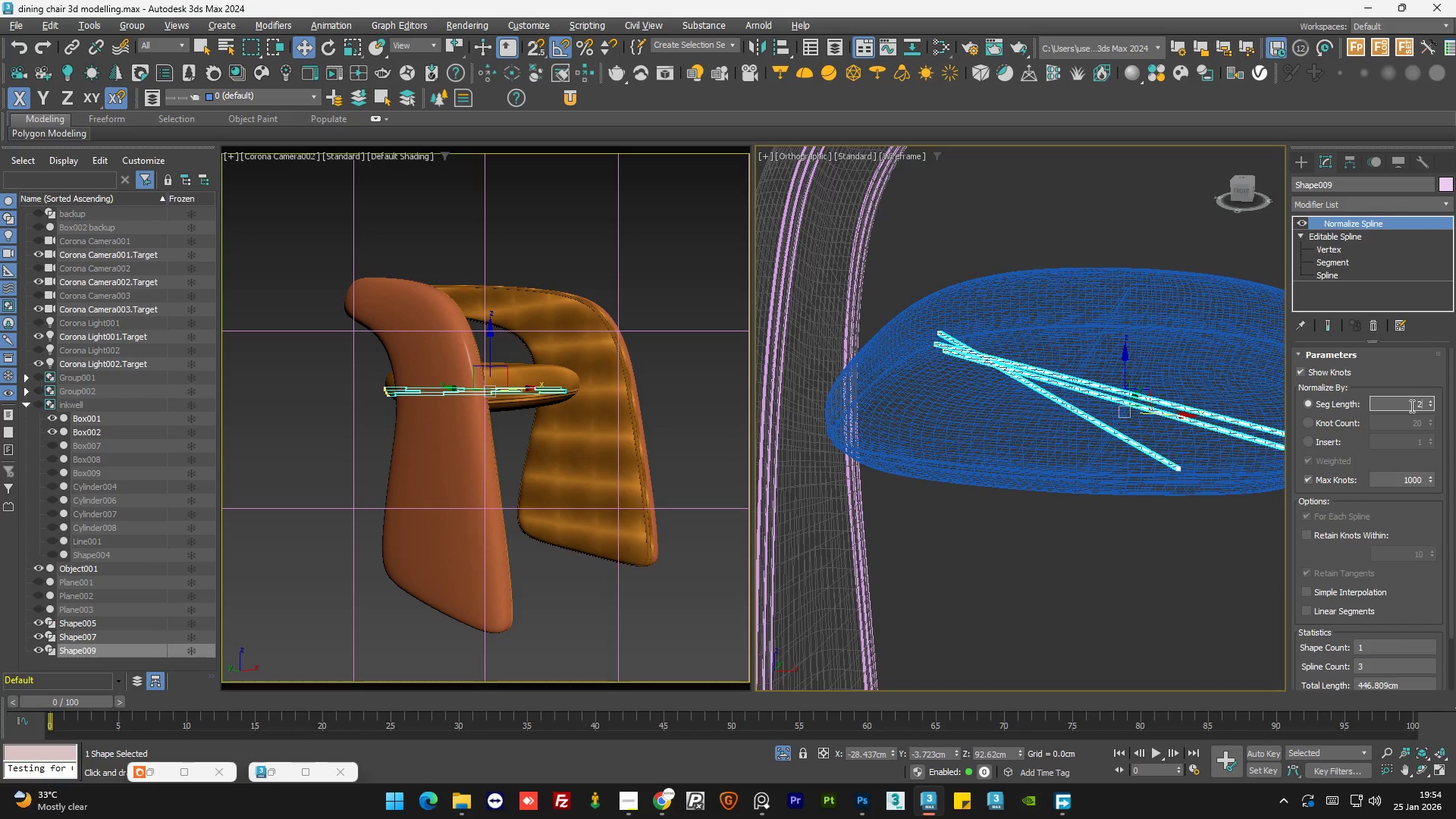 
key(Numpad0)
 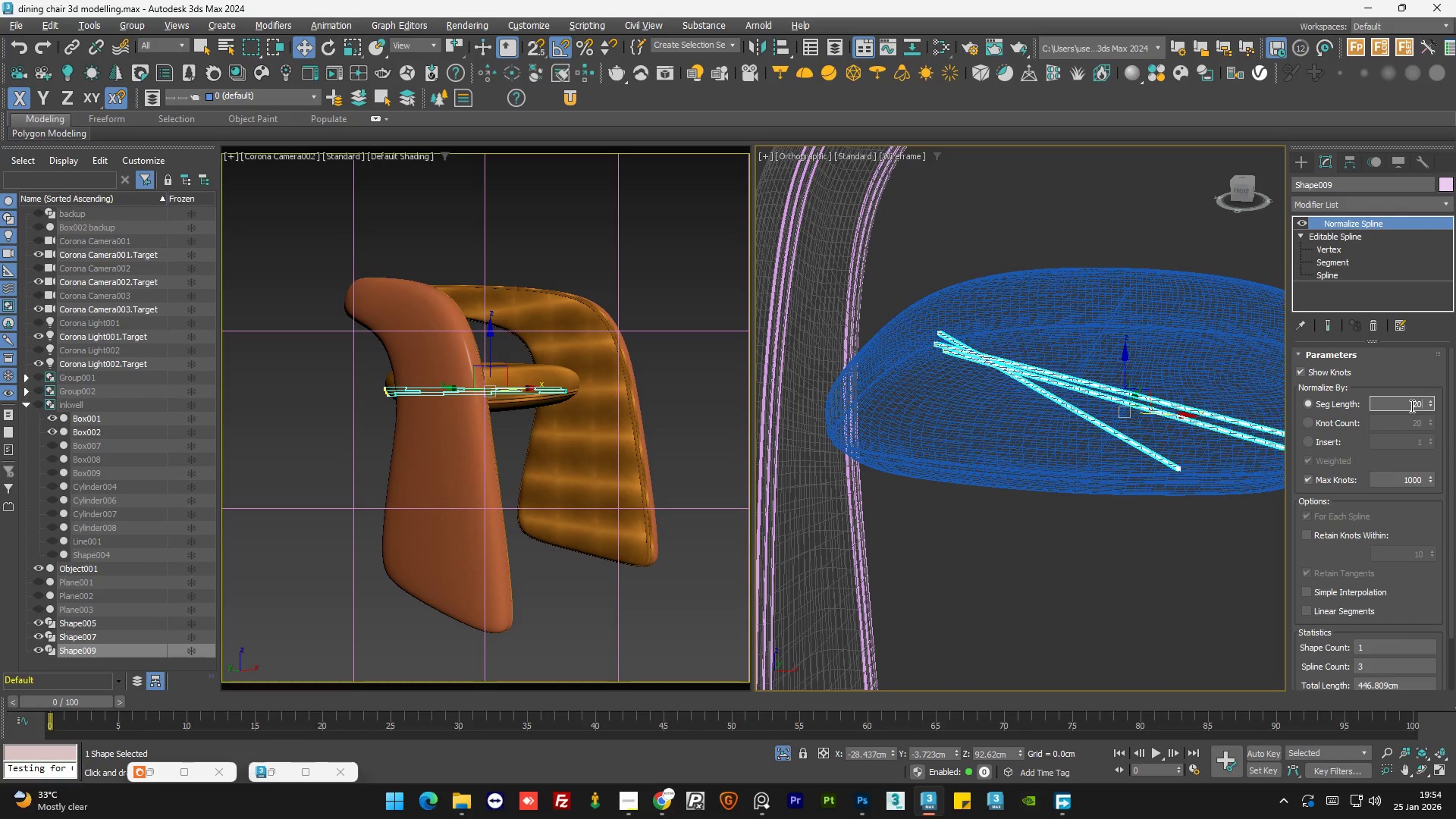 
key(NumpadEnter)
 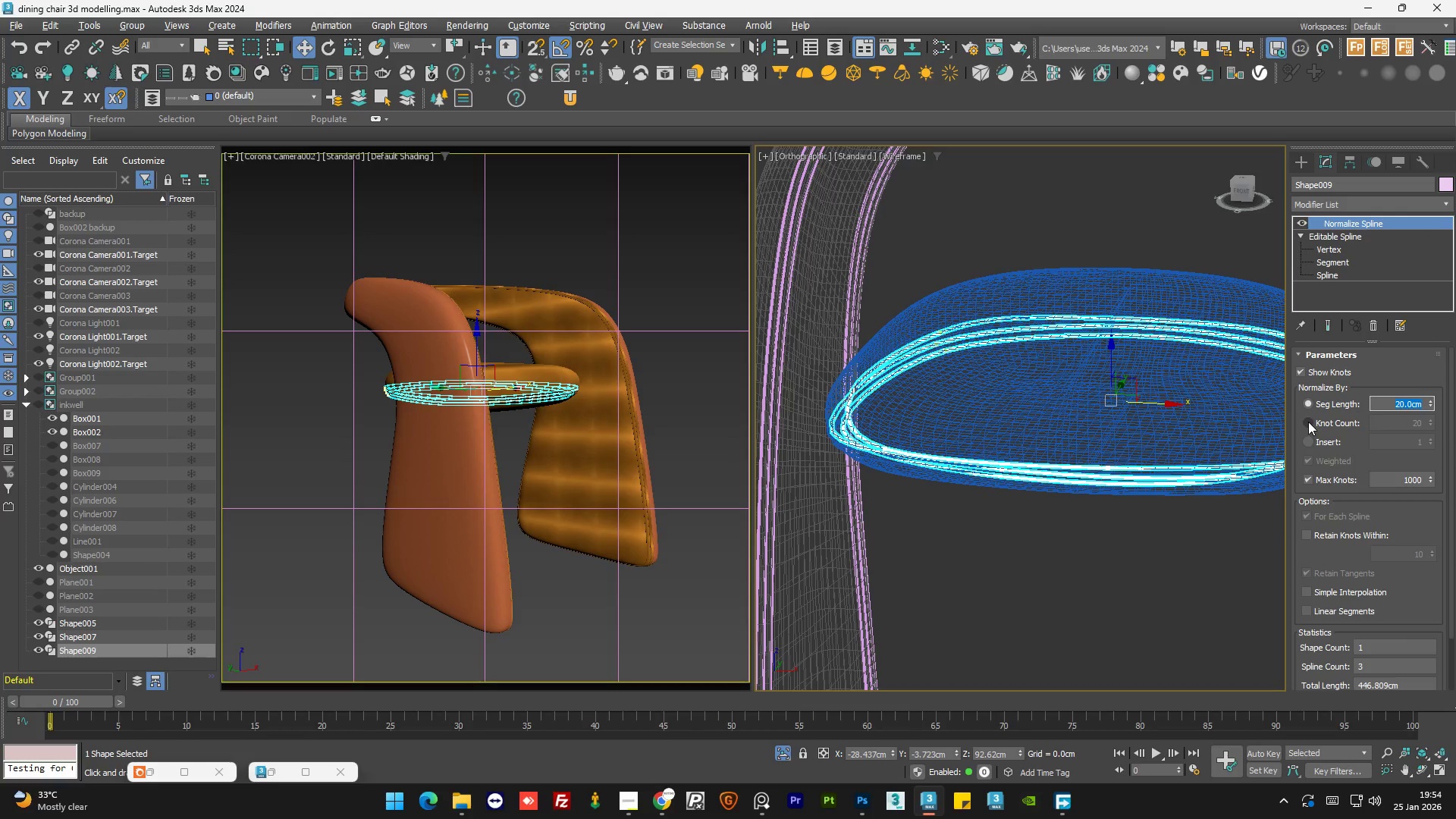 
left_click([1308, 422])
 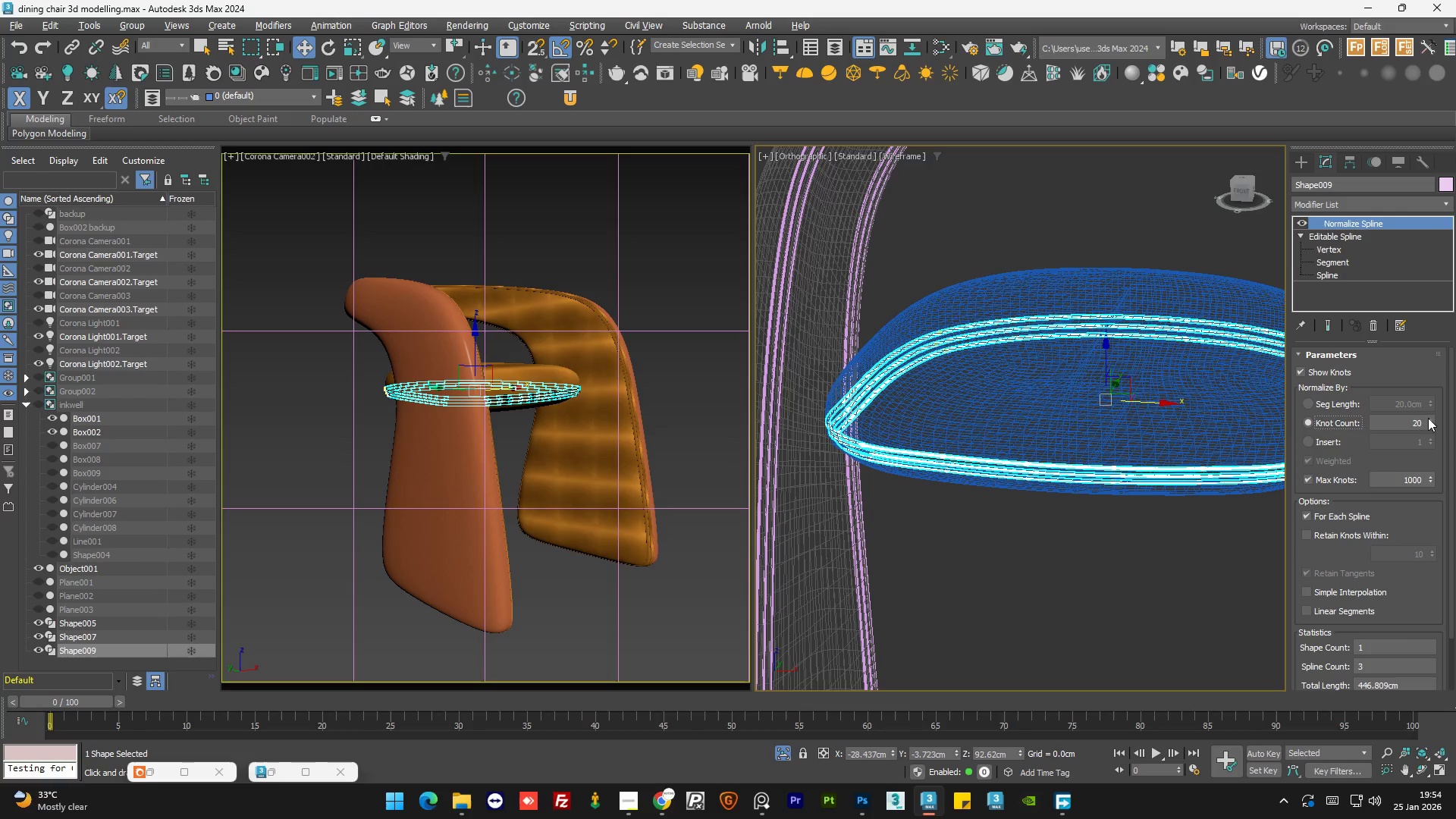 
left_click_drag(start_coordinate=[1430, 419], to_coordinate=[1420, 284])
 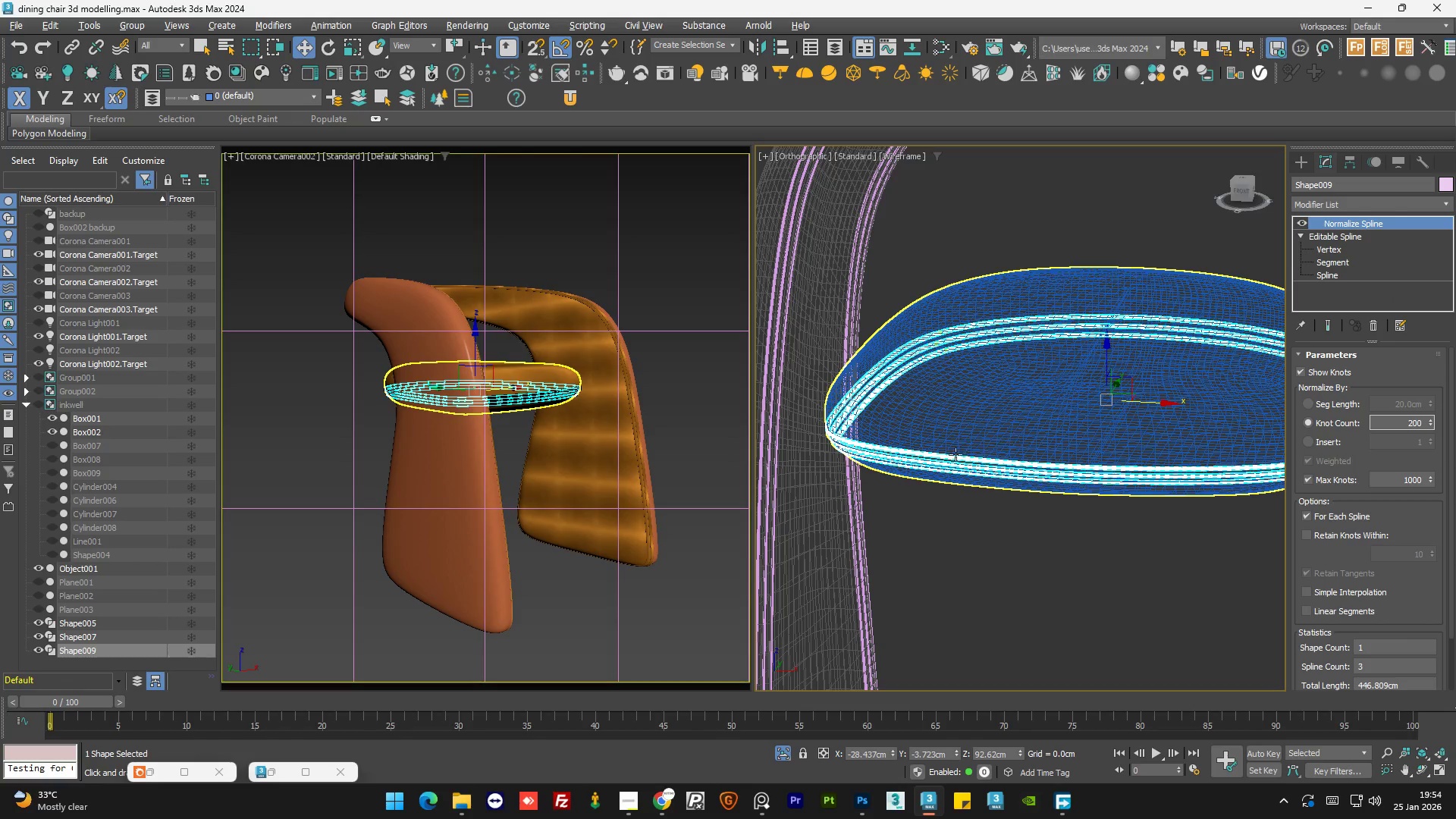 
scroll: coordinate [1013, 458], scroll_direction: up, amount: 9.0
 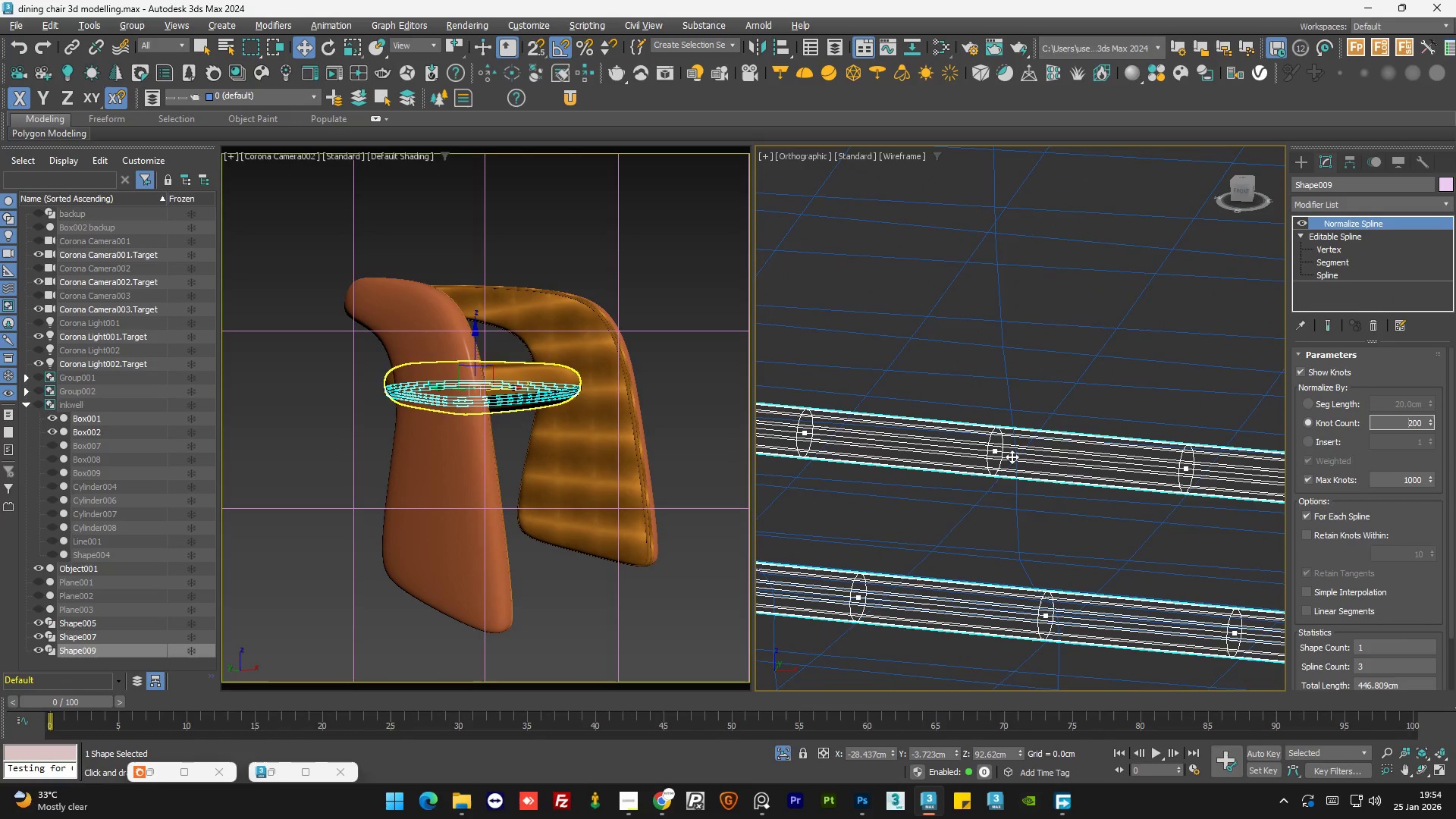 
key(F3)
 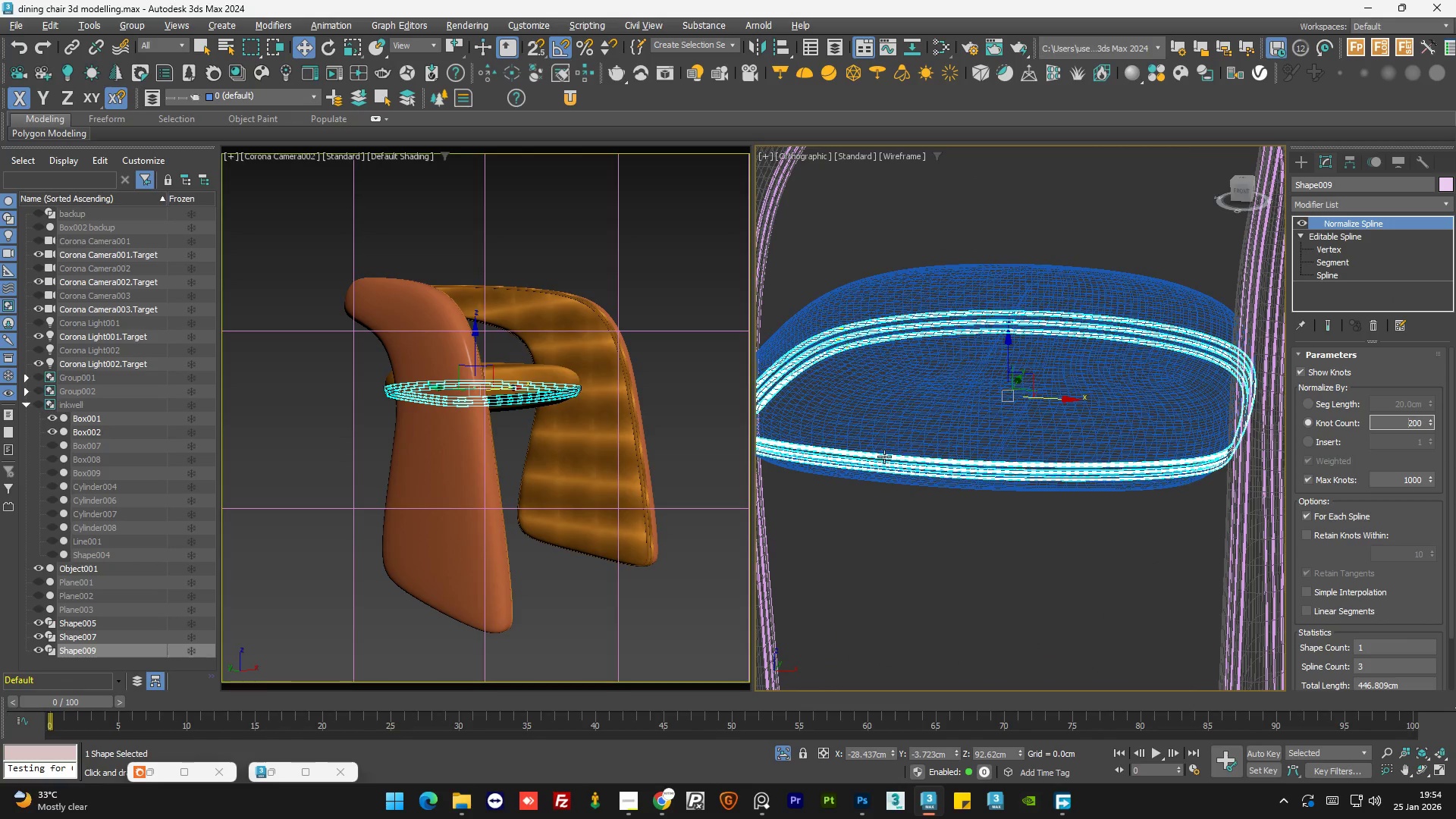 
scroll: coordinate [929, 472], scroll_direction: down, amount: 11.0
 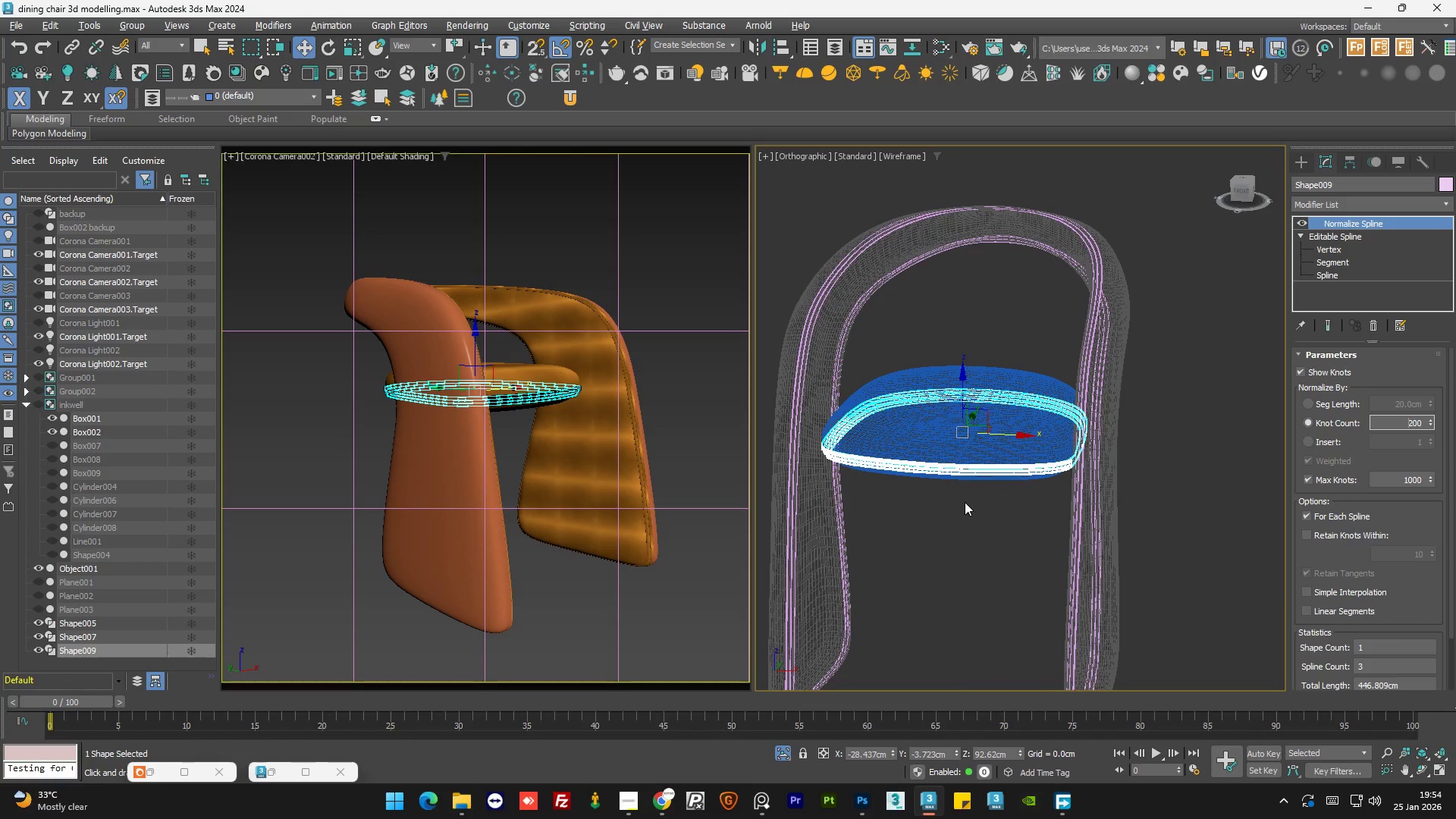 
hold_key(key=AltLeft, duration=1.19)
 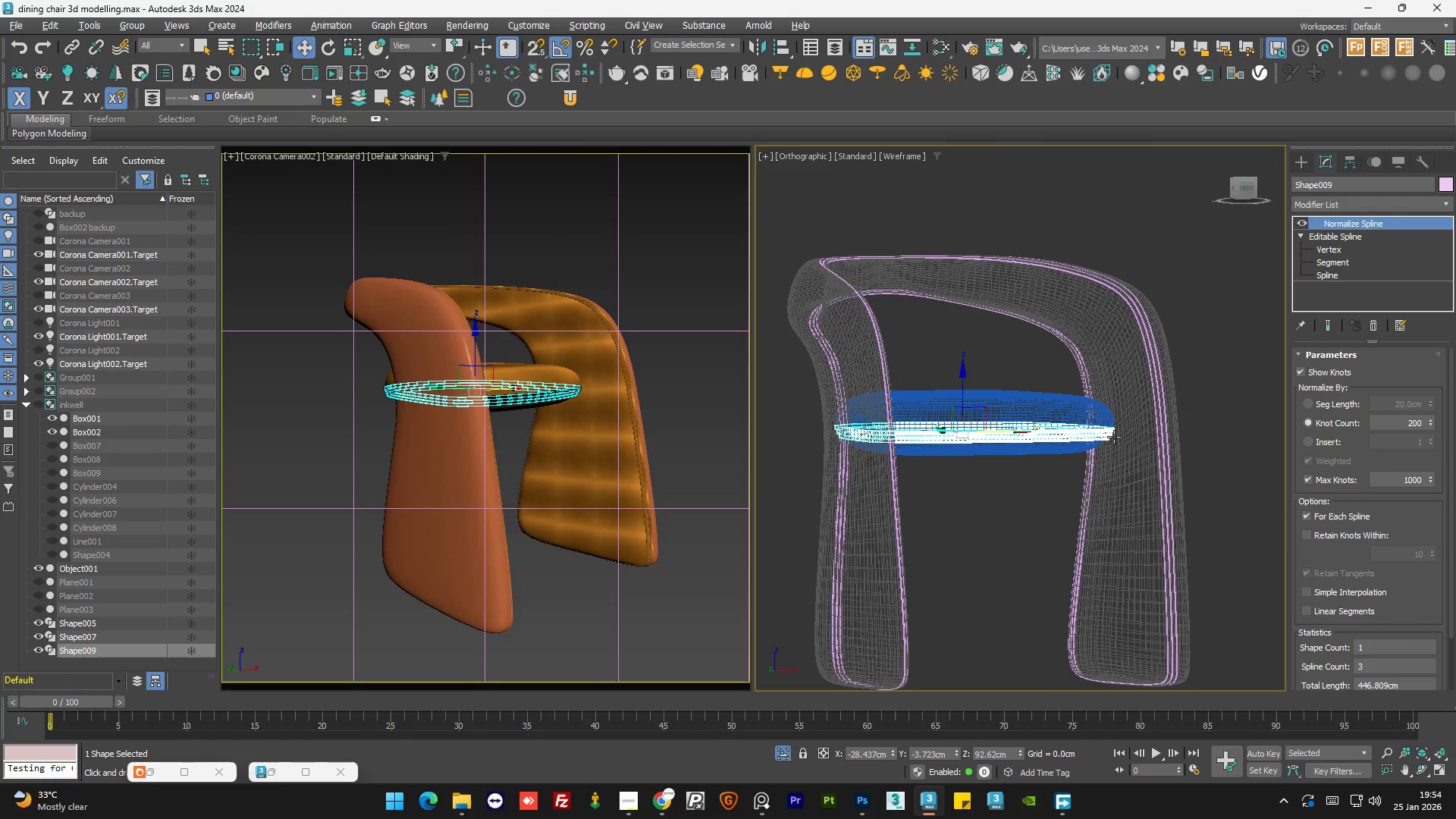 
scroll: coordinate [1098, 428], scroll_direction: up, amount: 8.0
 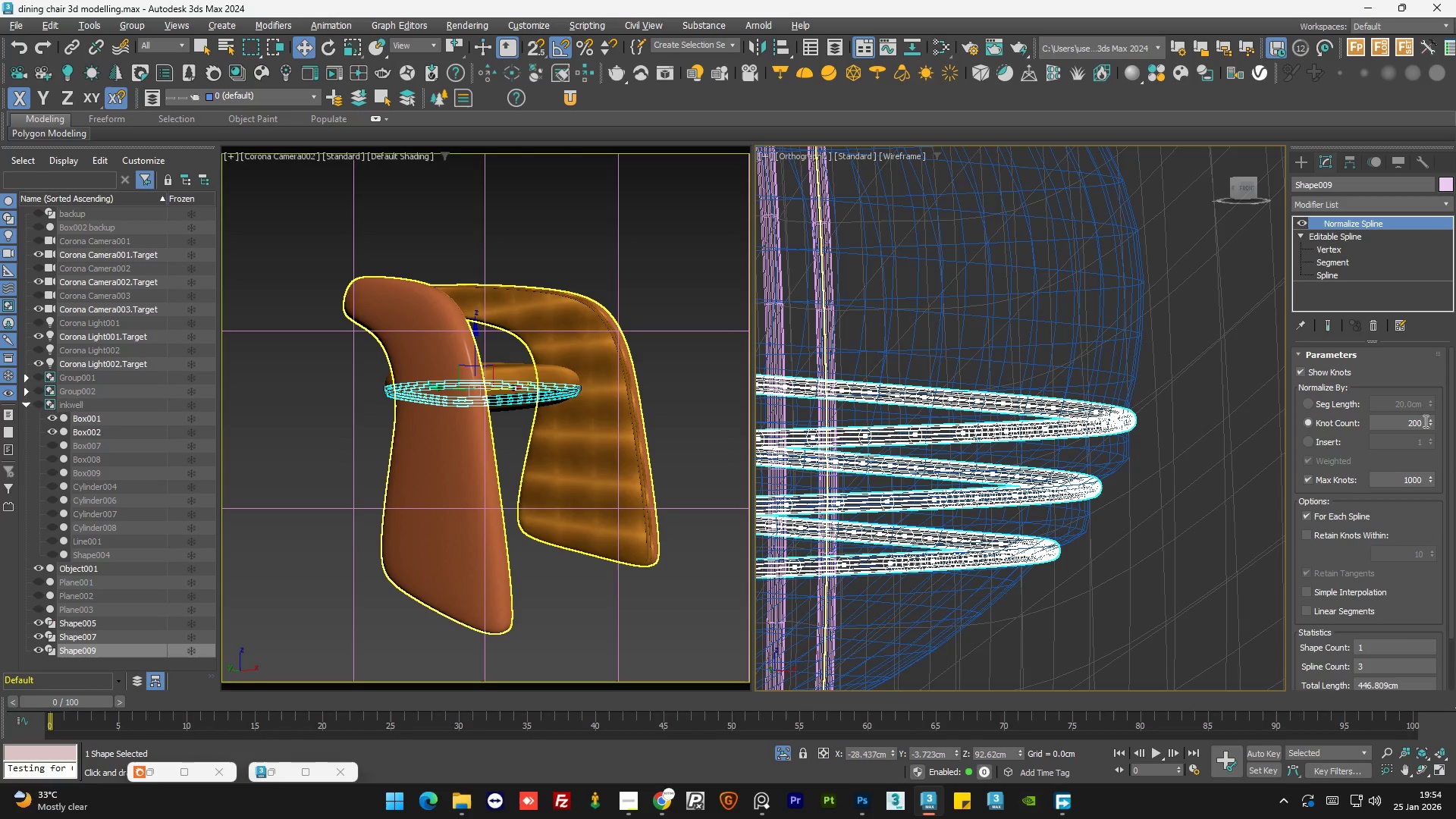 
double_click([1421, 422])
 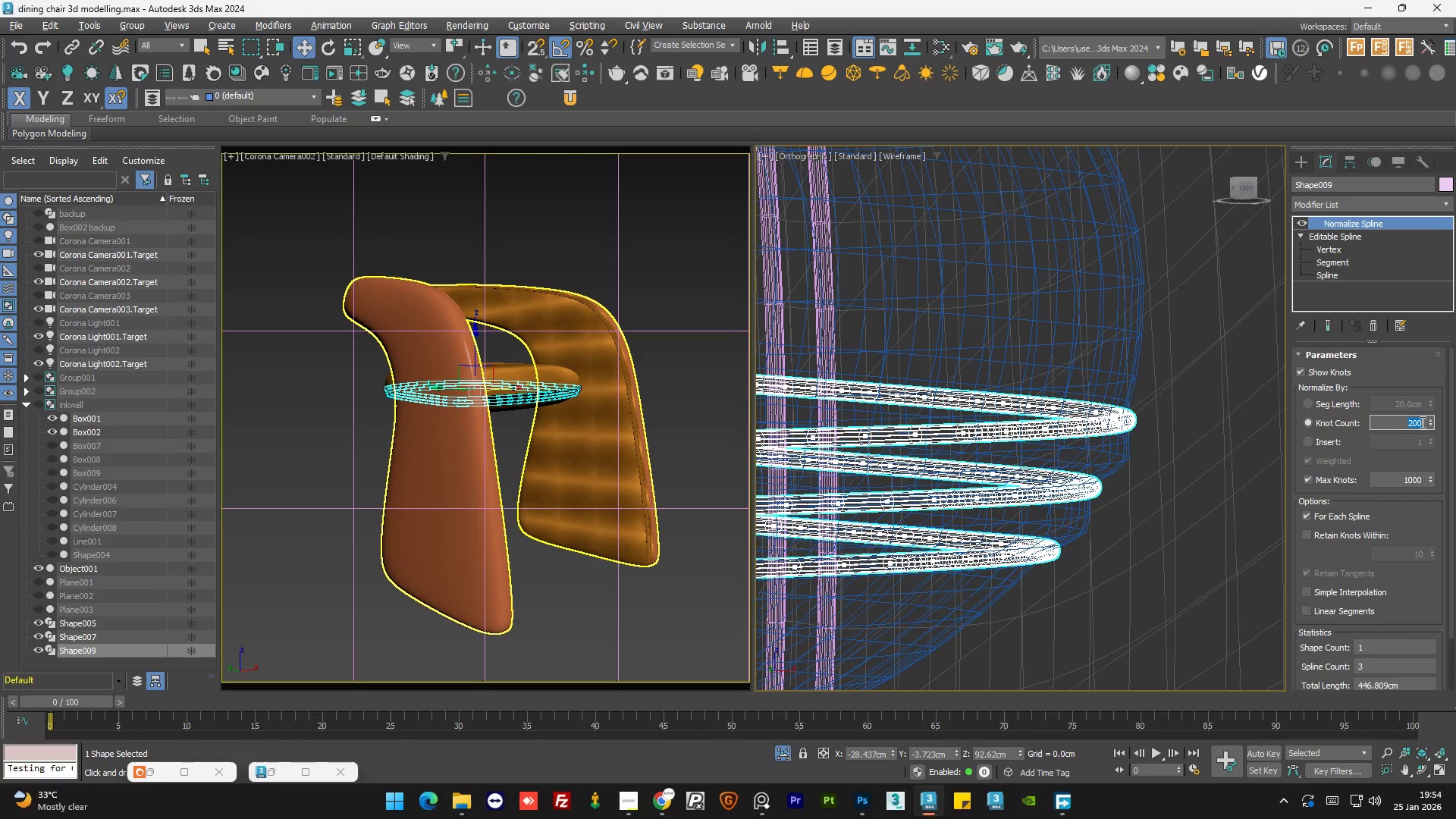 
key(Numpad3)
 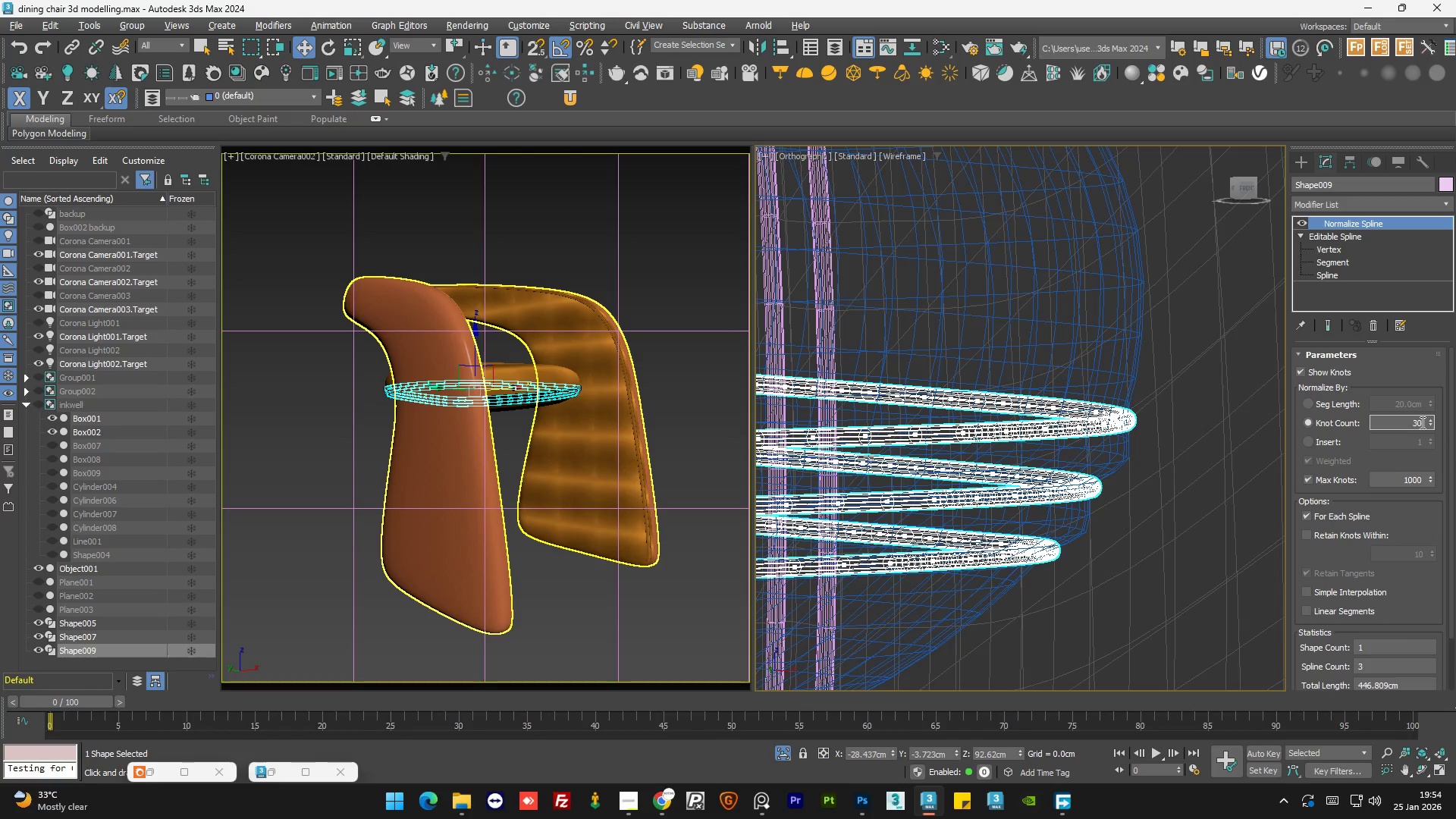 
key(Numpad0)
 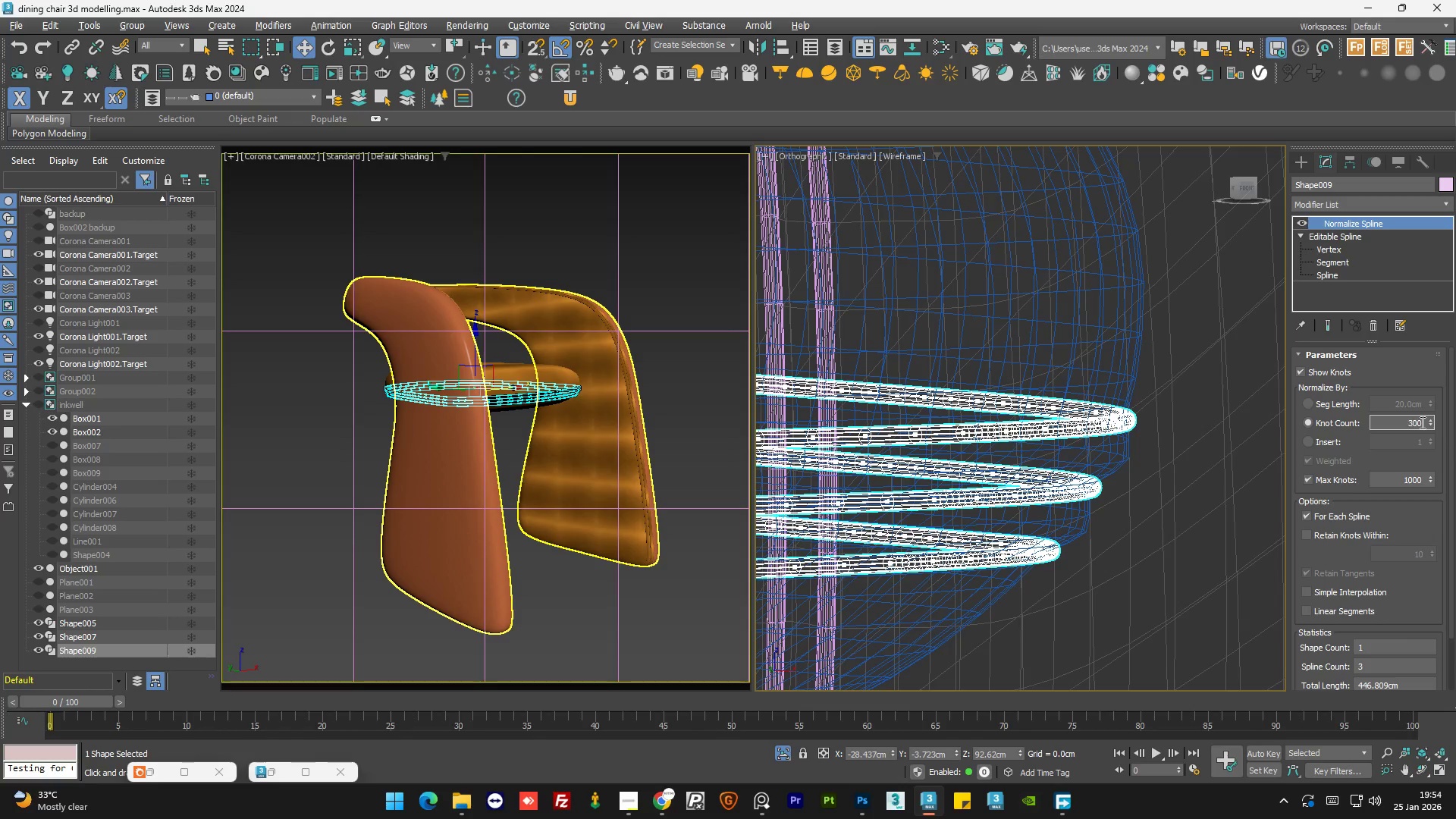 
key(Numpad0)
 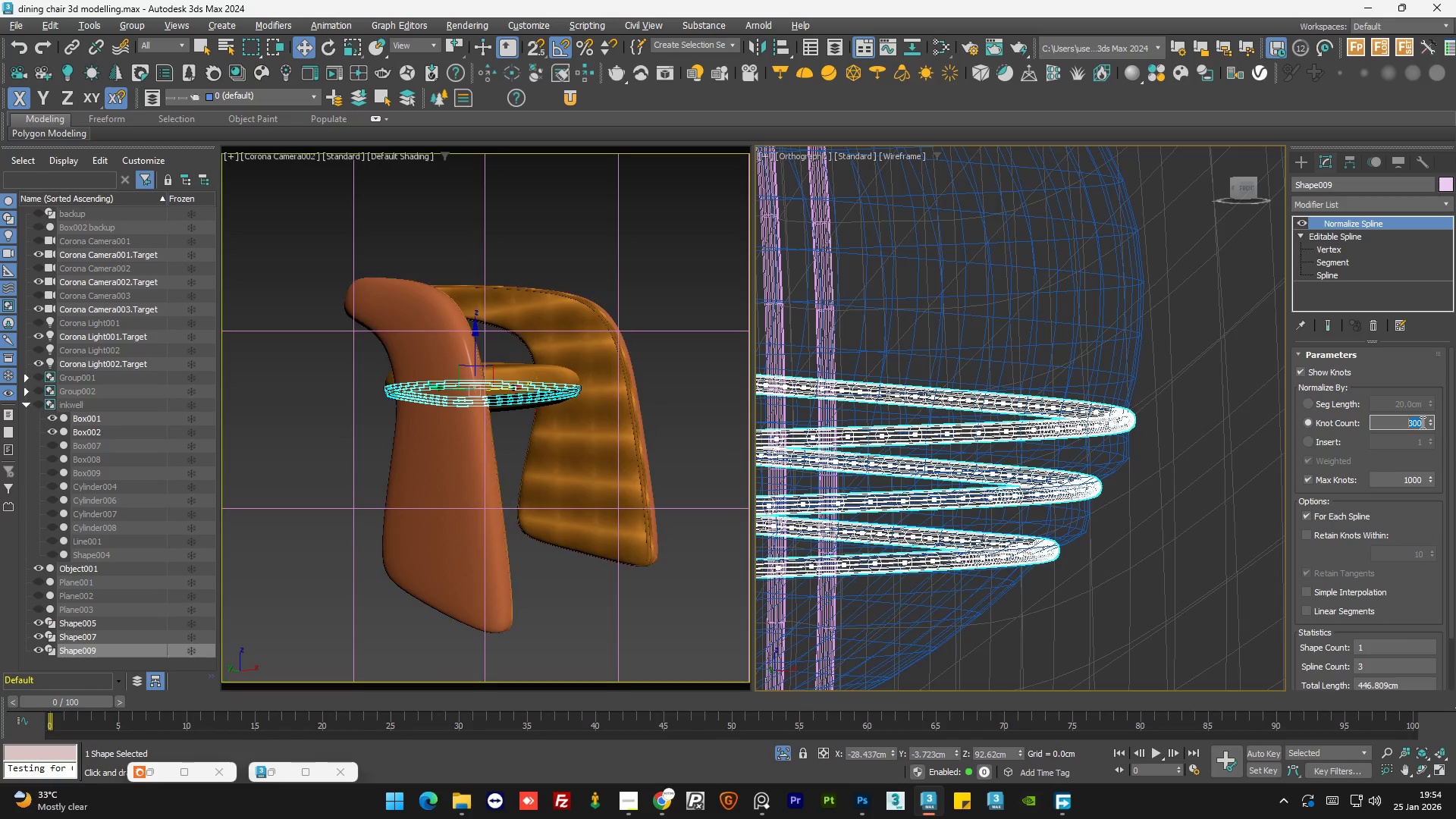 
key(NumpadEnter)
 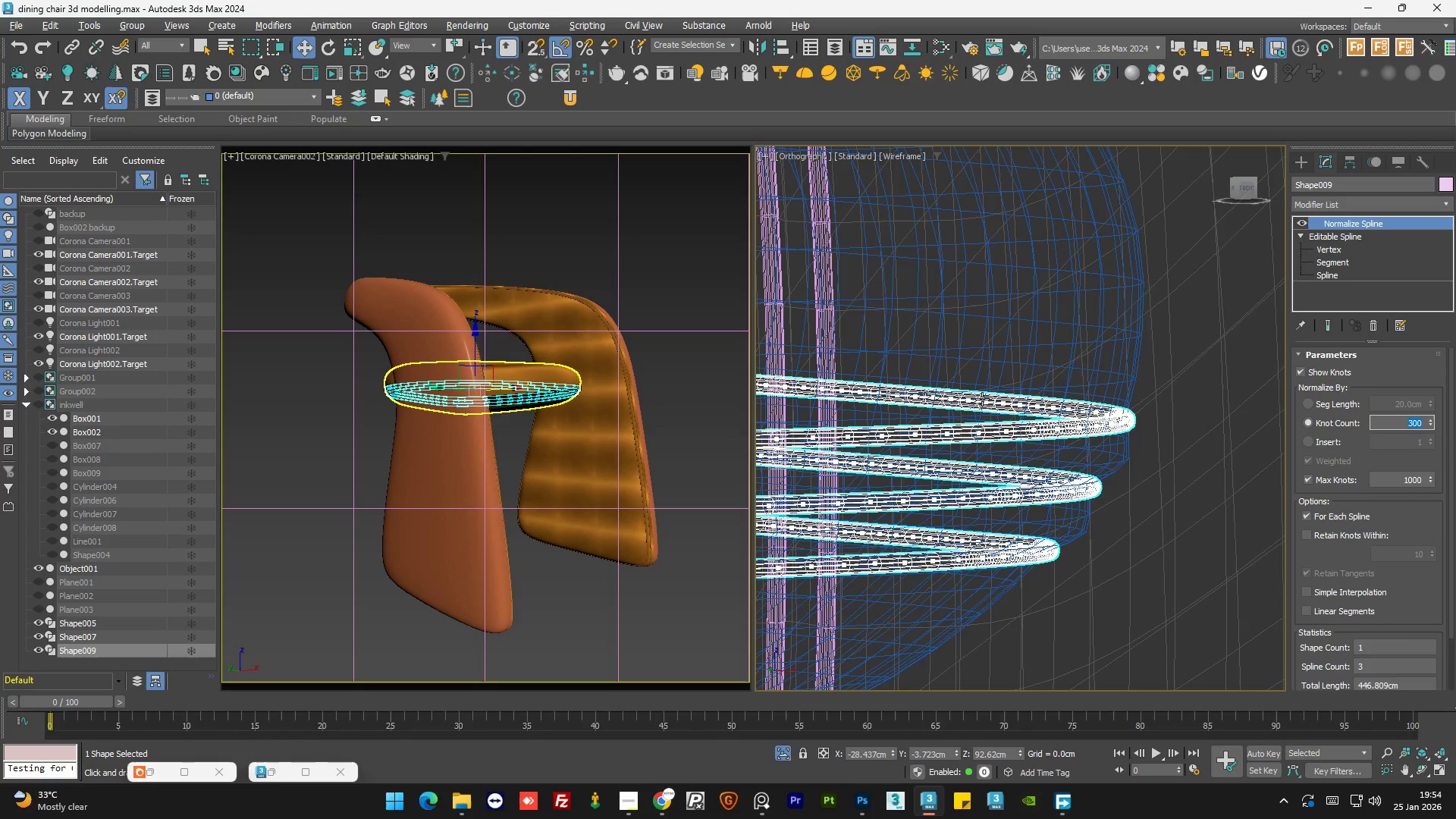 
scroll: coordinate [963, 426], scroll_direction: up, amount: 1.0
 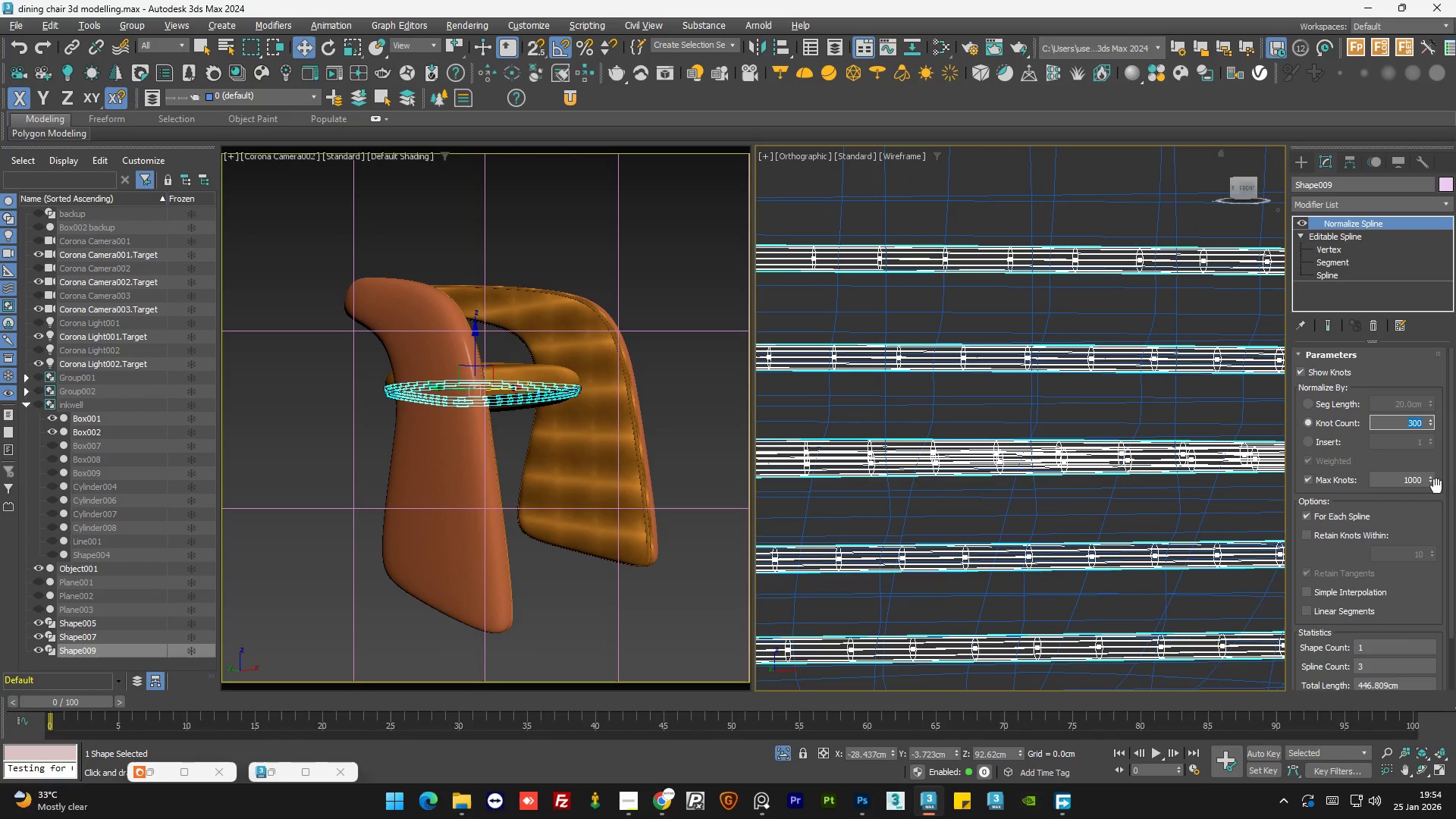 
left_click_drag(start_coordinate=[1449, 504], to_coordinate=[1455, 561])
 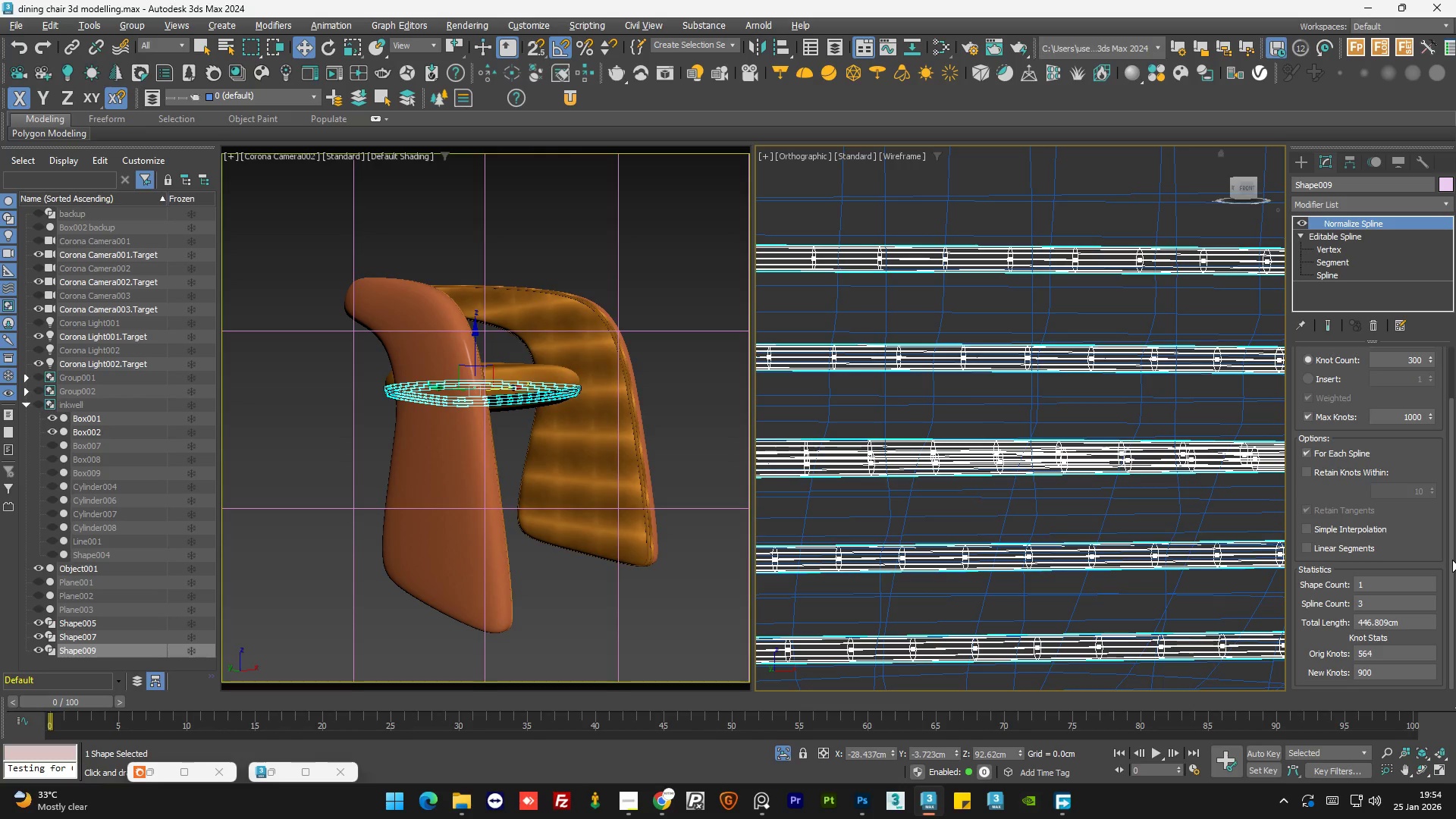 
scroll: coordinate [1045, 461], scroll_direction: down, amount: 5.0
 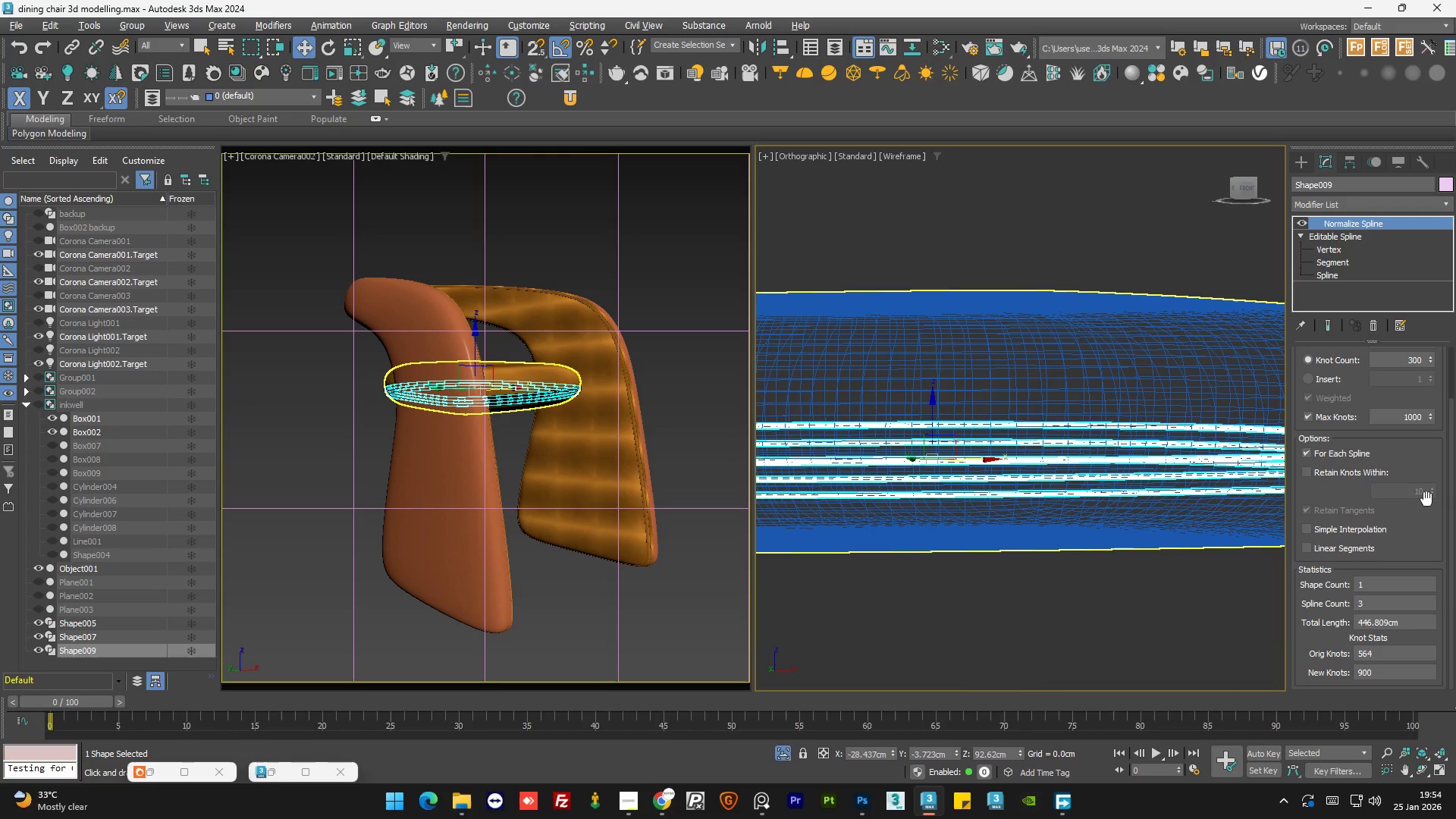 
left_click_drag(start_coordinate=[1452, 516], to_coordinate=[1455, 532])
 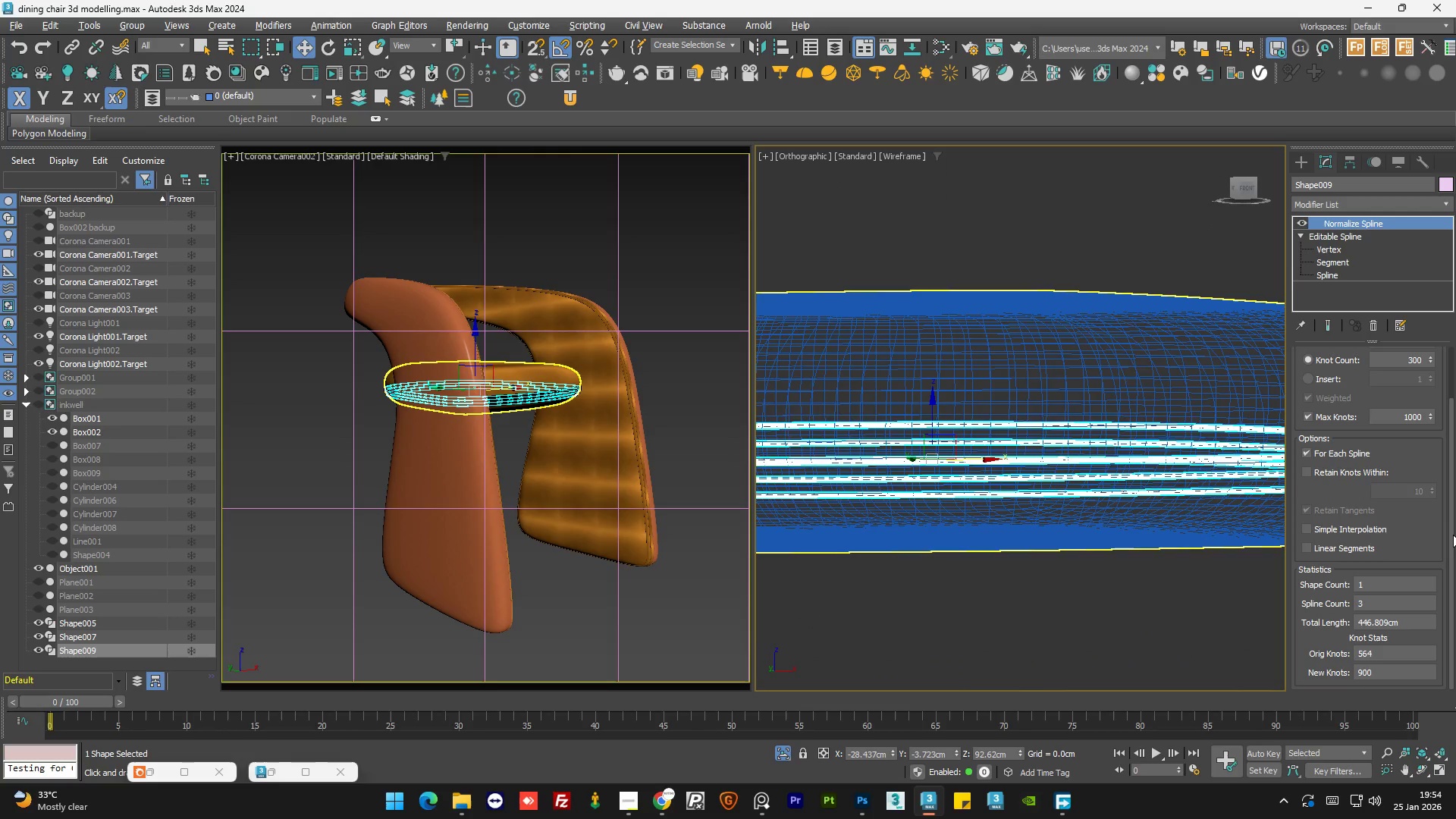 
left_click_drag(start_coordinate=[1453, 535], to_coordinate=[1455, 419])
 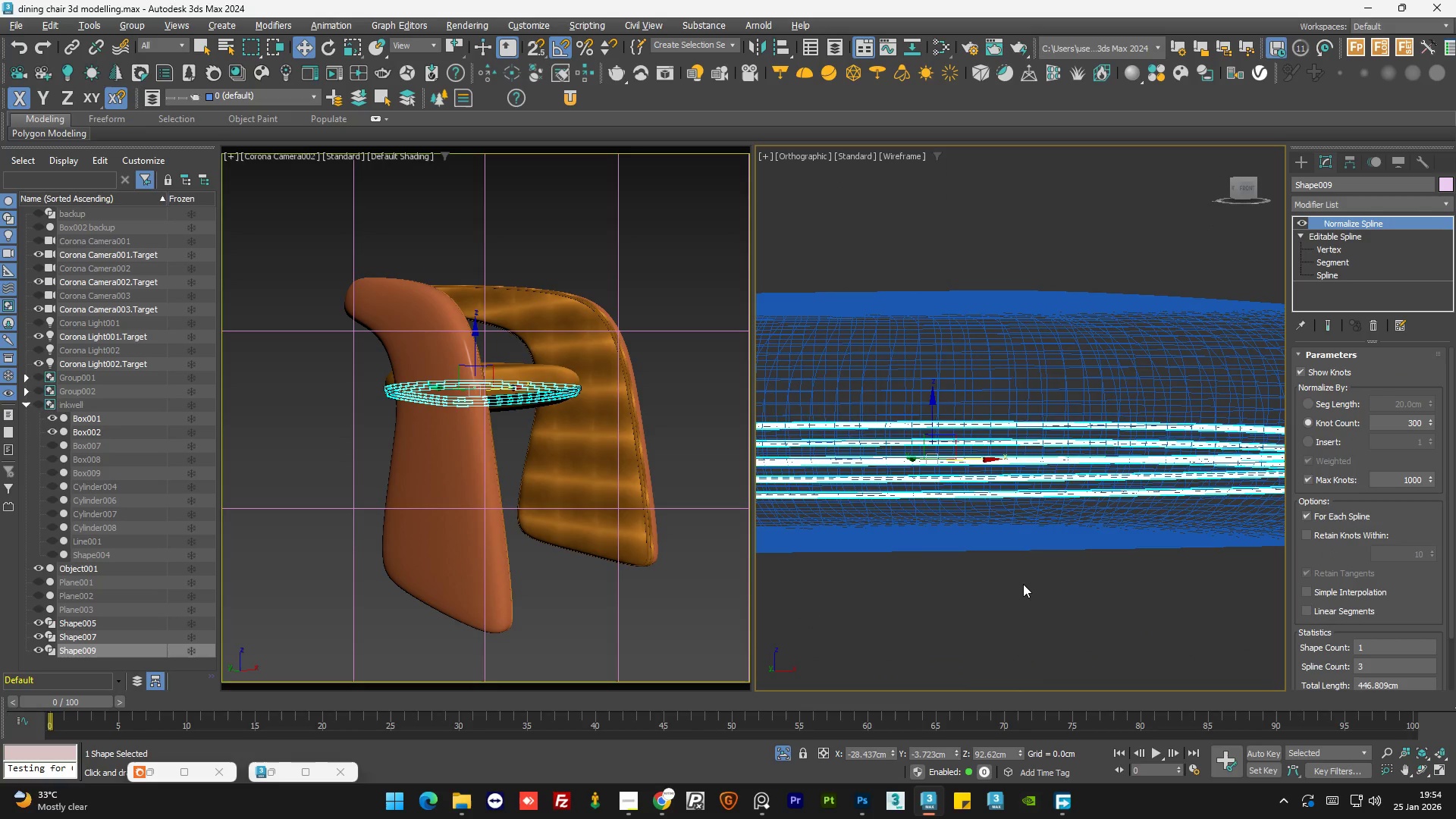 
left_click([1023, 584])
 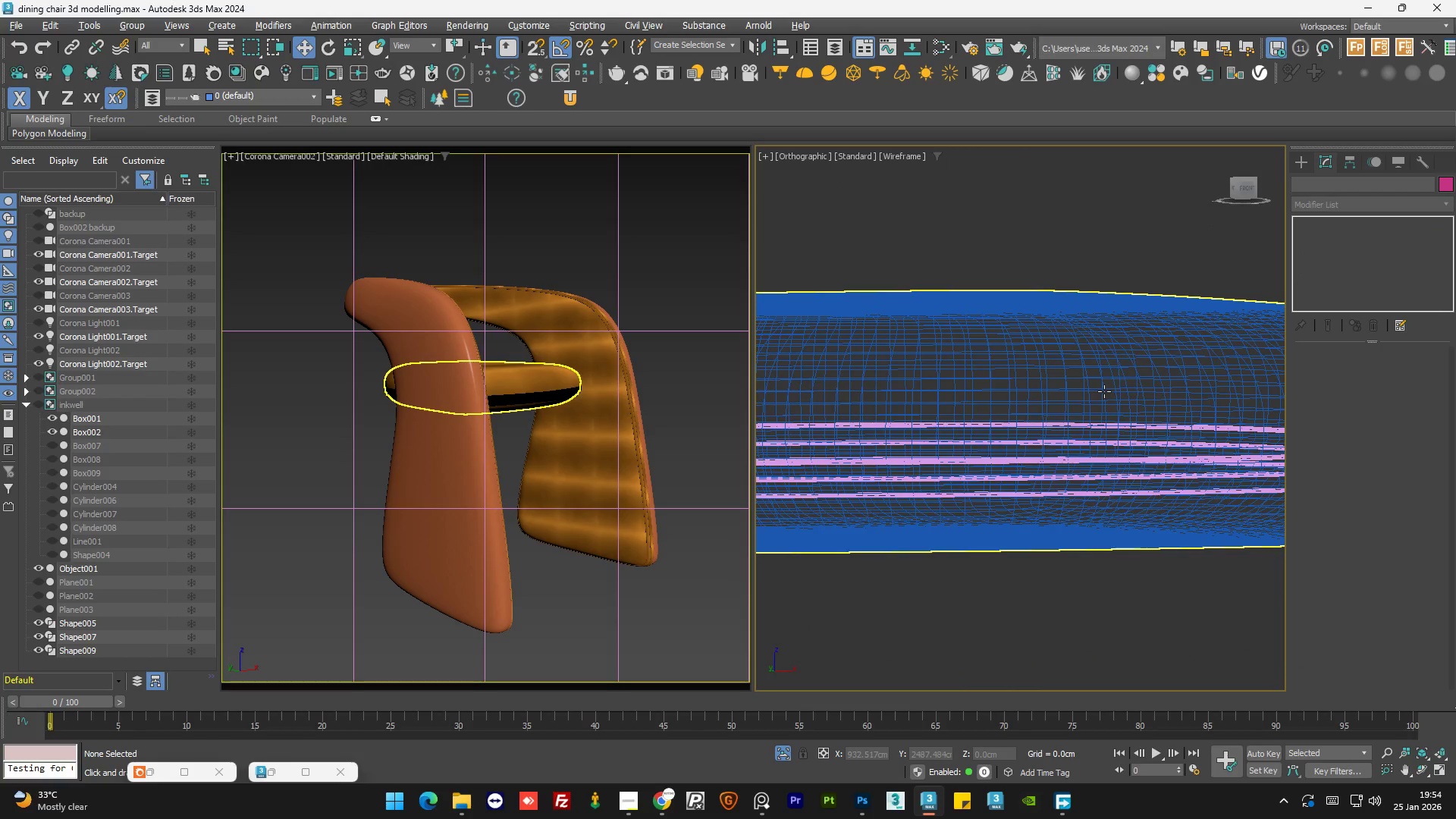 
key(F3)
 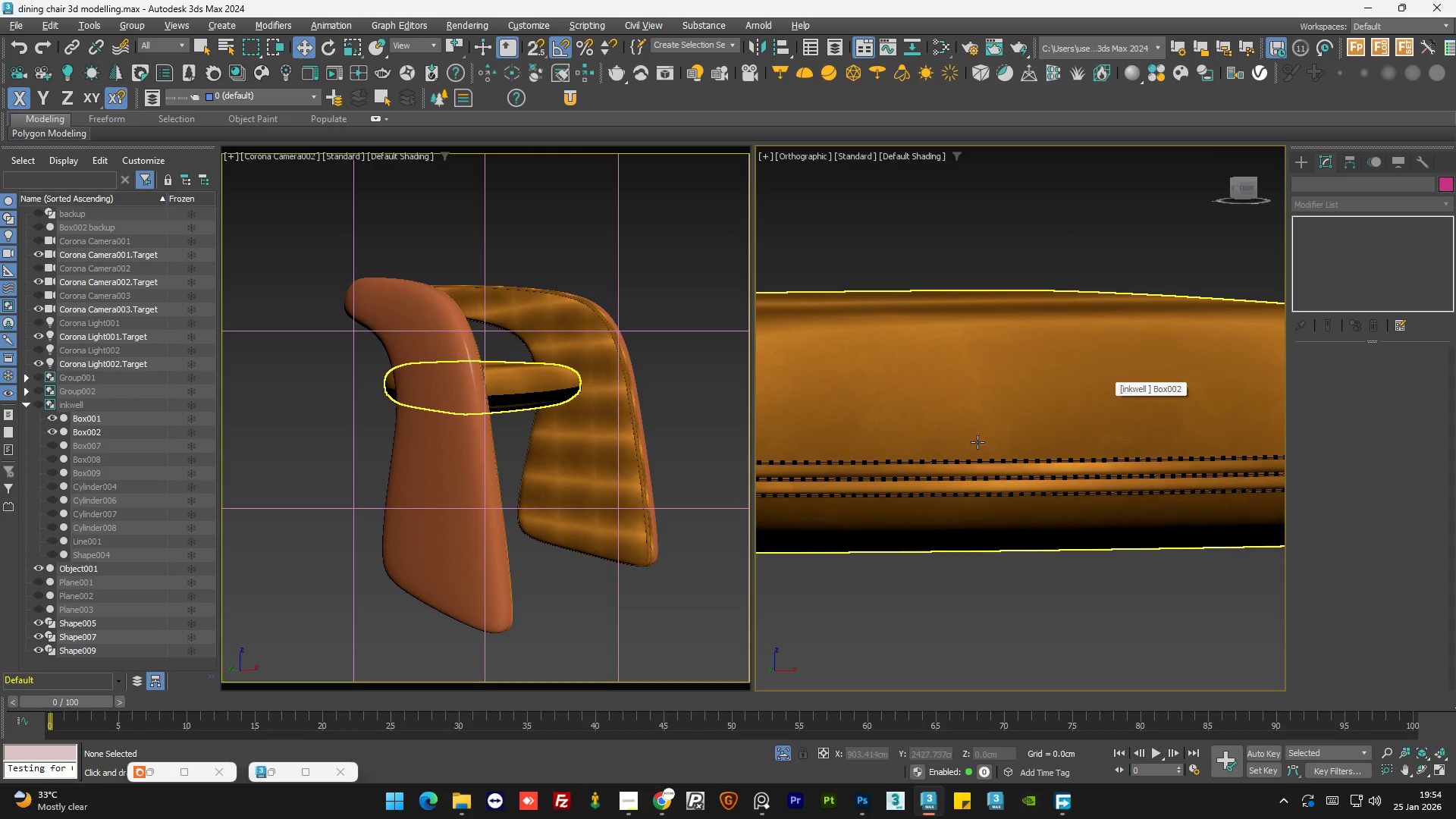 
hold_key(key=AltLeft, duration=0.72)
 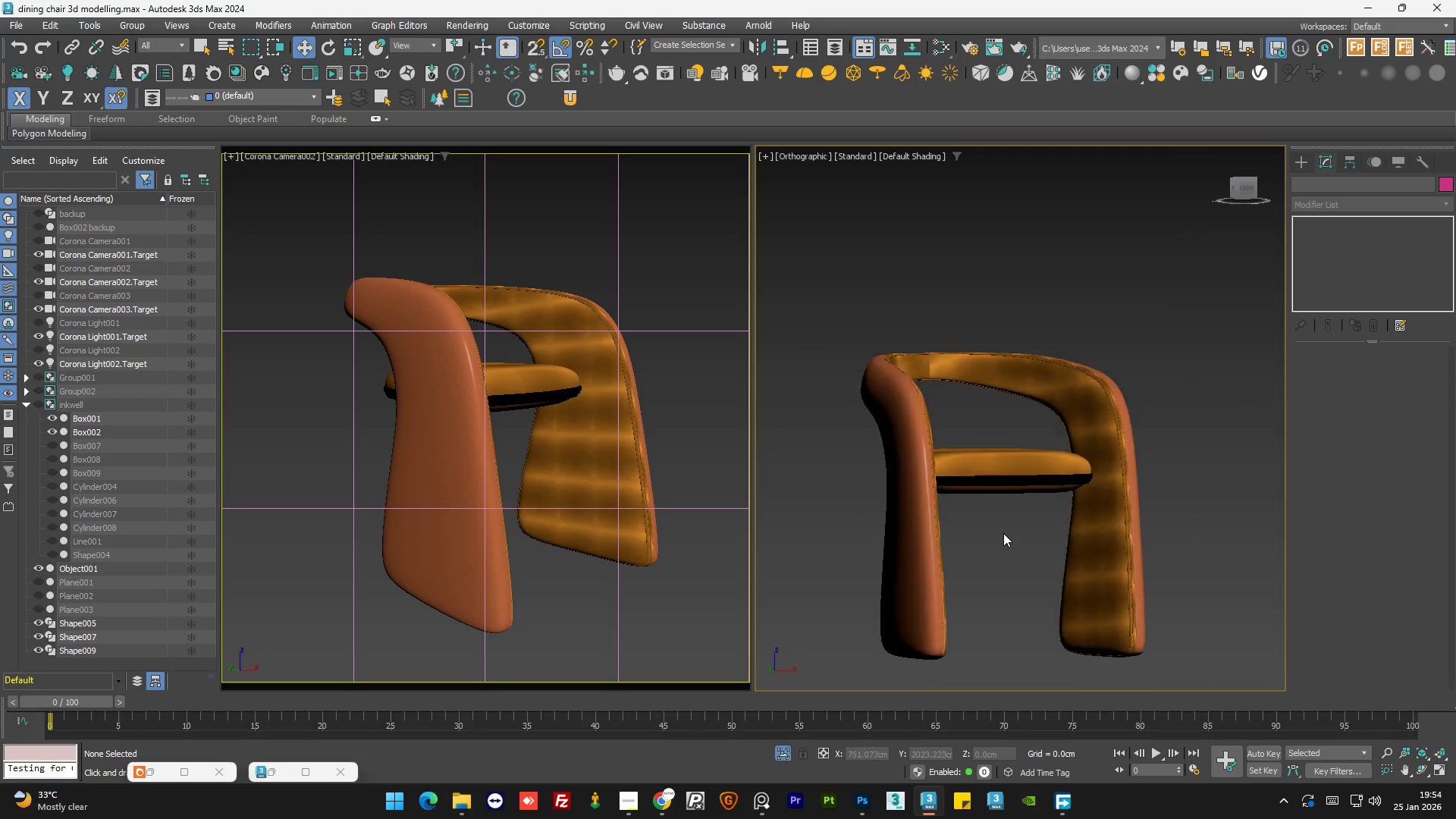 
scroll: coordinate [1004, 460], scroll_direction: down, amount: 4.0
 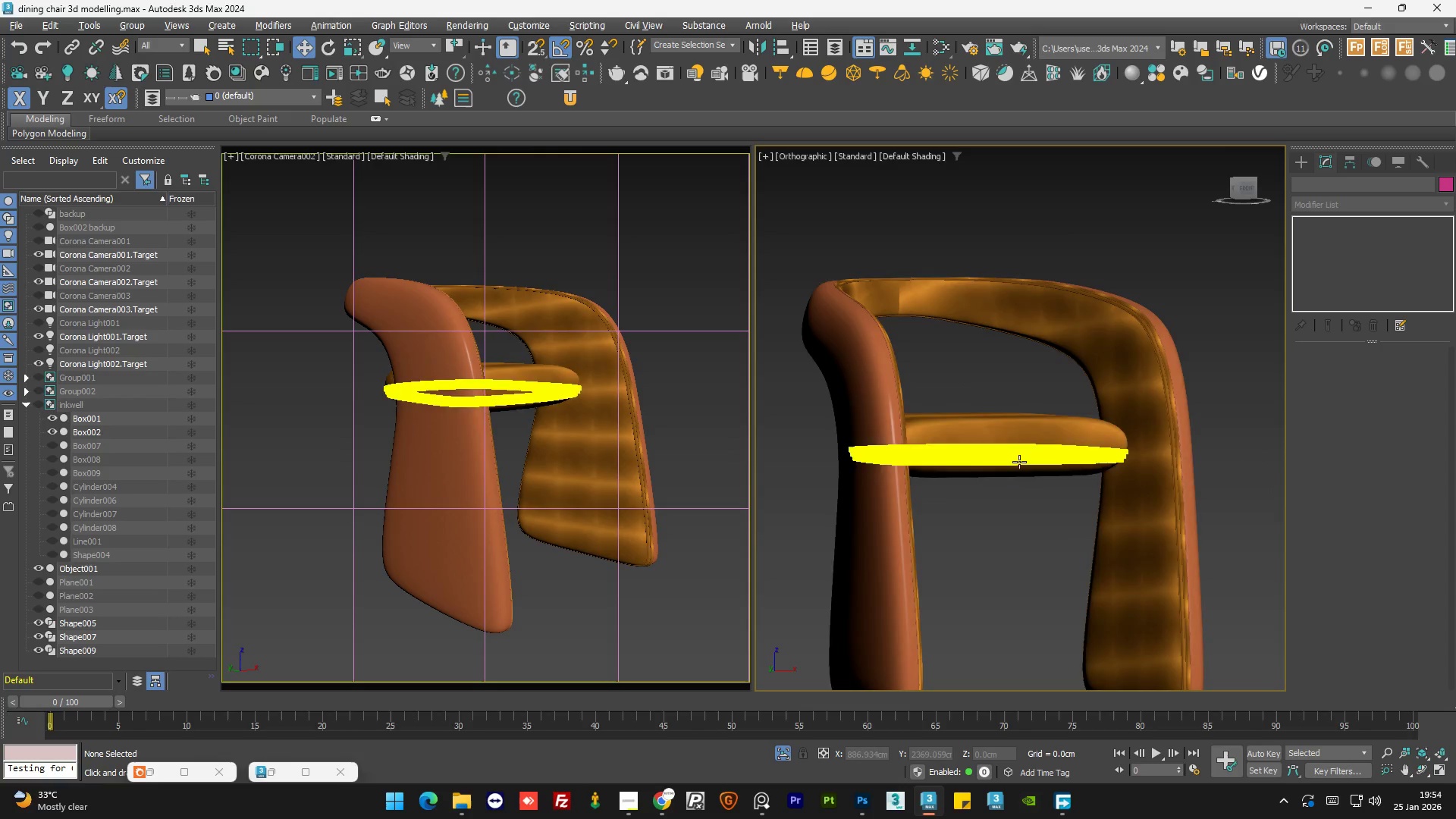 
hold_key(key=AltLeft, duration=0.66)
 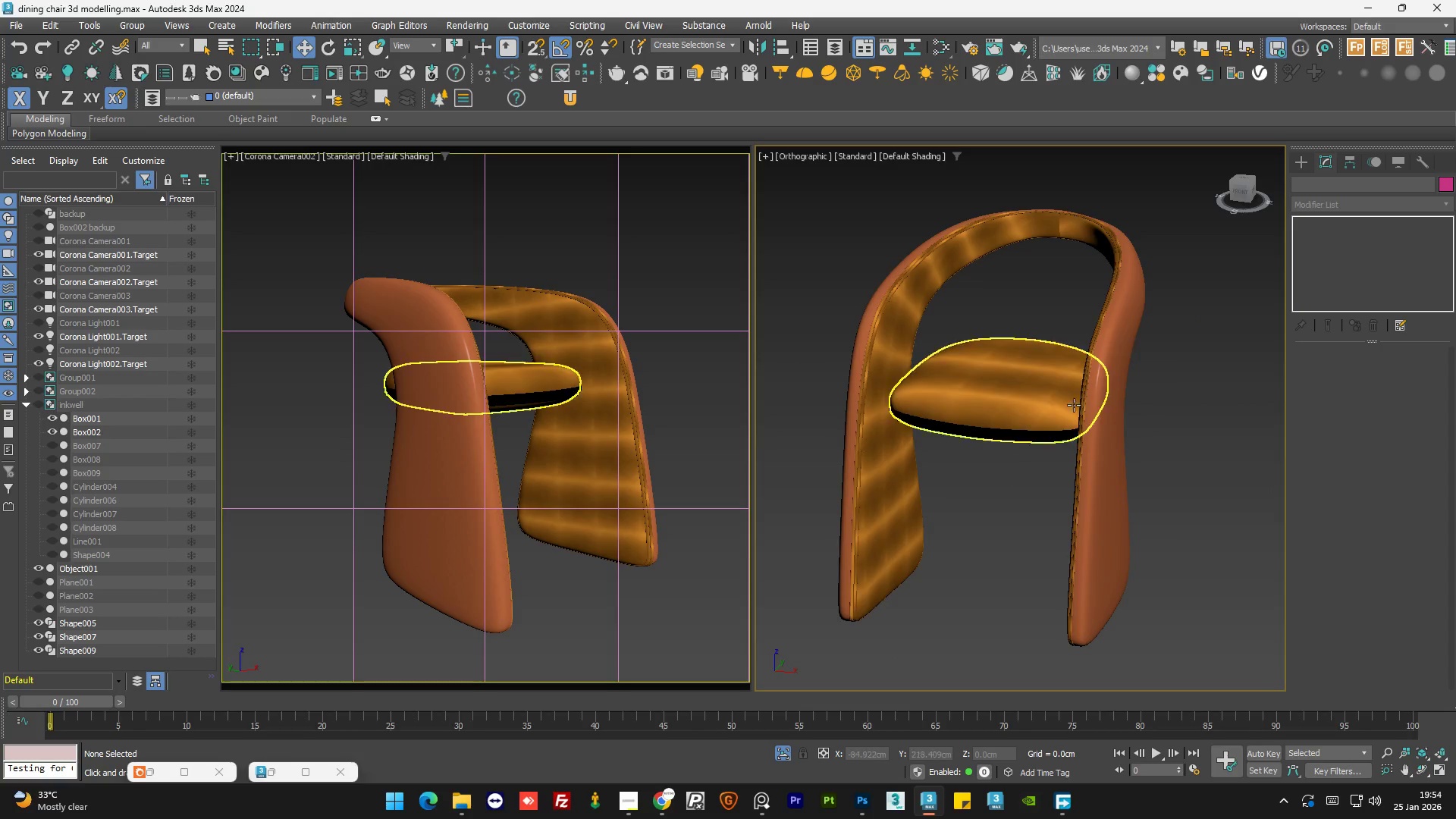 
scroll: coordinate [1003, 533], scroll_direction: down, amount: 2.0
 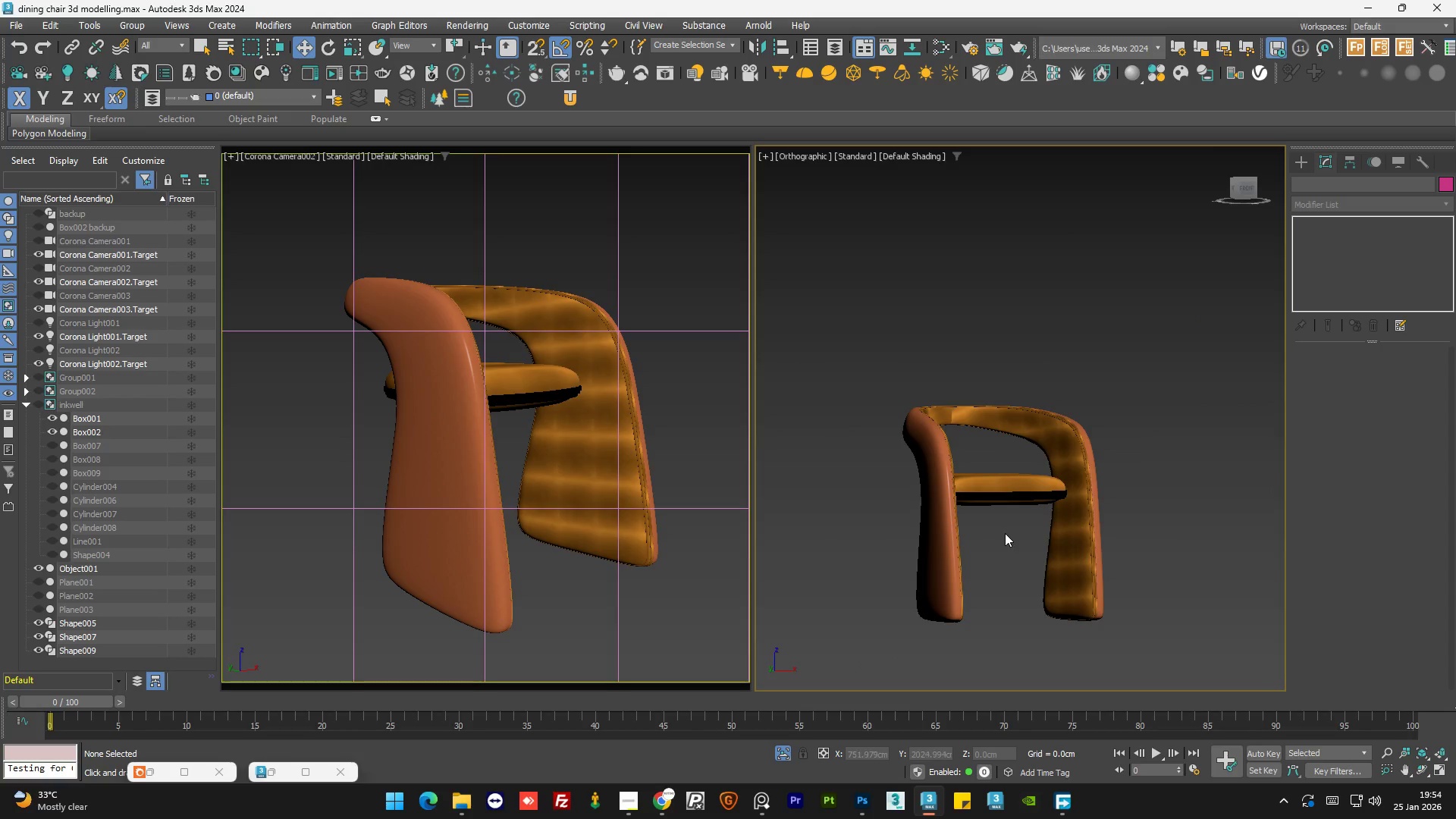 
key(Z)
 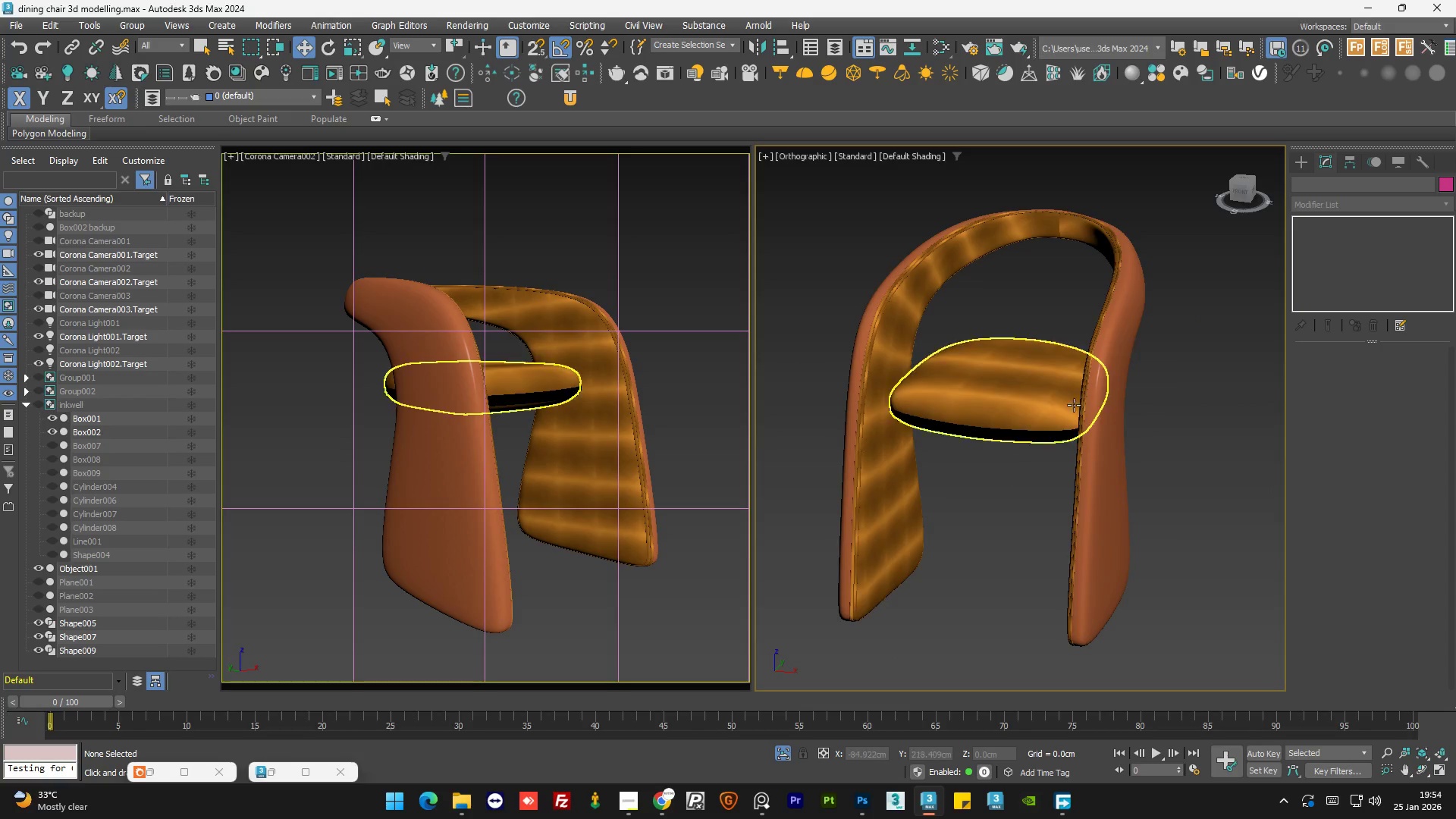 
scroll: coordinate [1014, 519], scroll_direction: none, amount: 0.0
 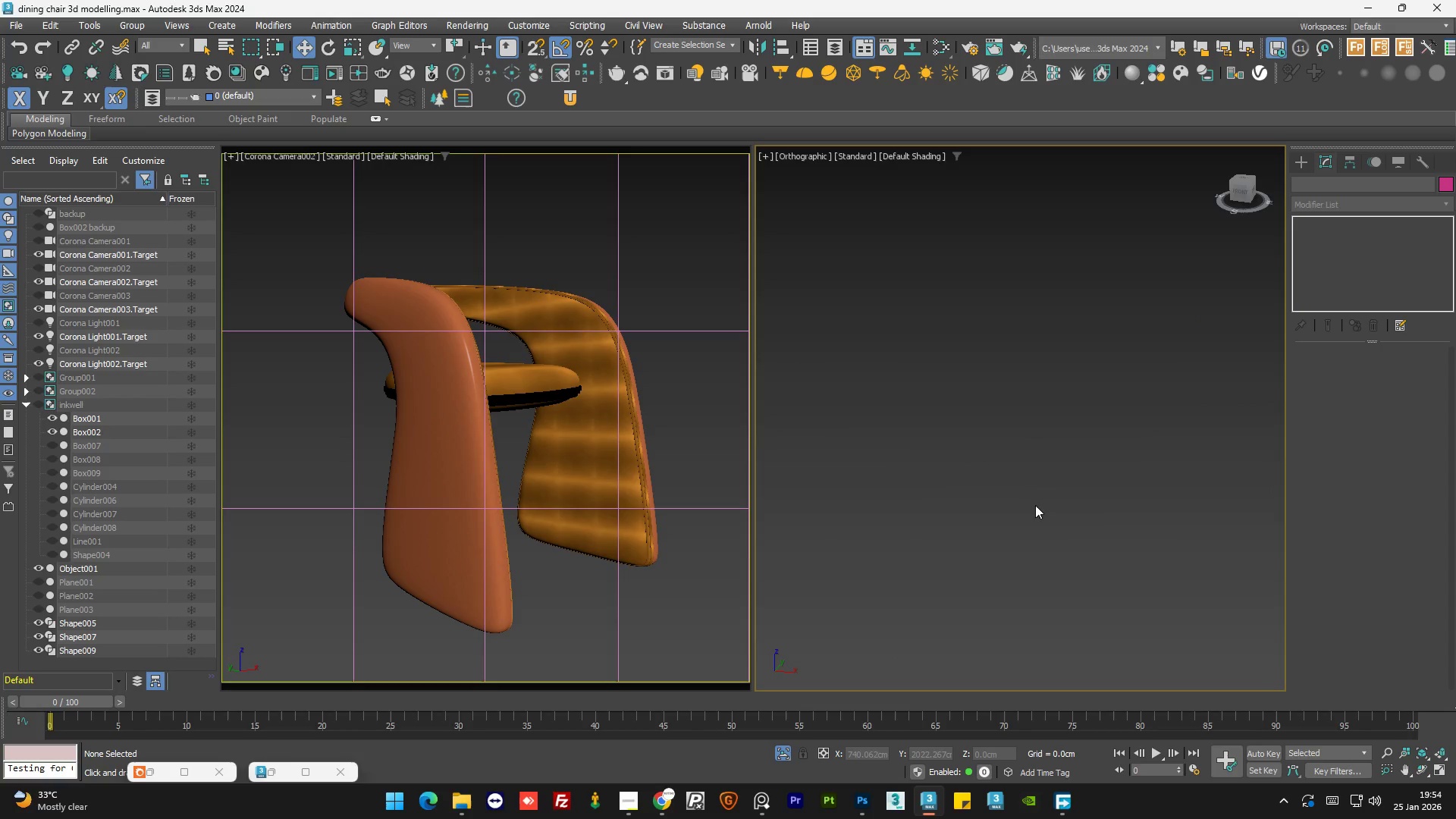 
hold_key(key=AltLeft, duration=0.72)
 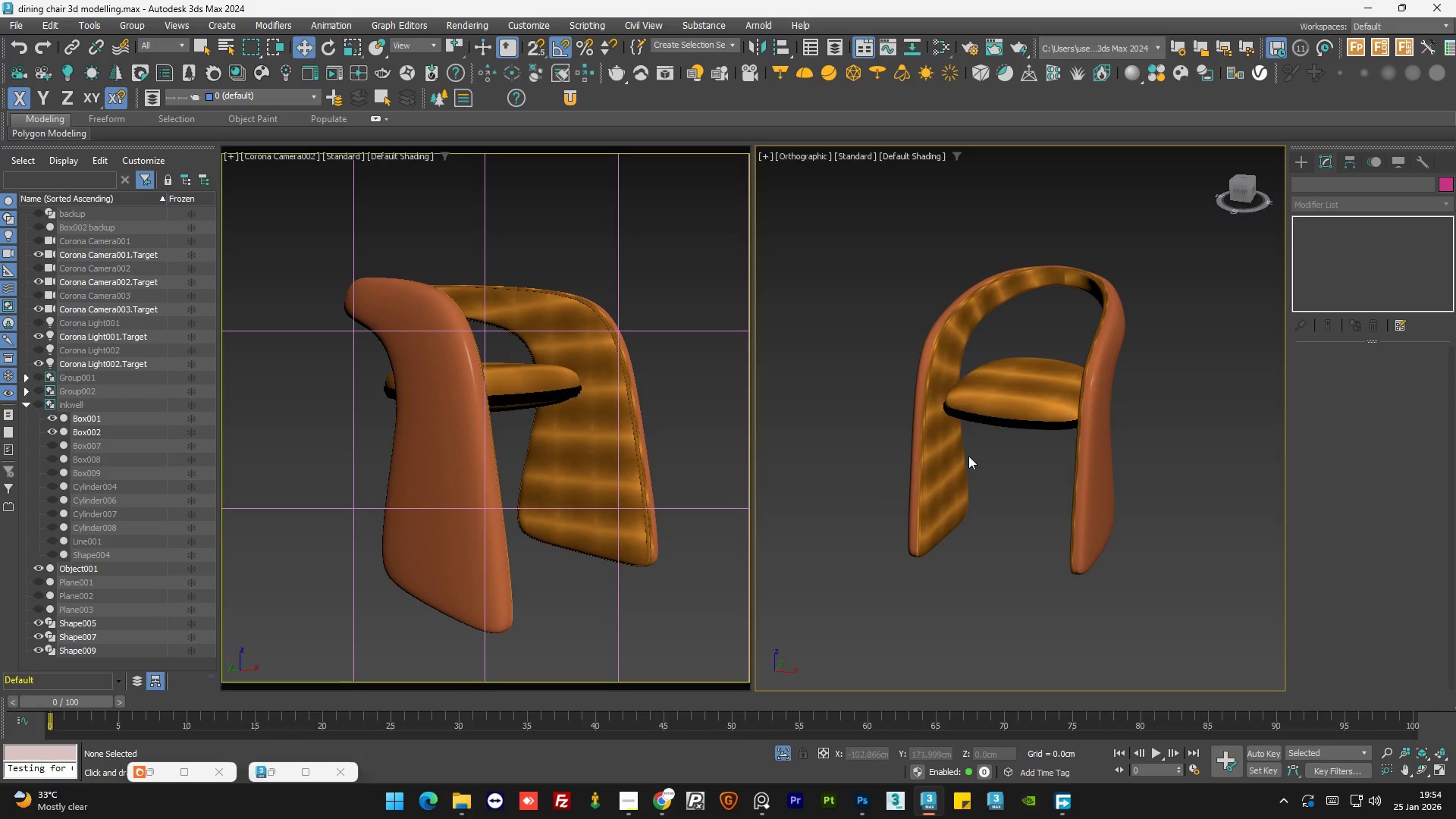 
scroll: coordinate [1076, 401], scroll_direction: down, amount: 1.0
 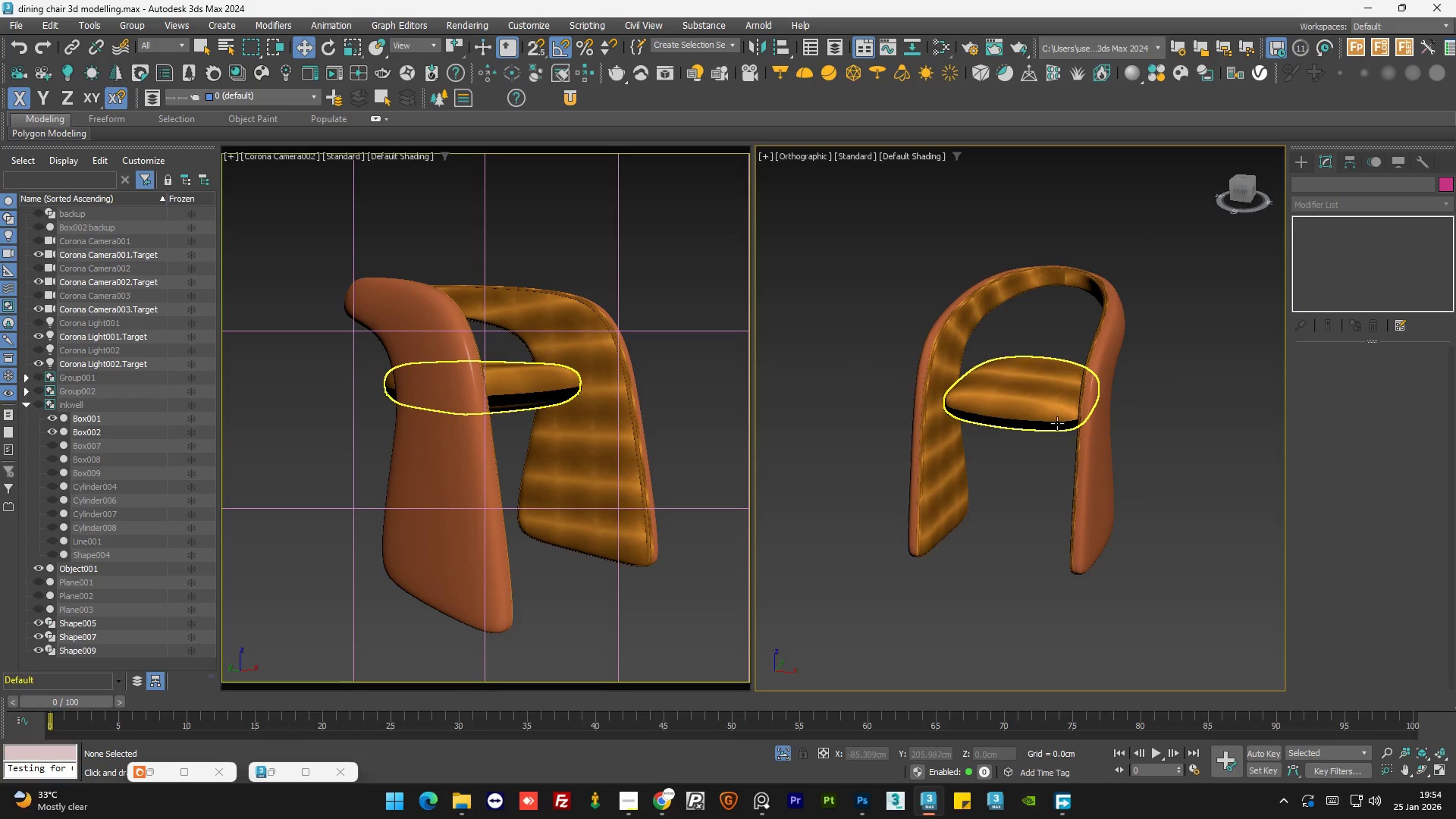 
hold_key(key=AltLeft, duration=0.66)
 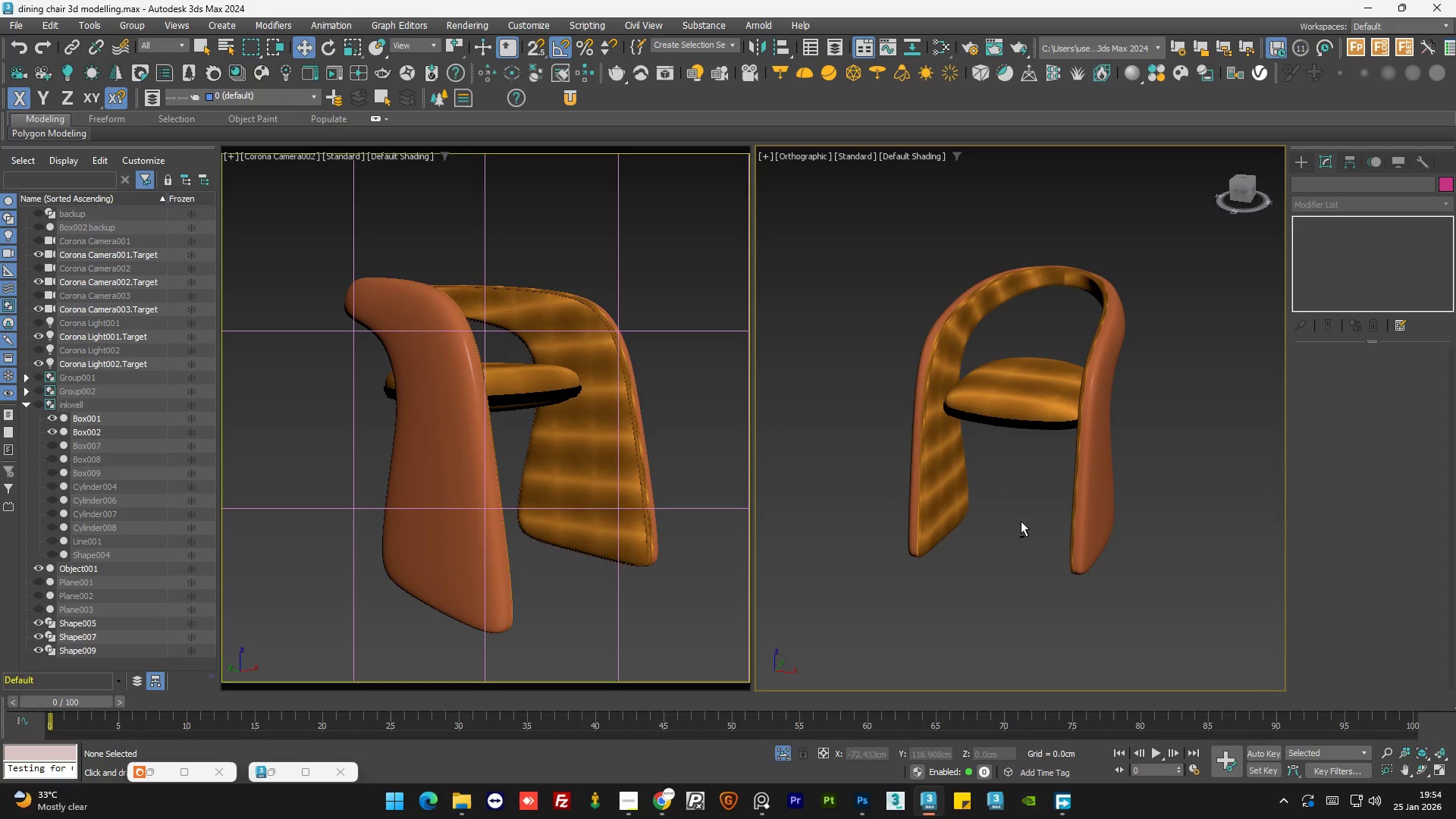 
hold_key(key=AltLeft, duration=0.81)
 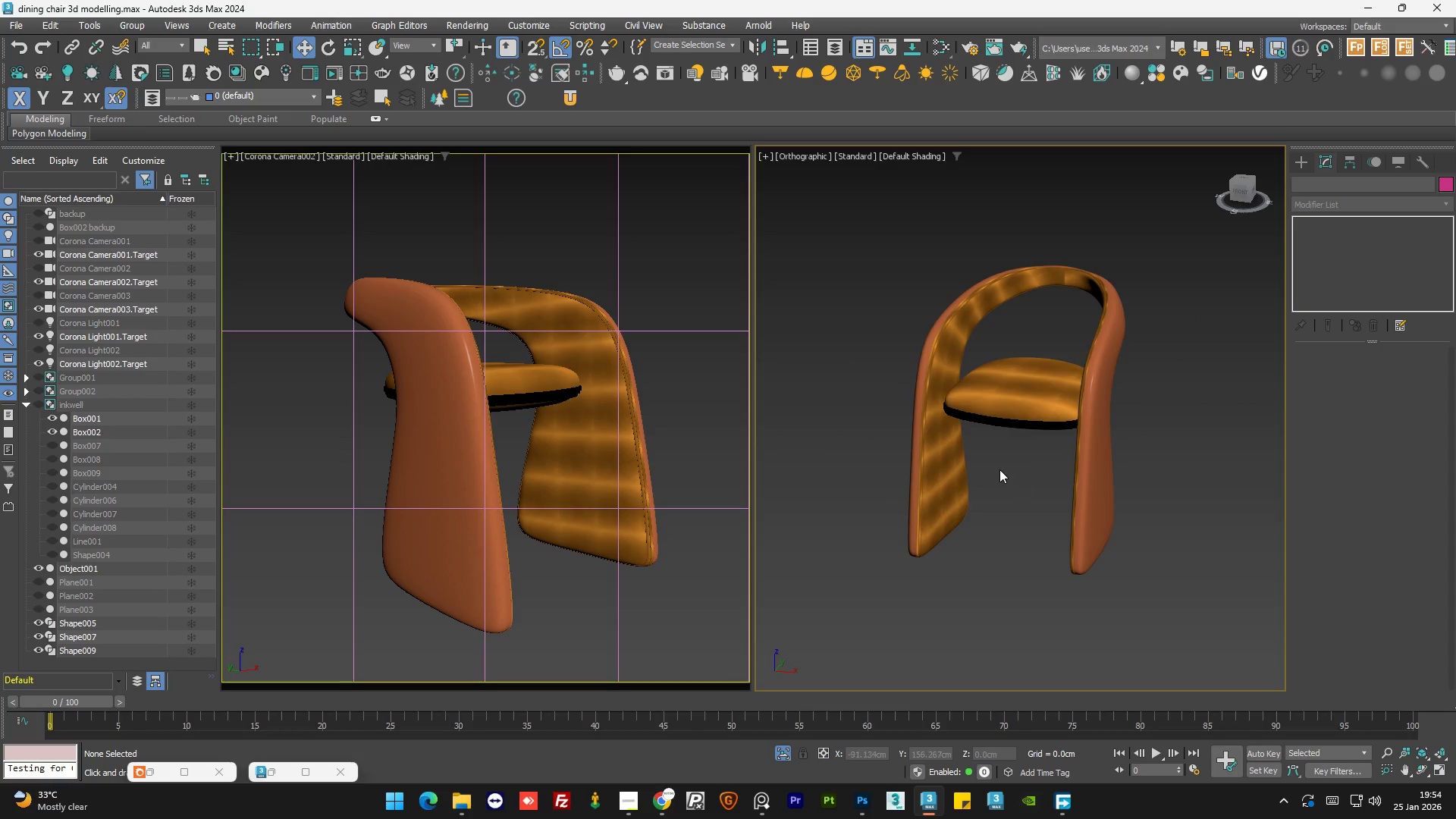 
scroll: coordinate [999, 469], scroll_direction: down, amount: 1.0
 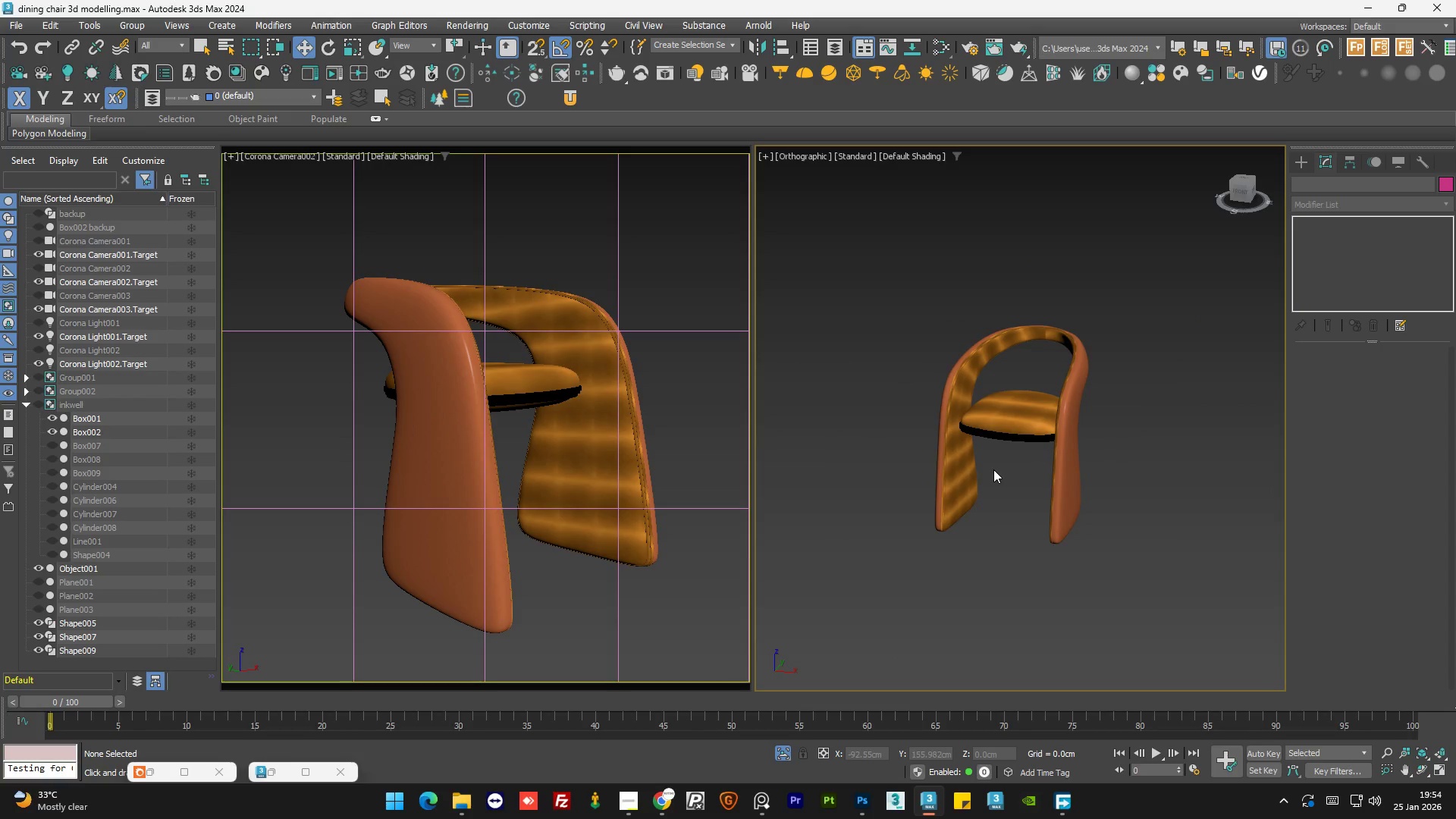 
hold_key(key=AltLeft, duration=0.72)
 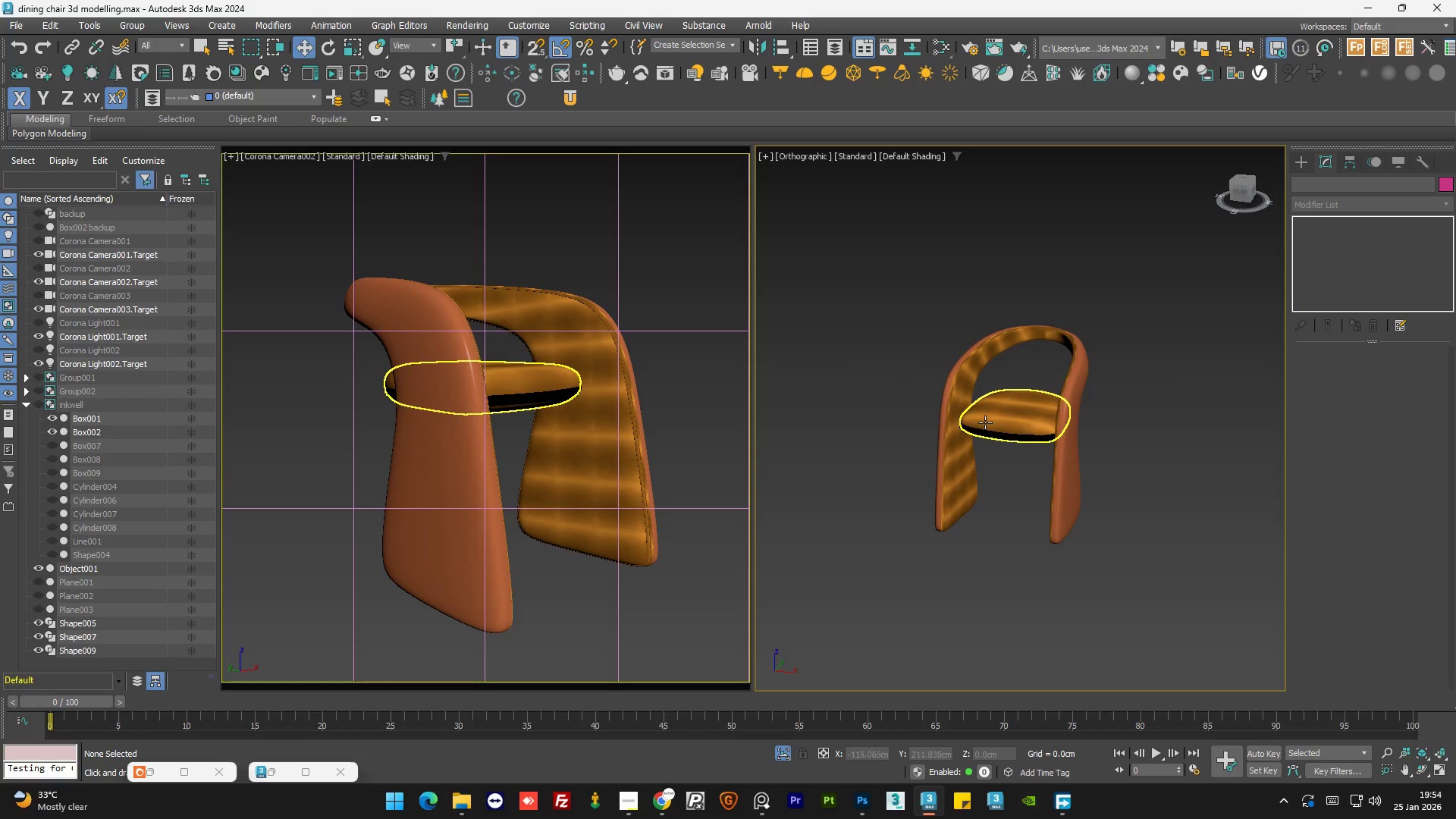 
key(Alt+AltLeft)
 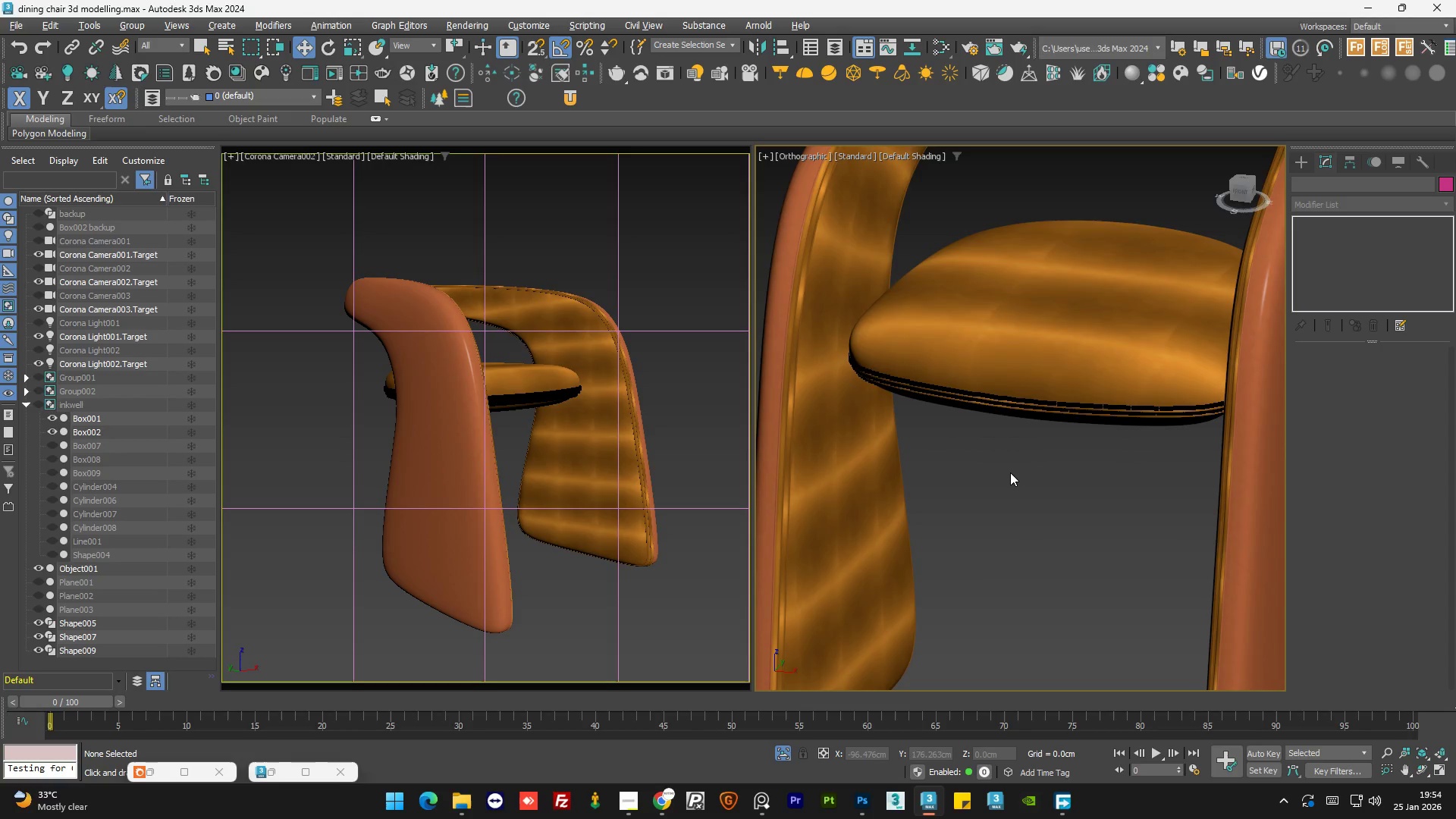 
key(Alt+AltLeft)
 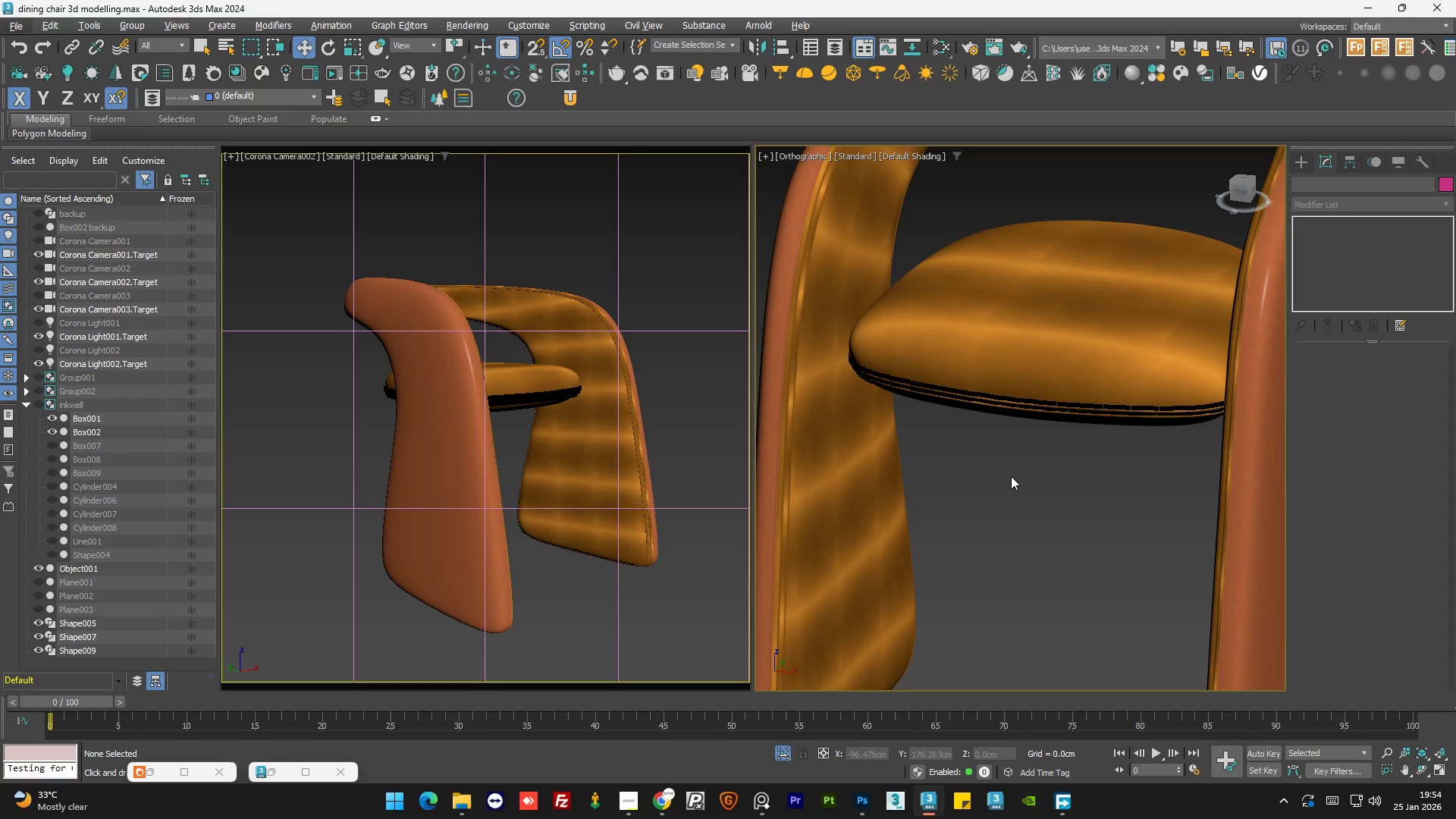 
scroll: coordinate [997, 446], scroll_direction: up, amount: 4.0
 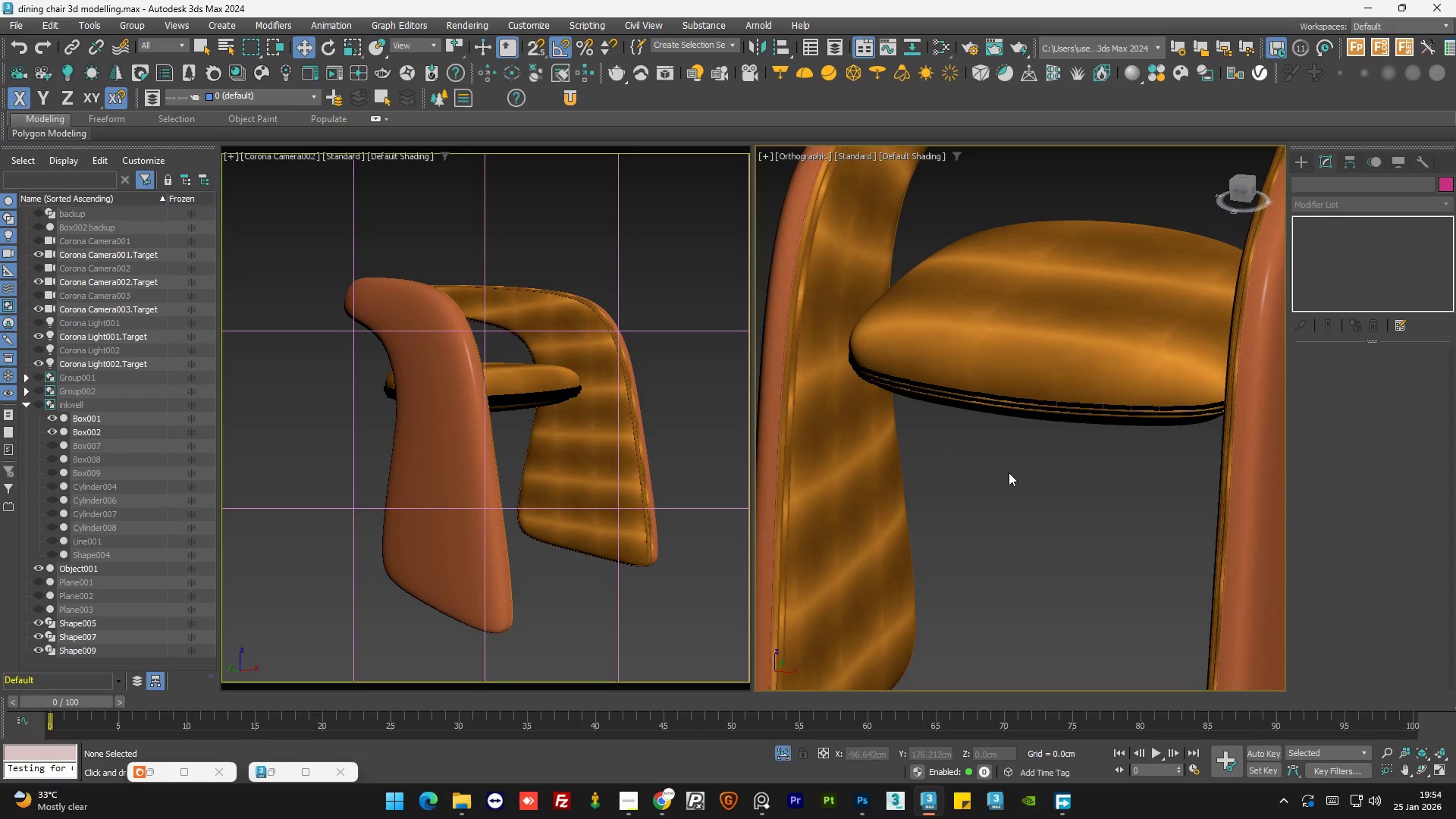 
hold_key(key=AltLeft, duration=0.59)
 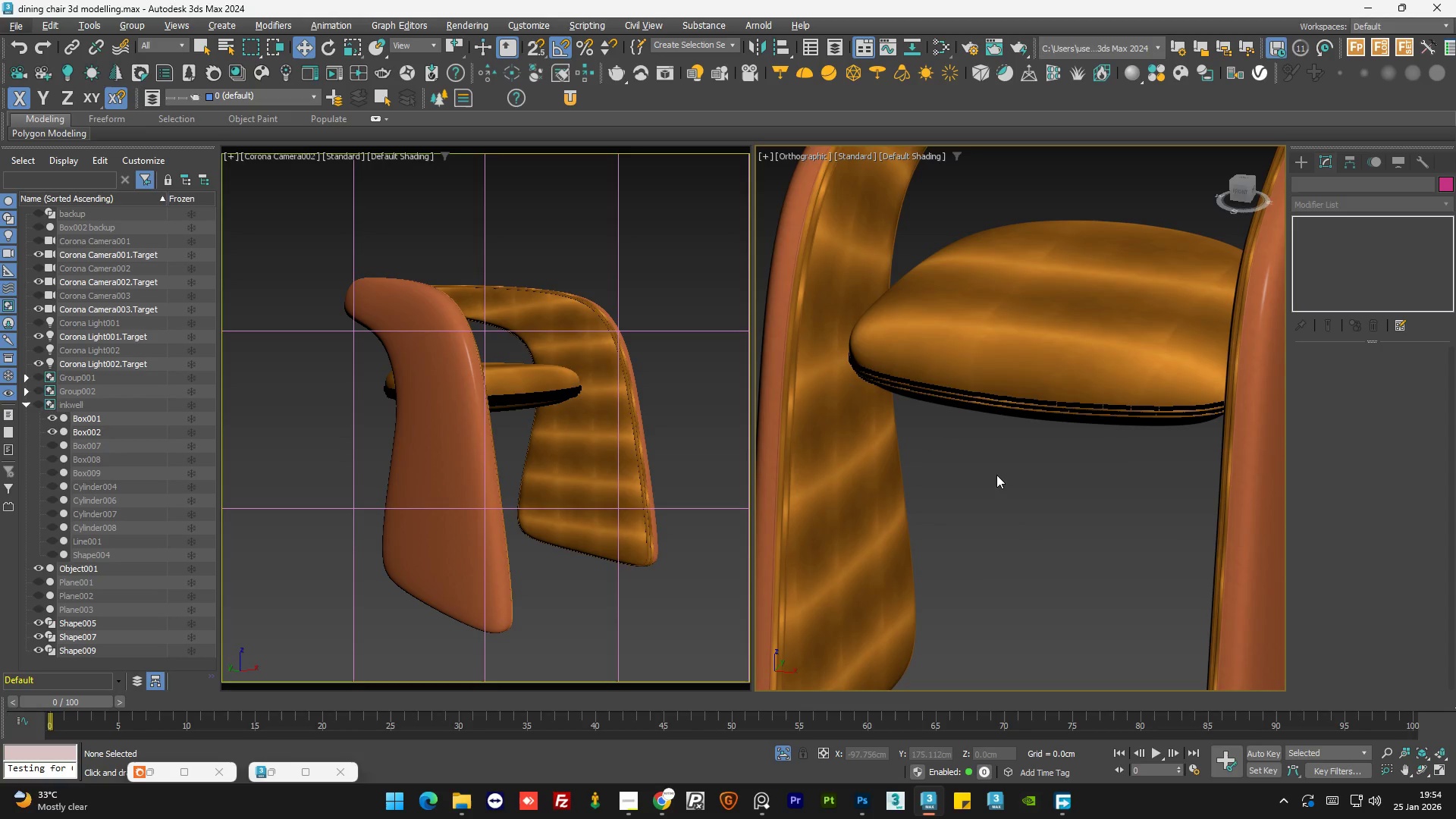 
key(Alt+AltLeft)
 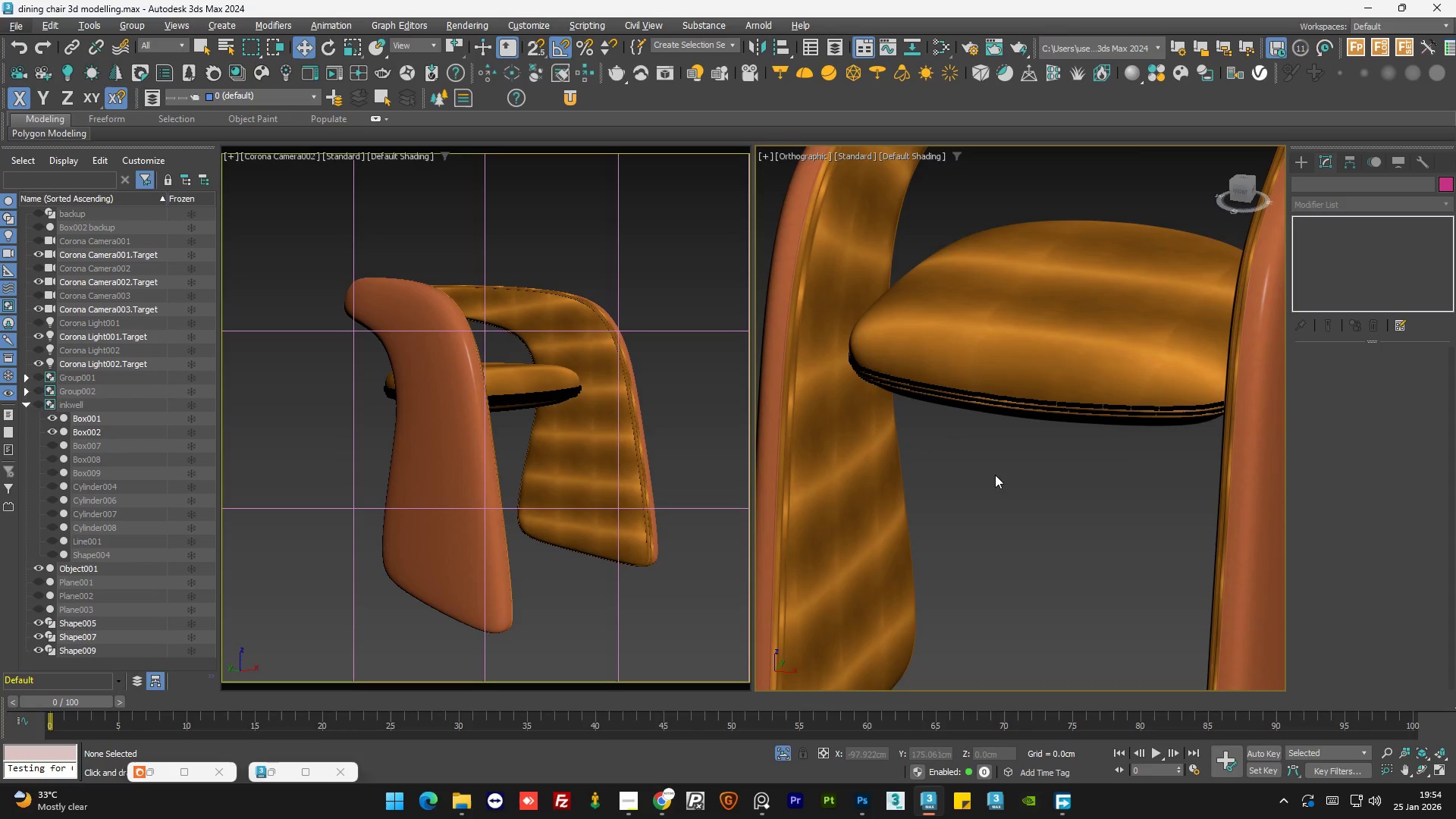 
hold_key(key=AltLeft, duration=0.42)
 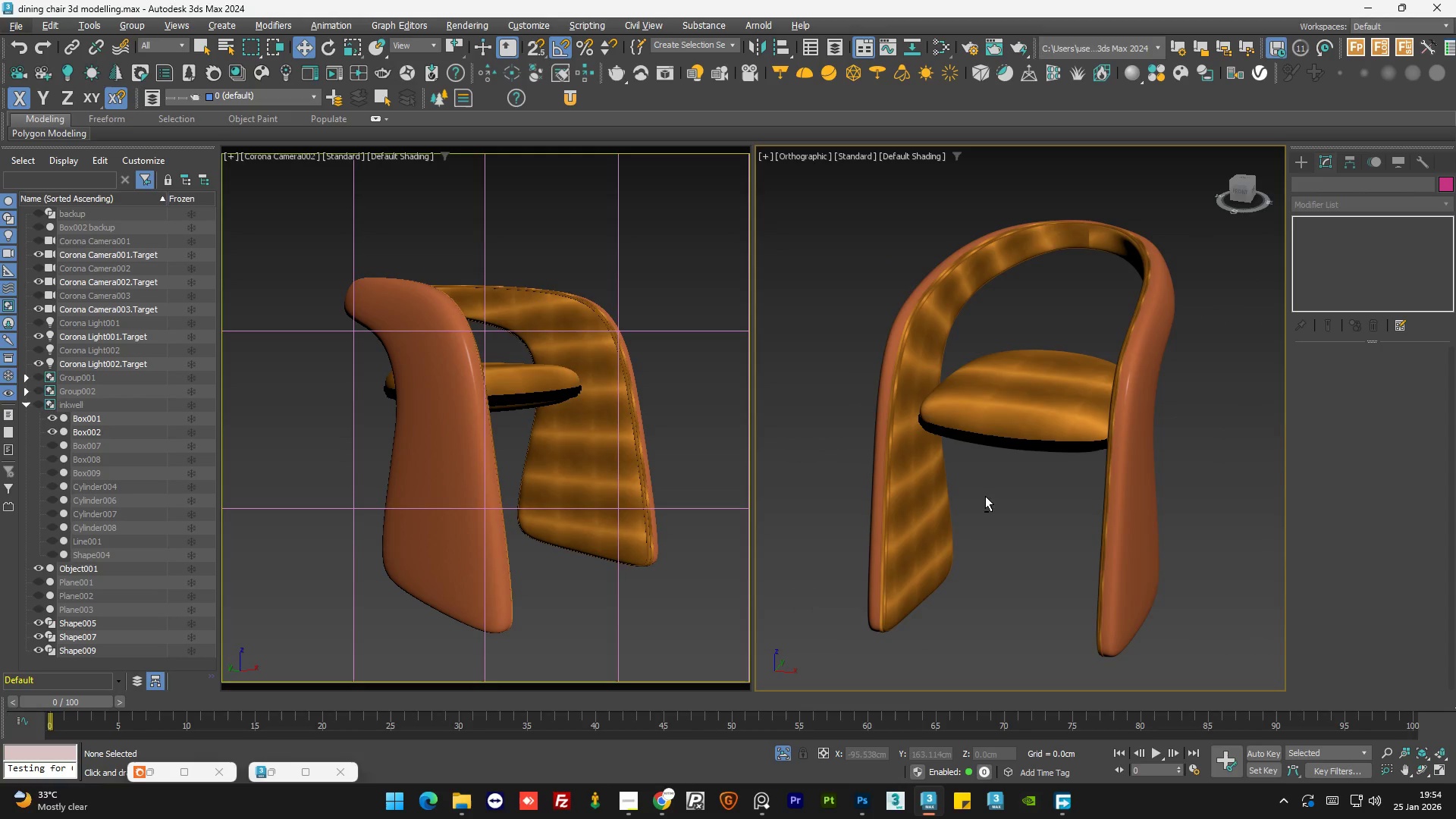 
key(Alt+AltLeft)
 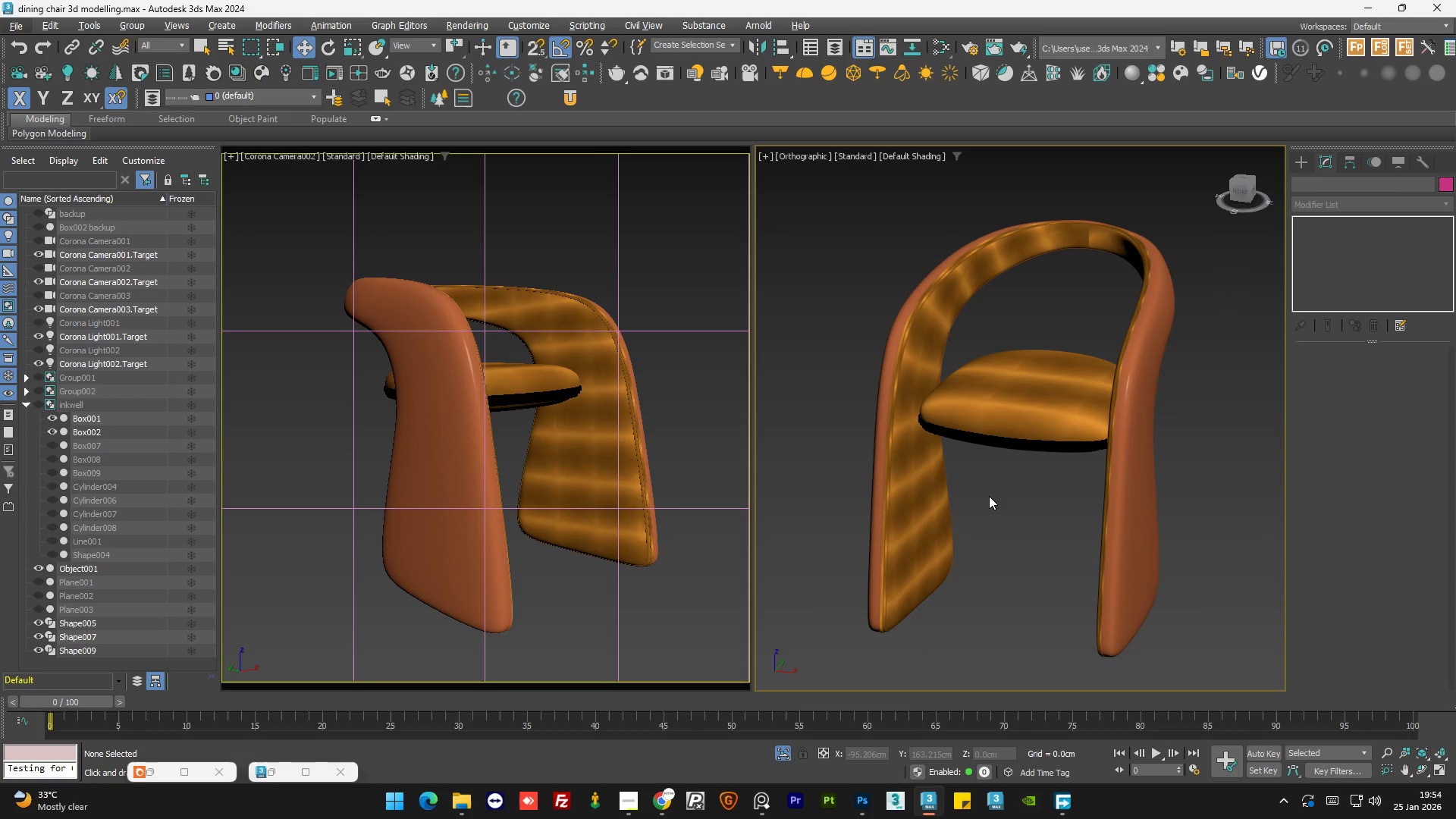 
hold_key(key=AltLeft, duration=0.86)
 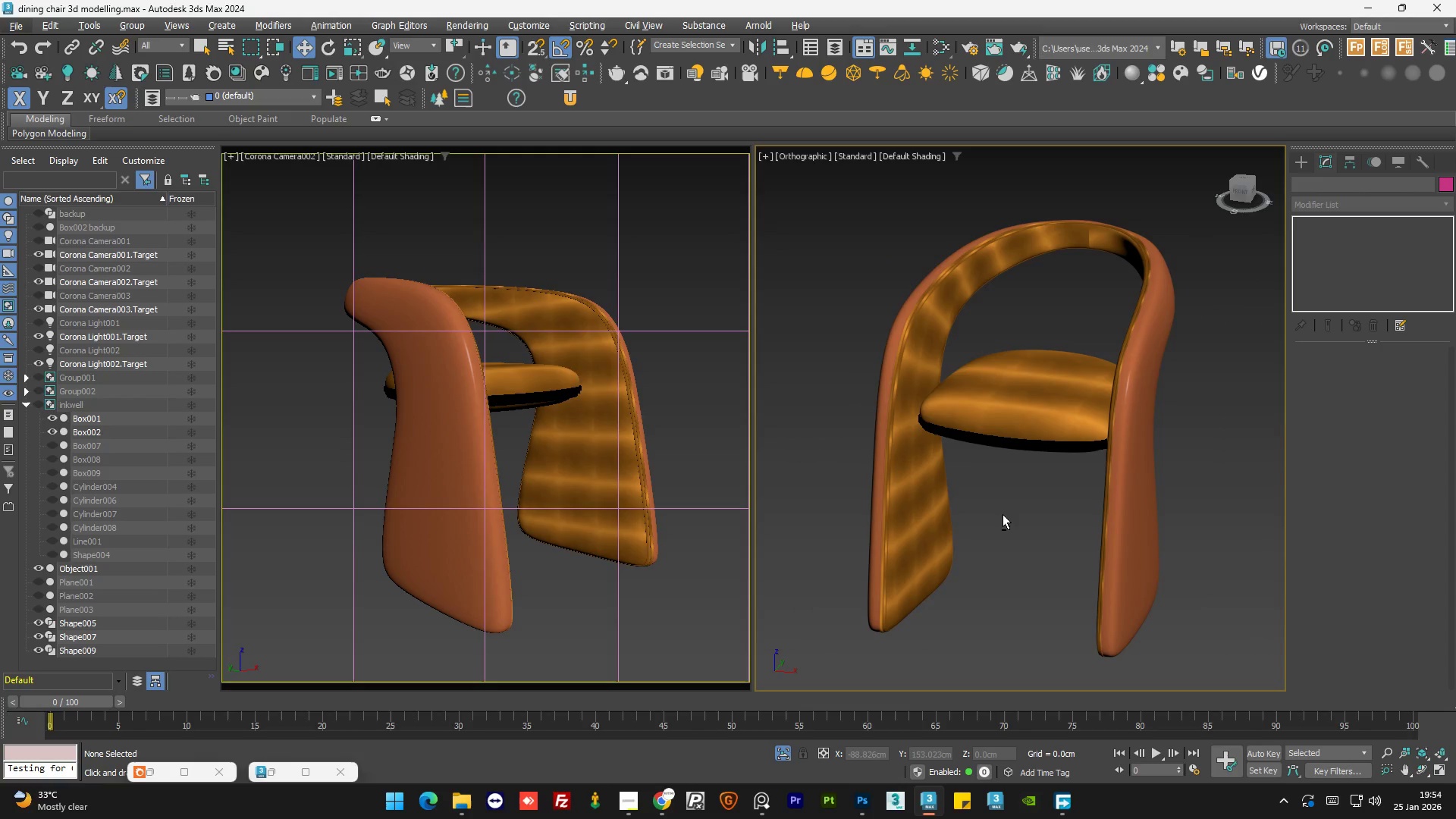 
scroll: coordinate [990, 479], scroll_direction: down, amount: 4.0
 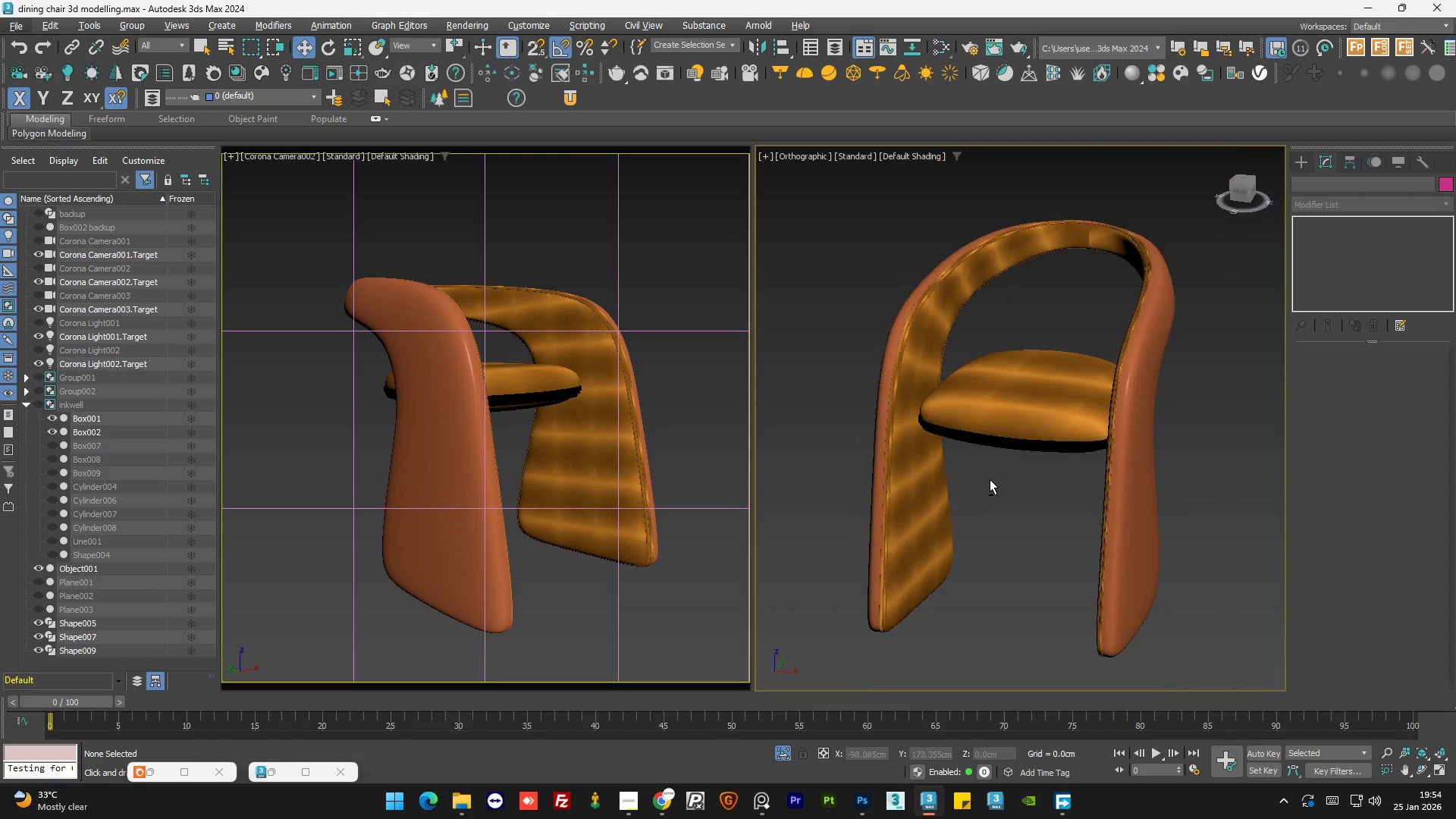 
hold_key(key=AltLeft, duration=0.72)
 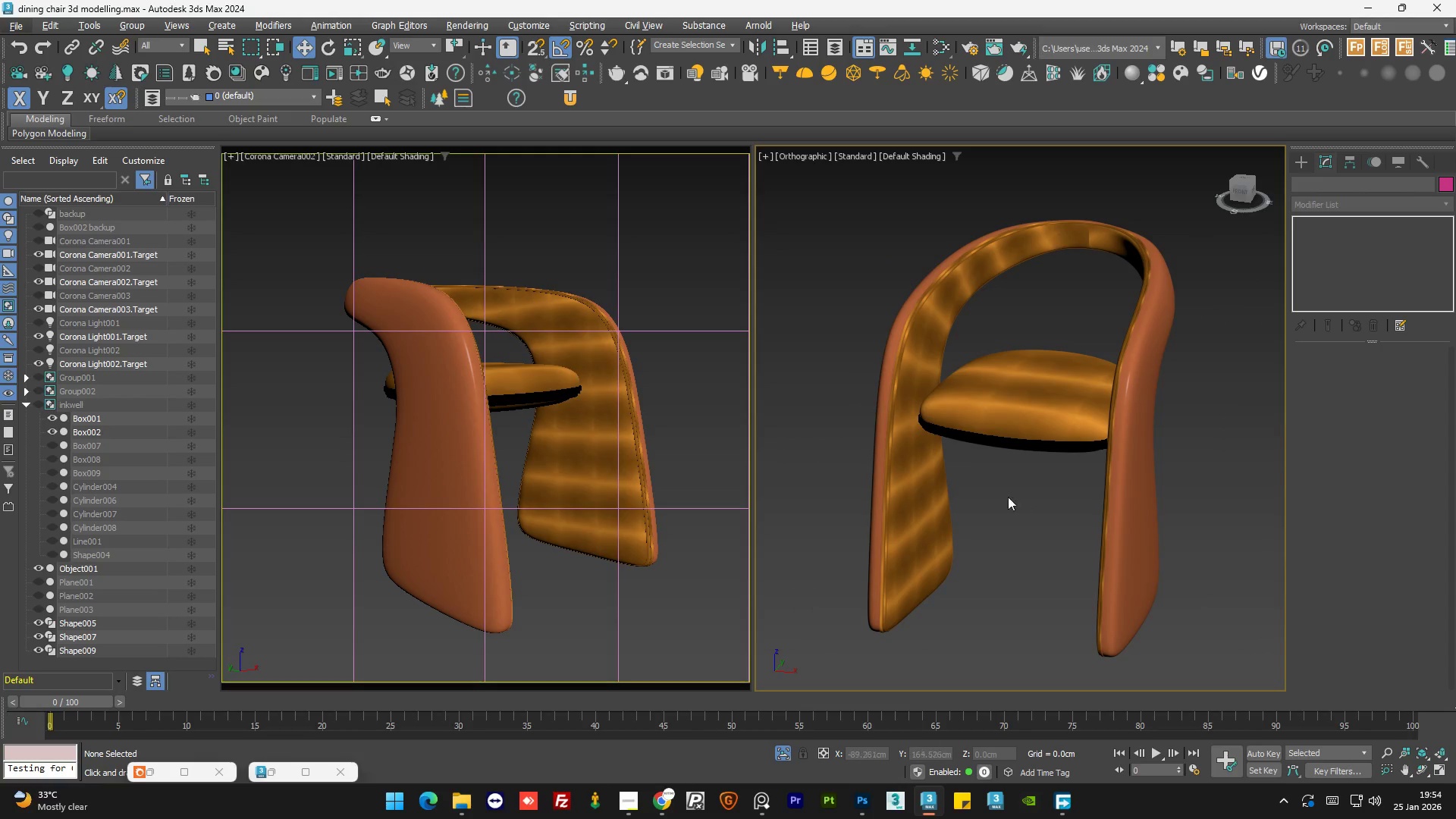 
key(Alt+AltLeft)
 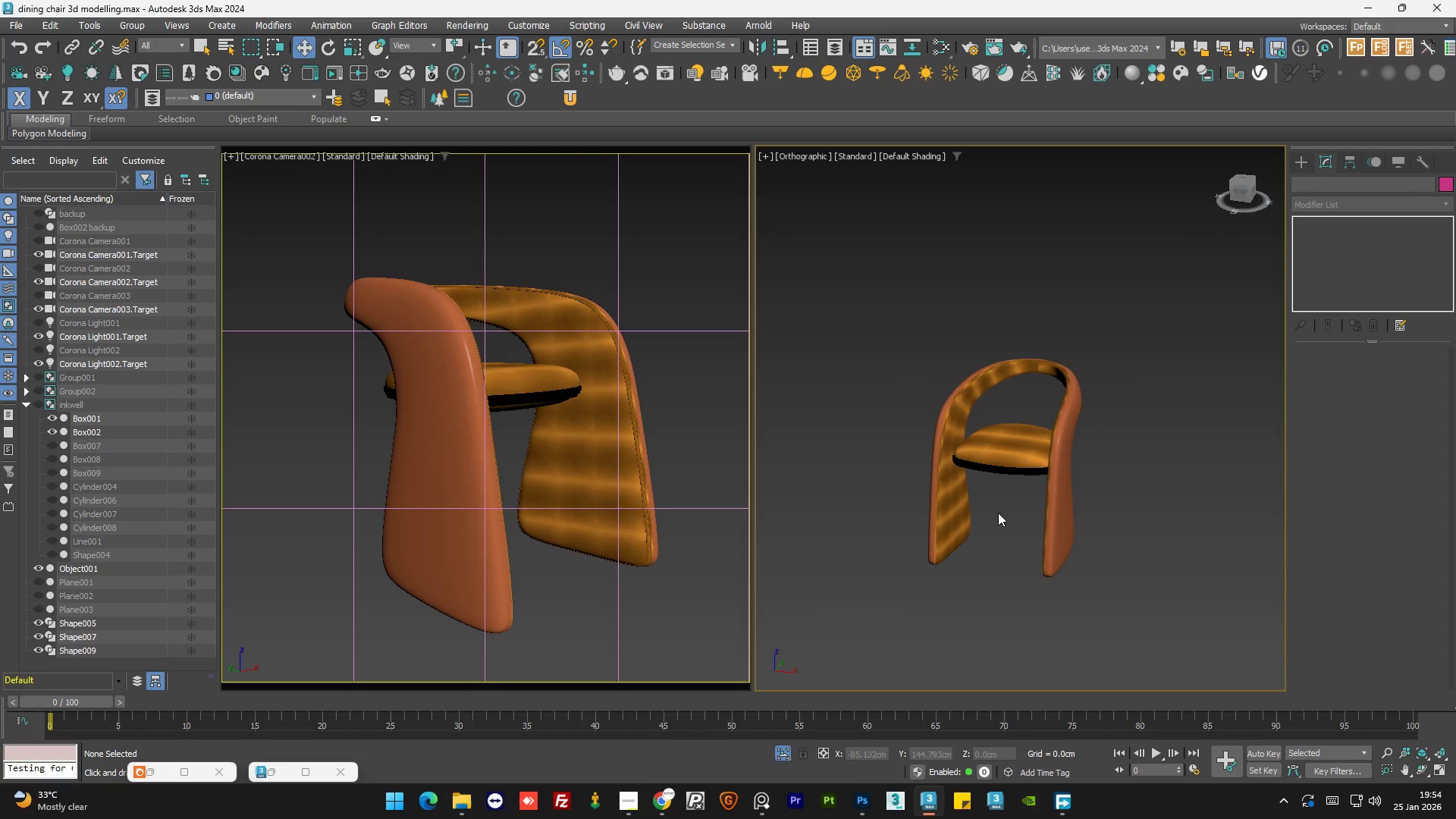 
scroll: coordinate [988, 497], scroll_direction: down, amount: 2.0
 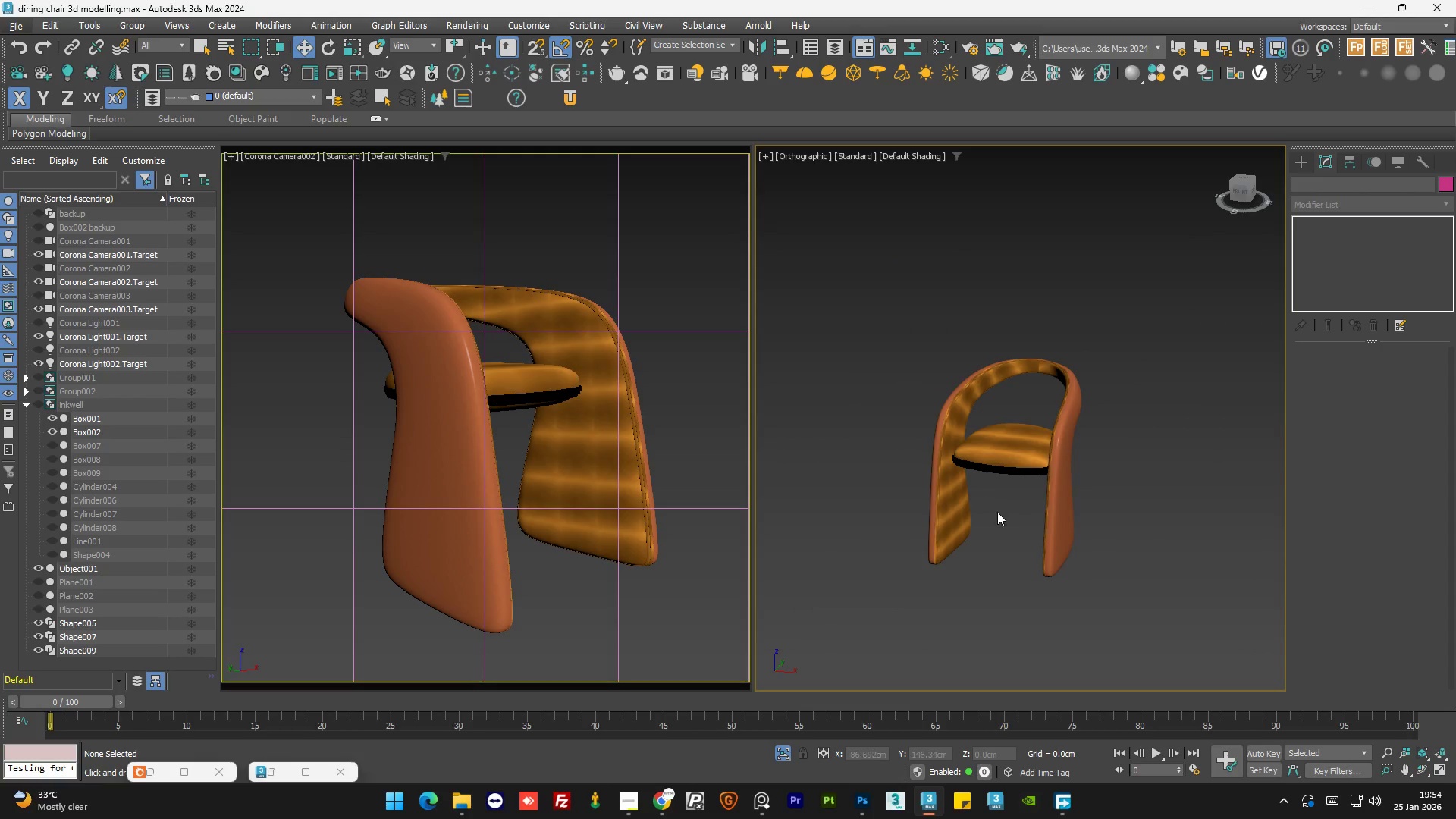 
key(Alt+AltLeft)
 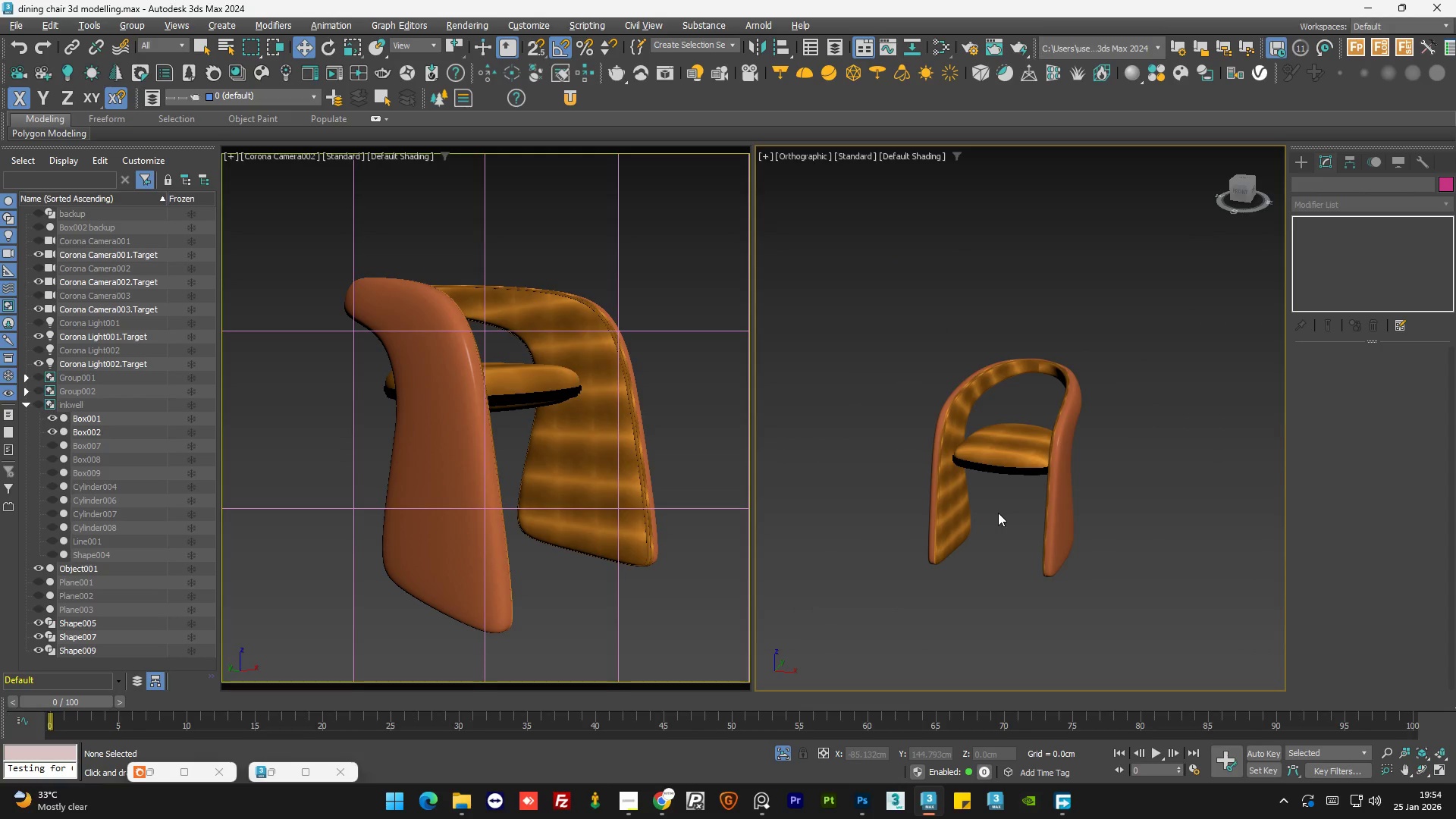 
key(Alt+AltLeft)
 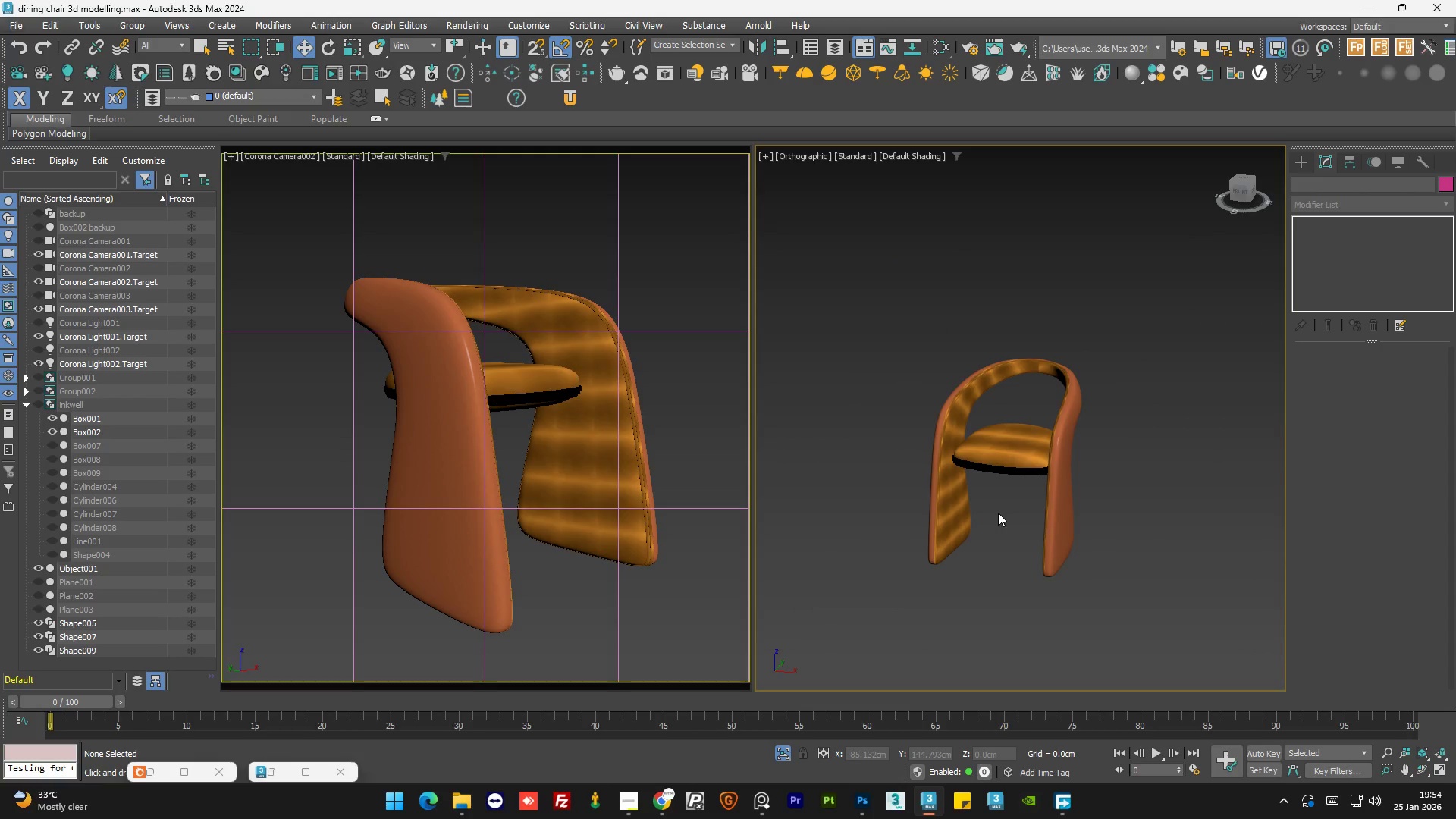 
key(Alt+AltLeft)
 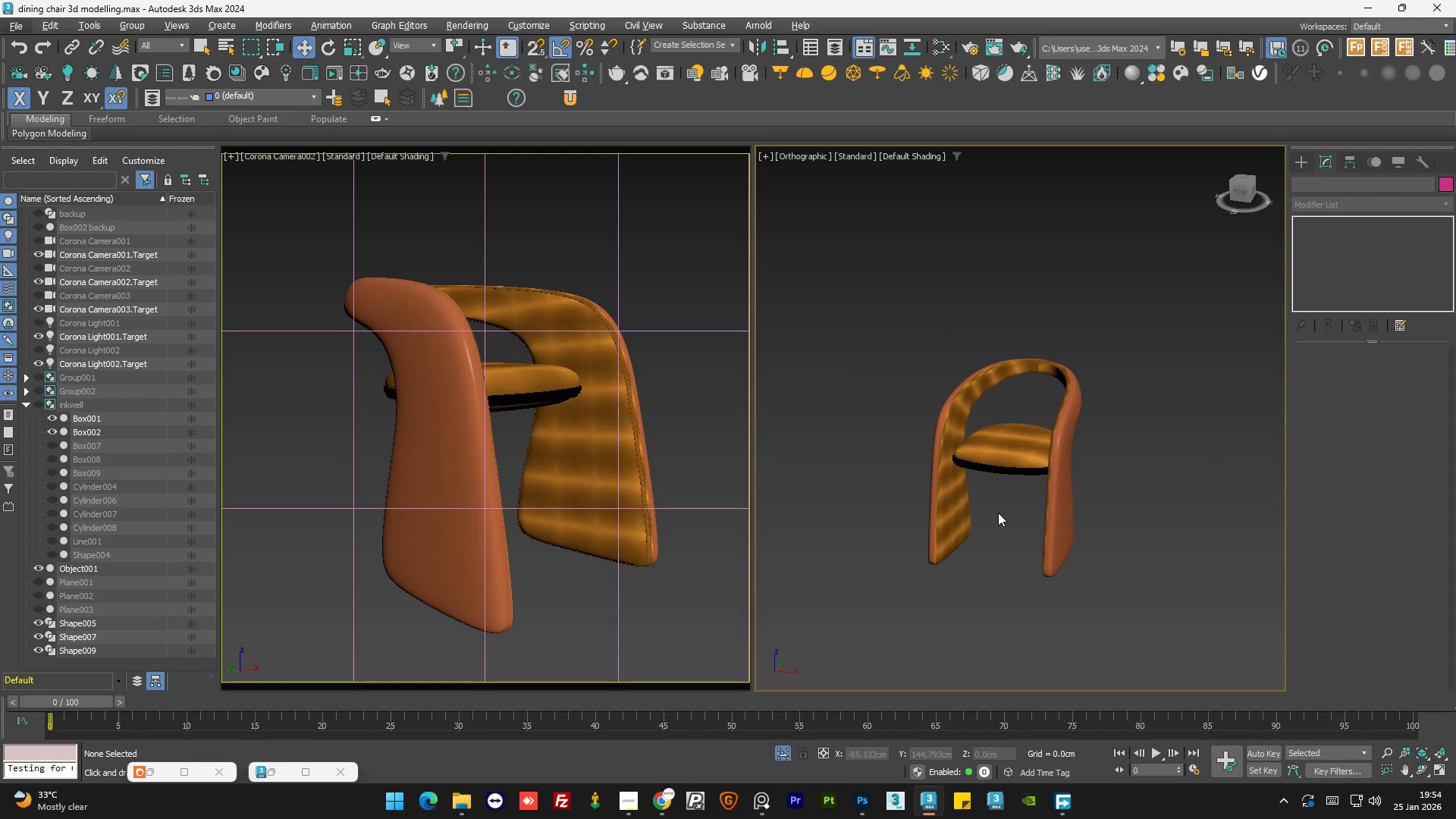 
key(Alt+AltLeft)
 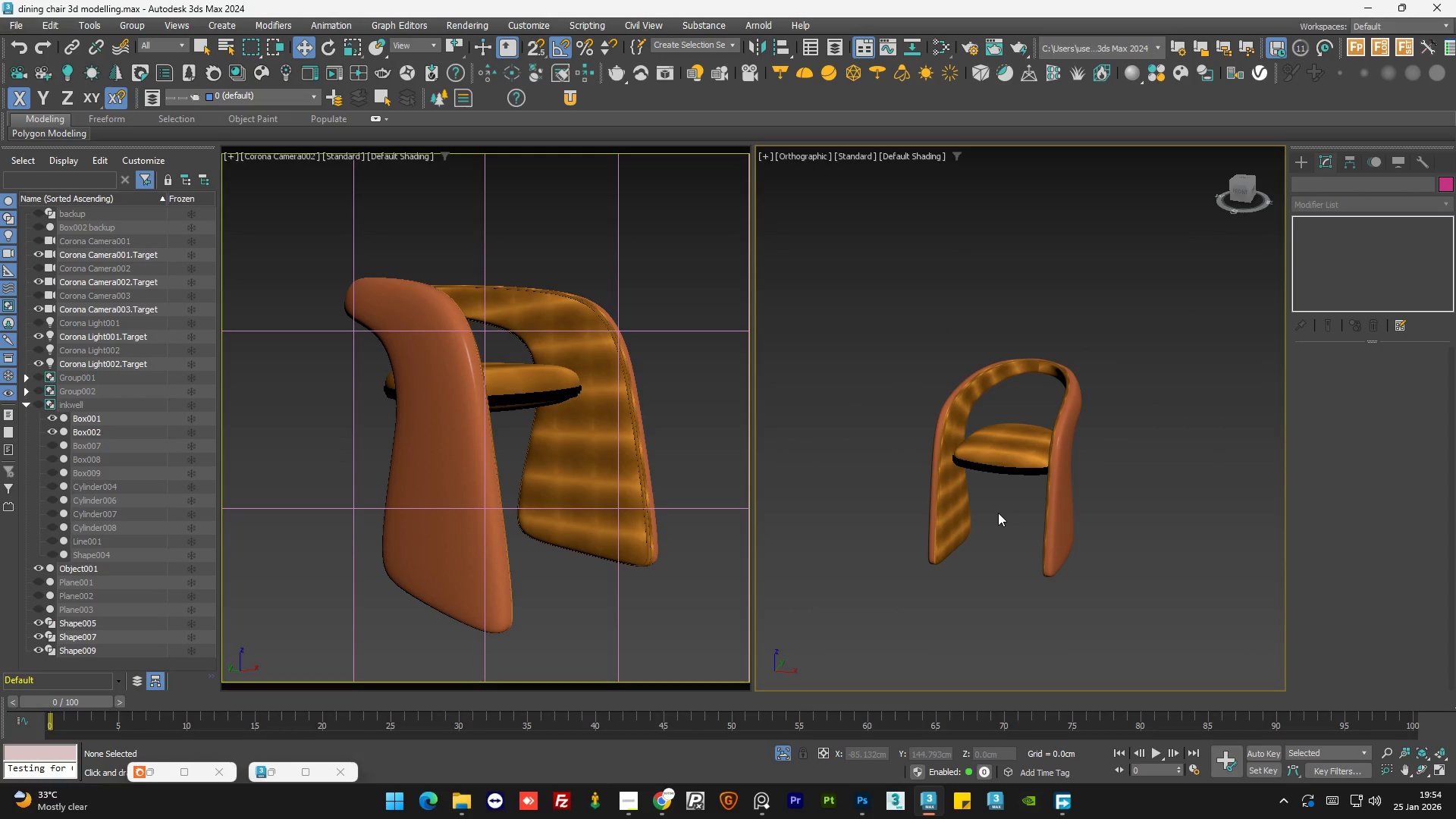 
key(Alt+AltLeft)
 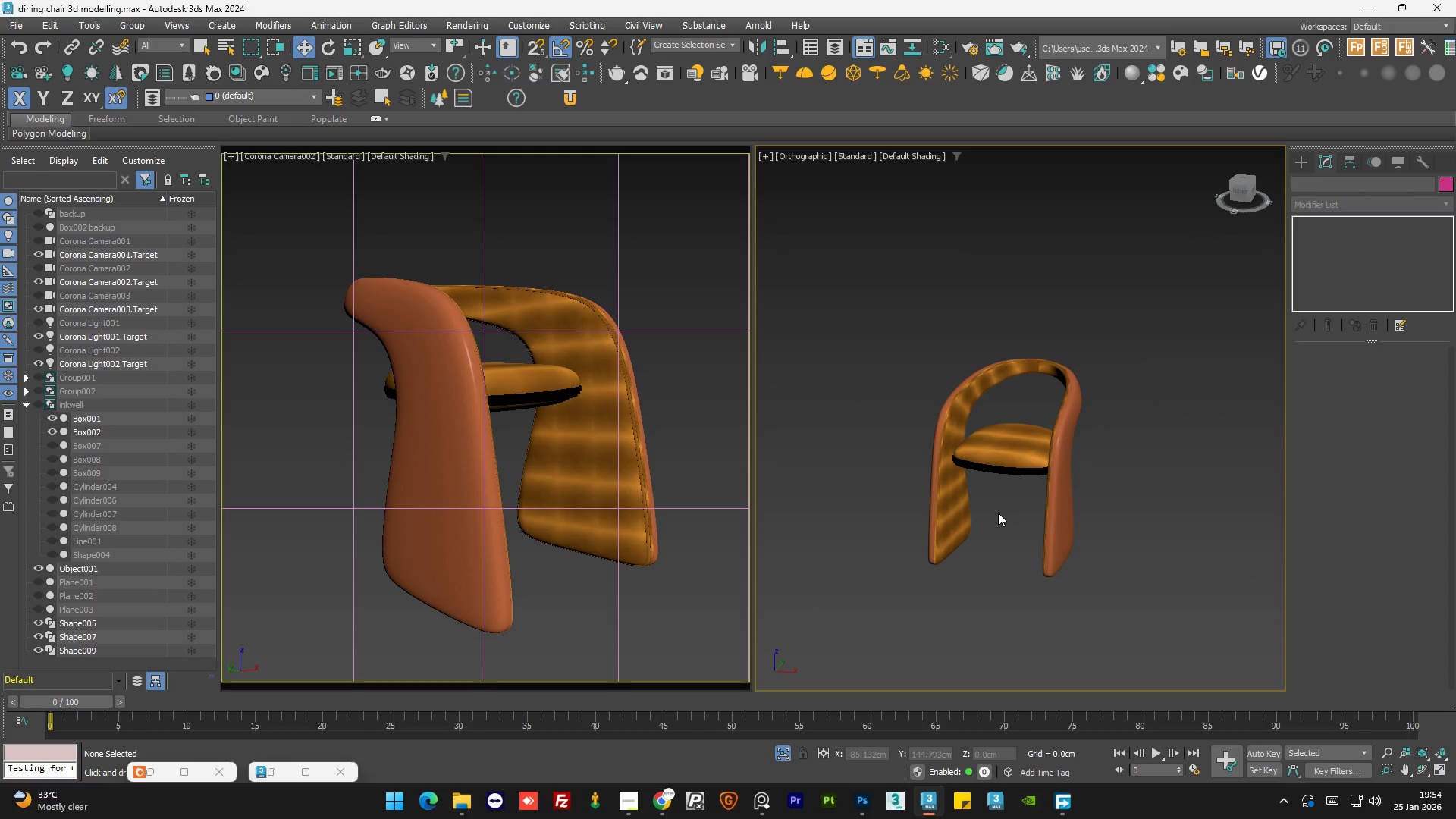 
key(Alt+AltLeft)
 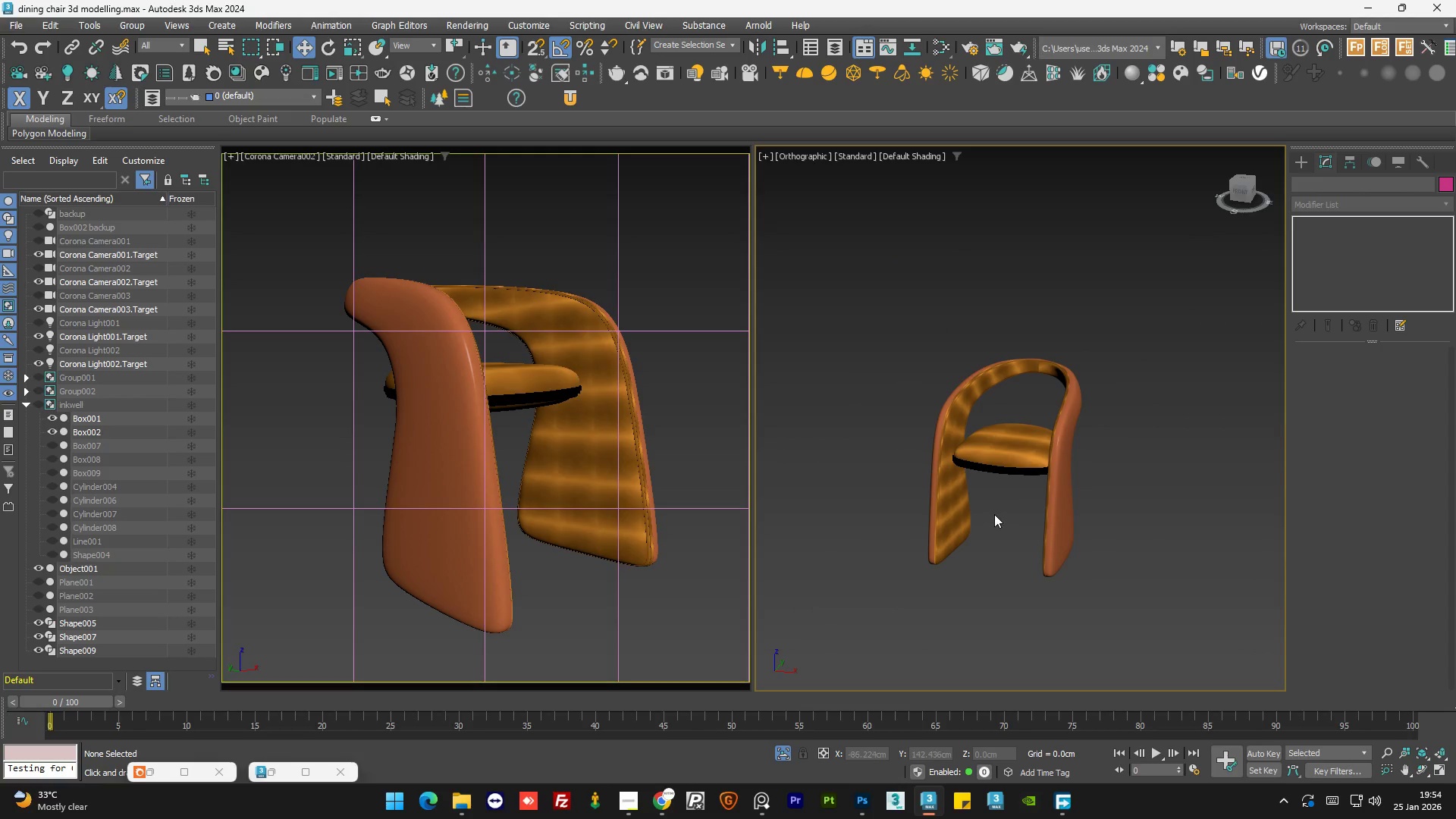 
double_click([994, 514])
 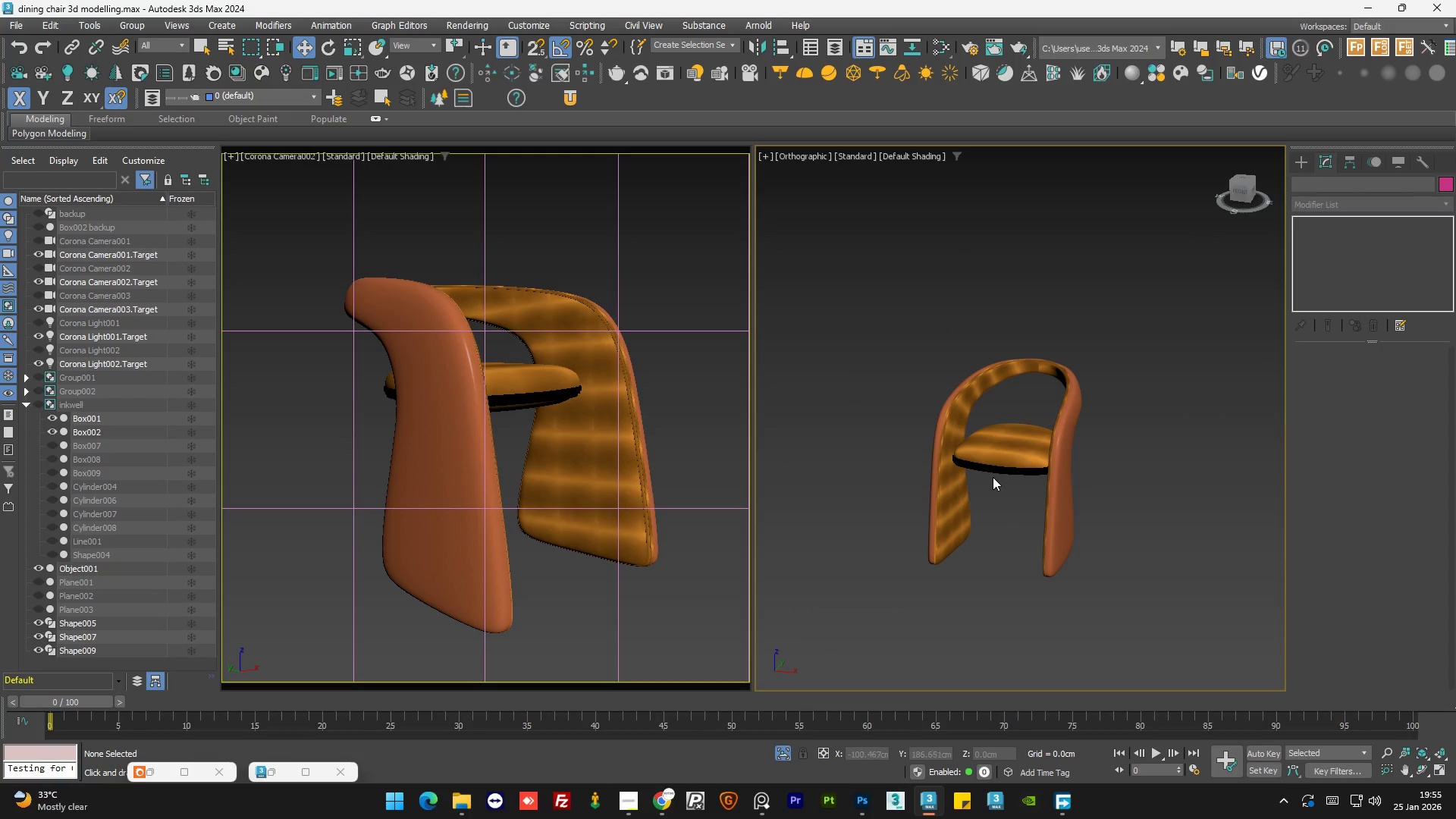 
left_click([997, 469])
 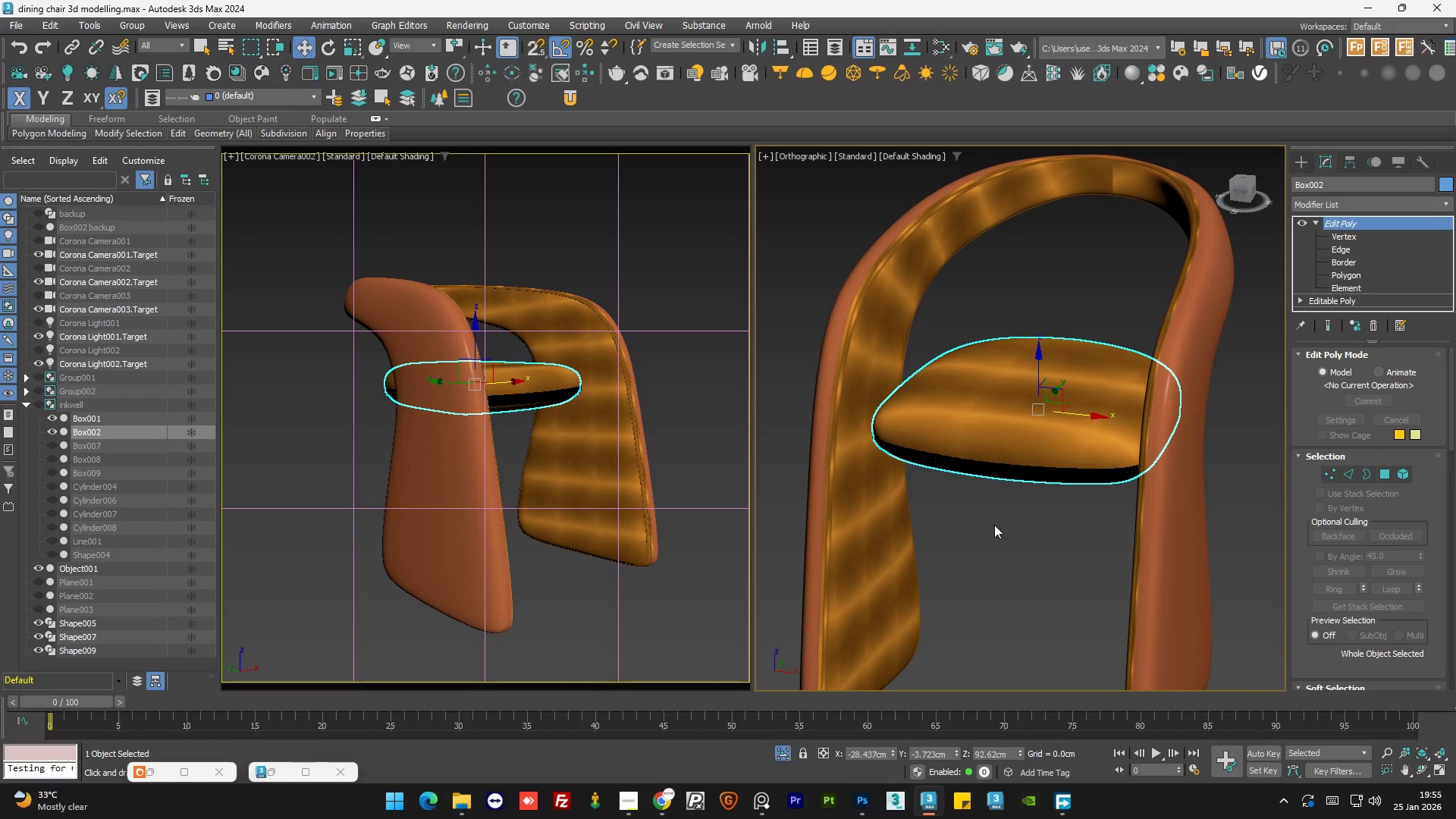 
scroll: coordinate [998, 469], scroll_direction: up, amount: 3.0
 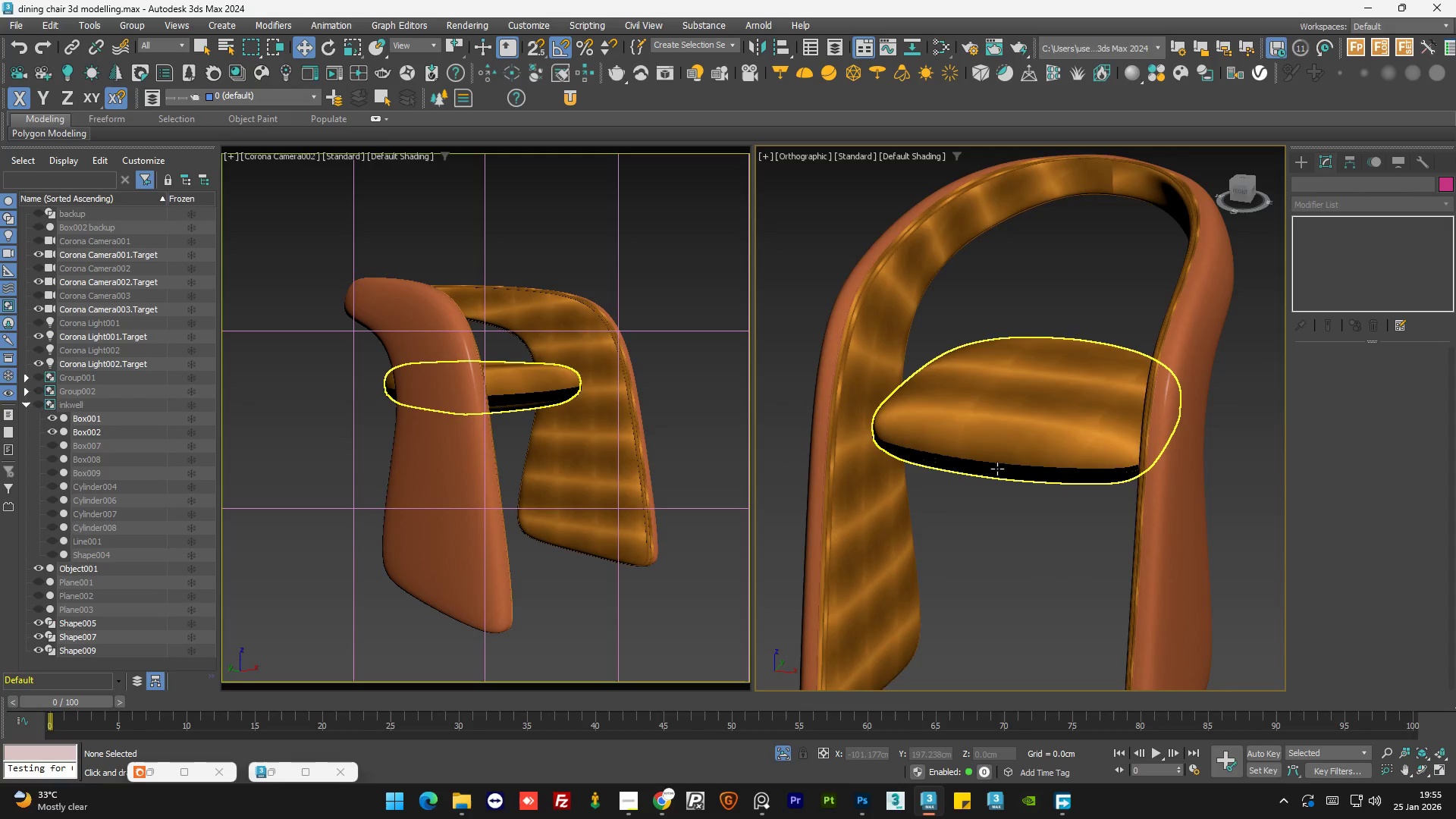 
key(Alt+AltLeft)
 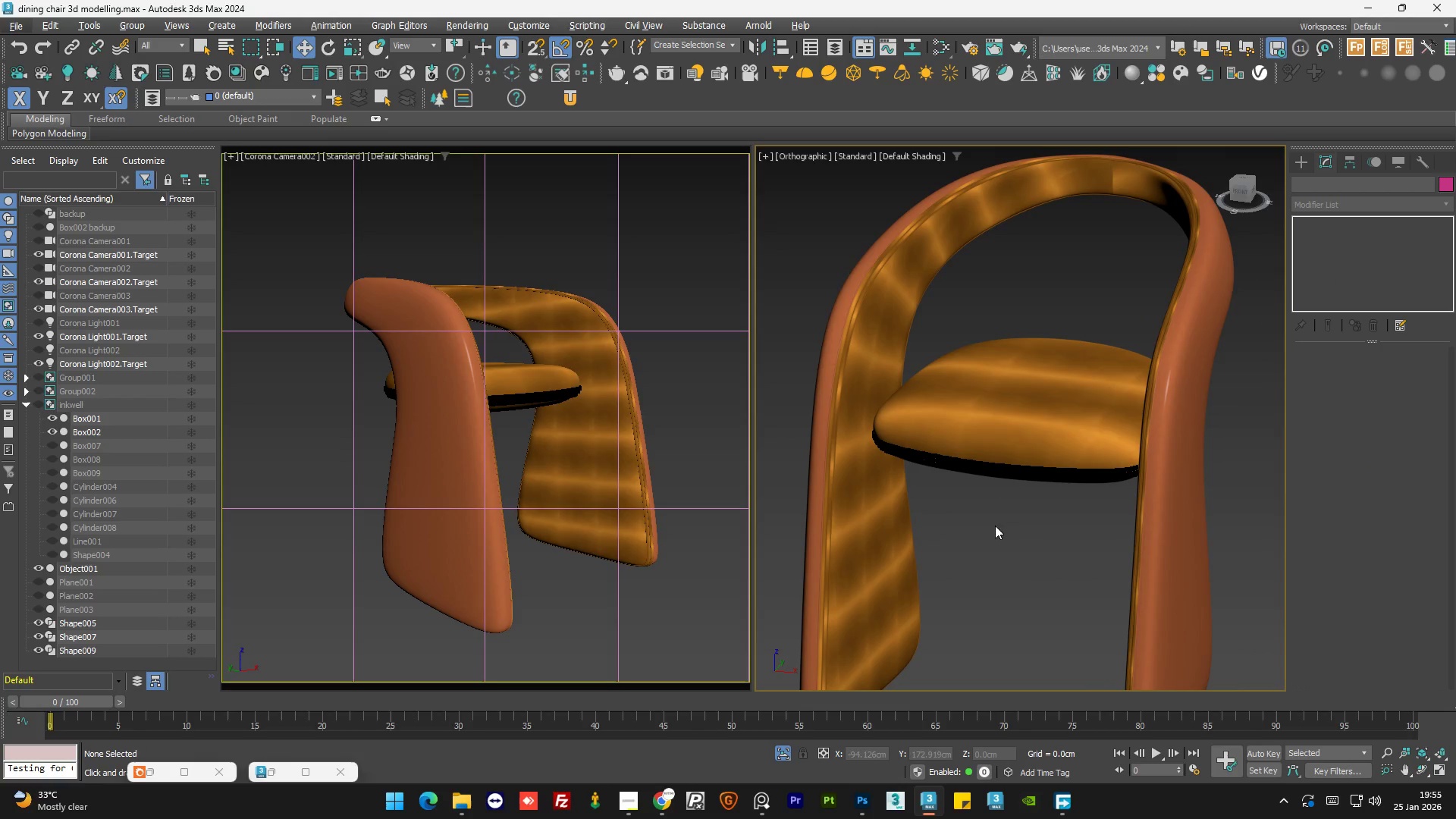 
hold_key(key=AltLeft, duration=0.61)
 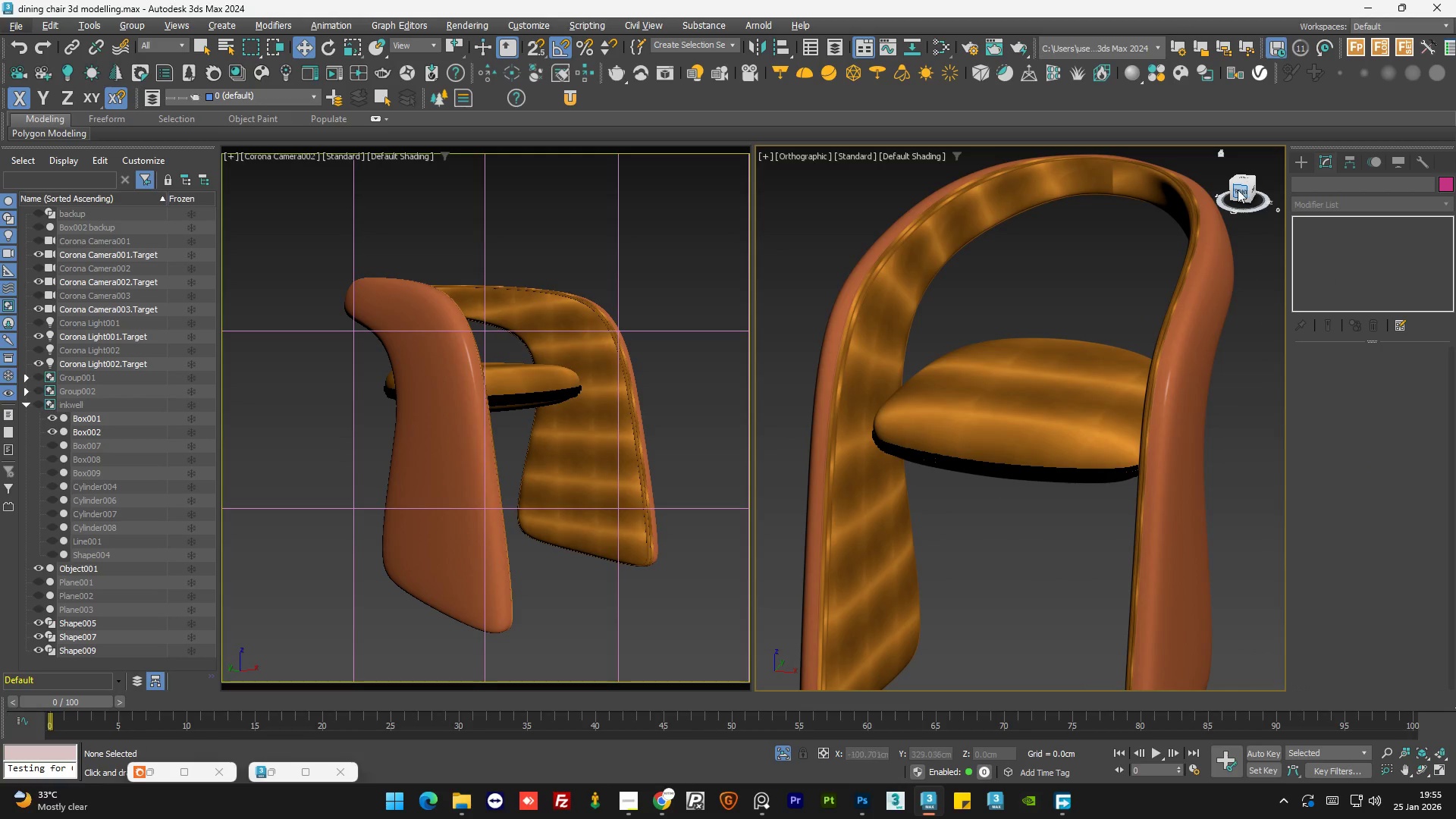 
left_click_drag(start_coordinate=[1236, 190], to_coordinate=[1238, 181])
 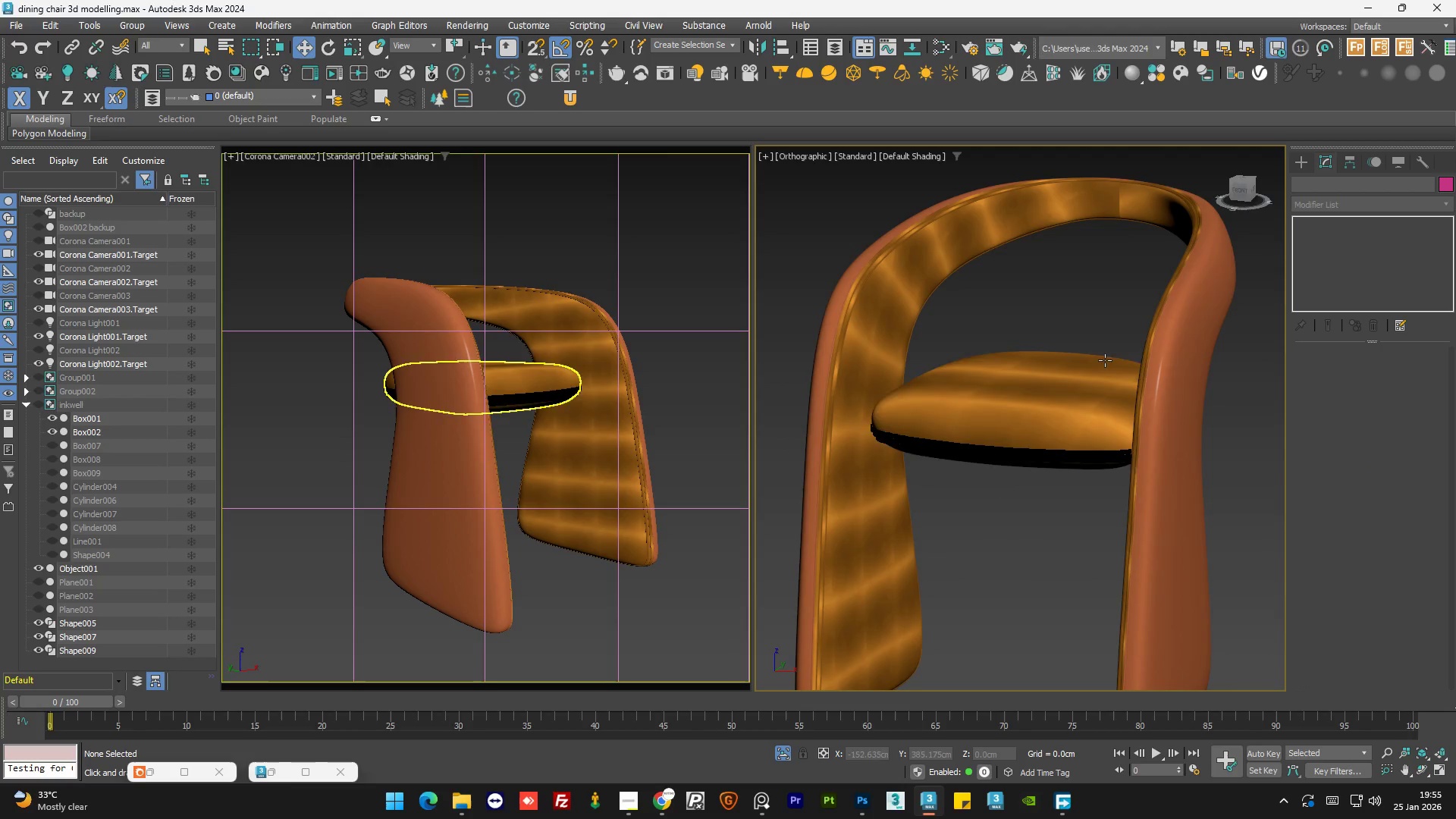 
hold_key(key=AltLeft, duration=0.66)
 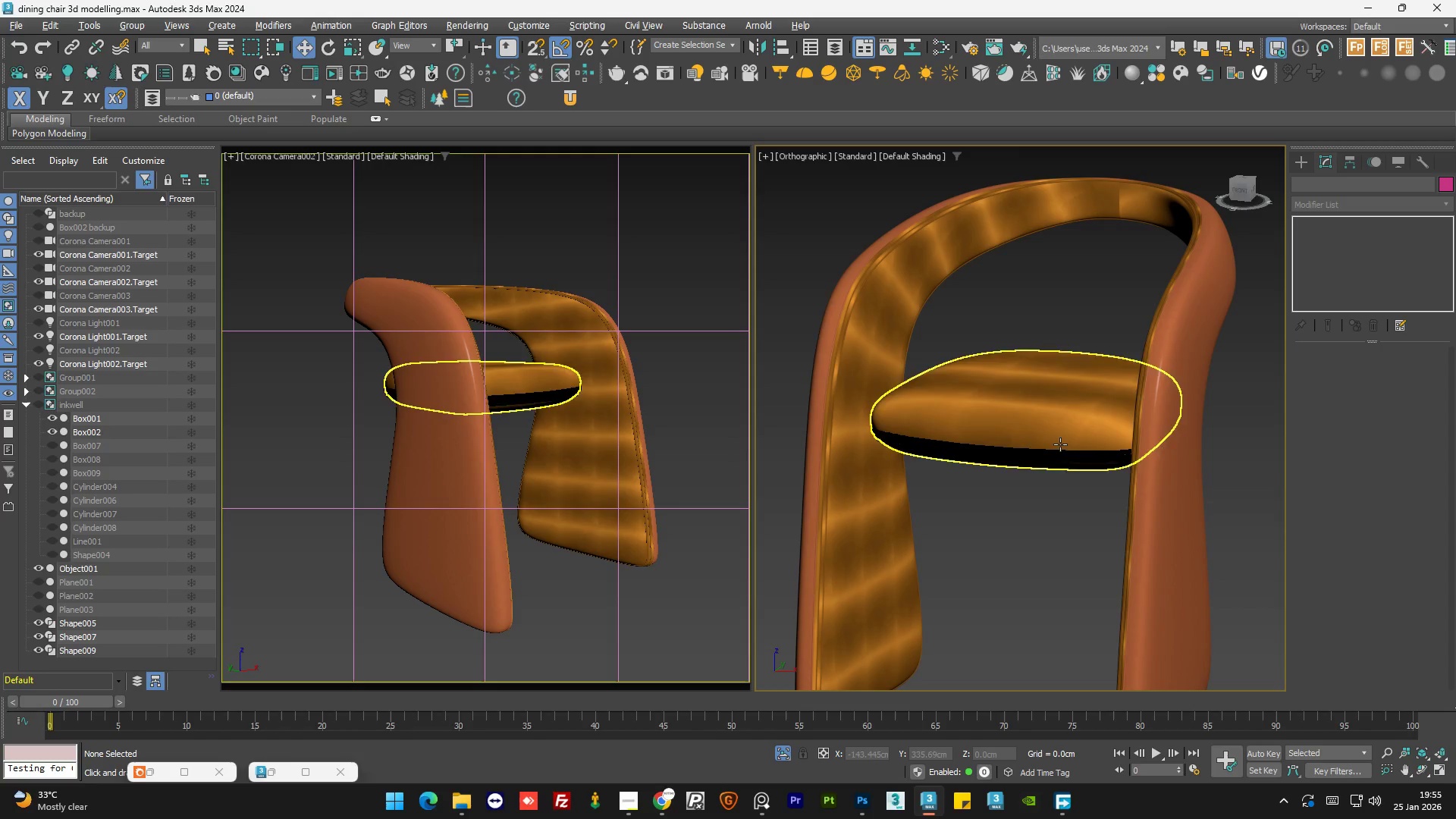 
hold_key(key=AltLeft, duration=0.62)
 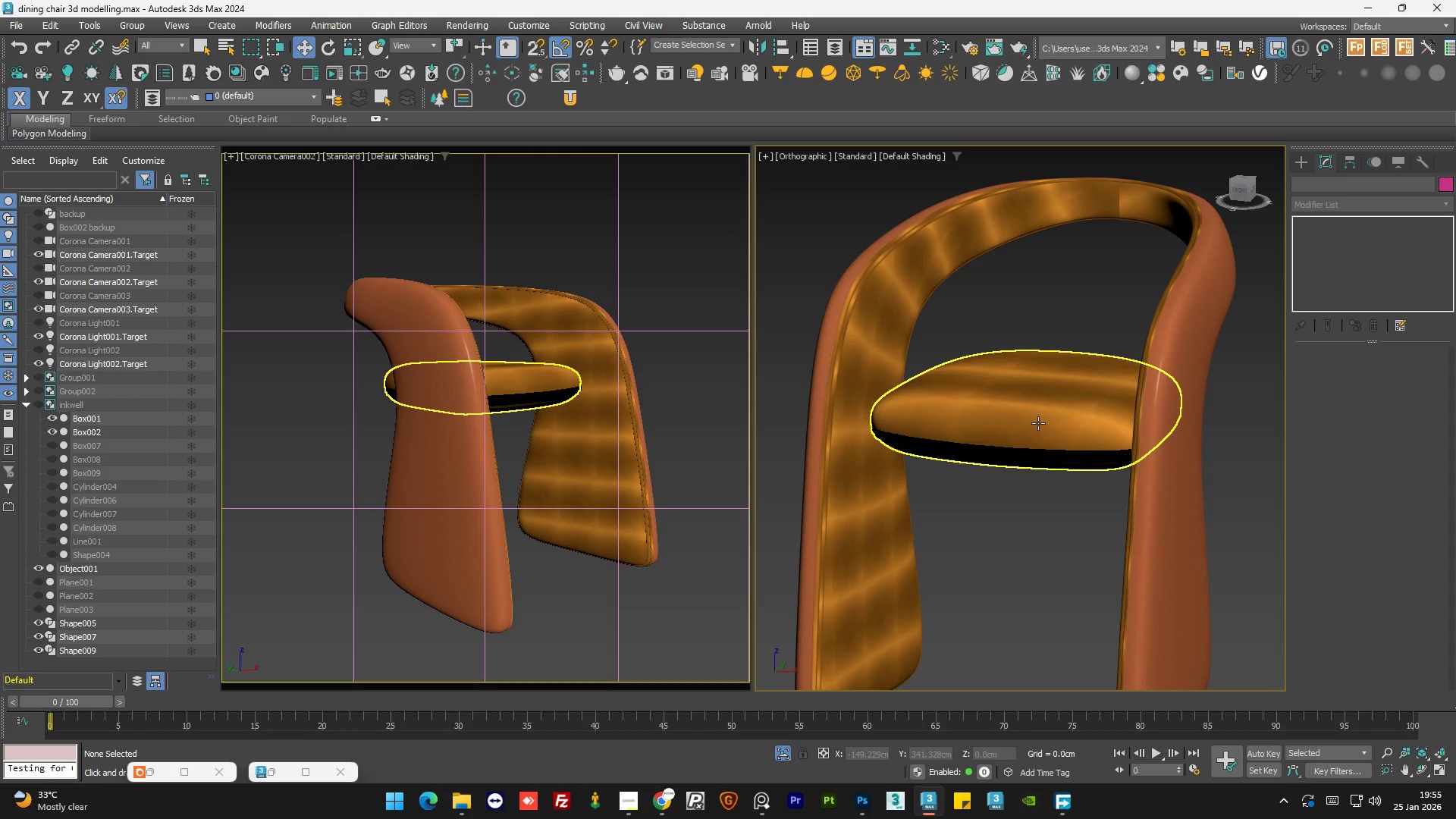 
wait(31.66)
 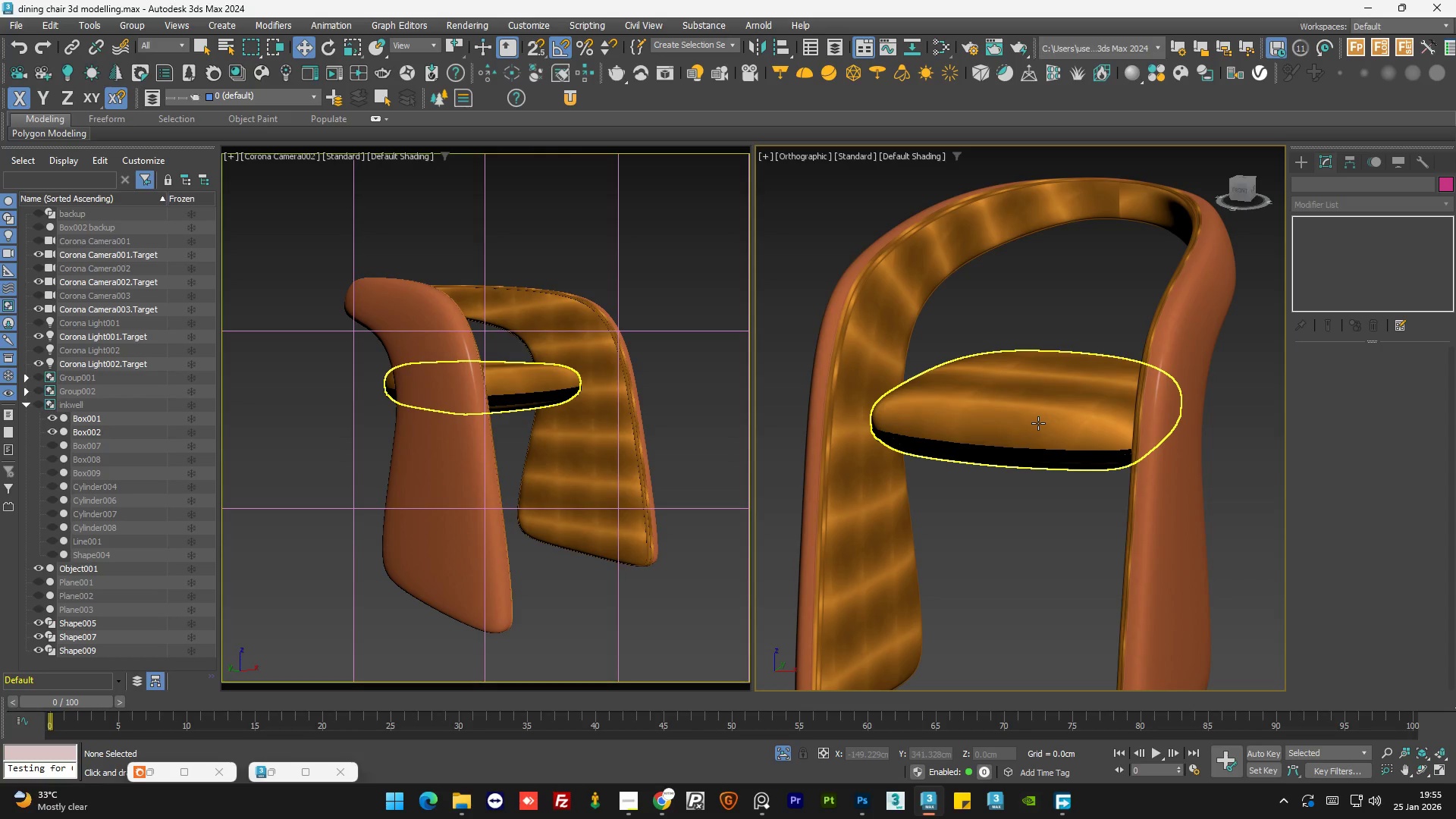 
hold_key(key=AltLeft, duration=0.98)
middle_click([998, 381])
 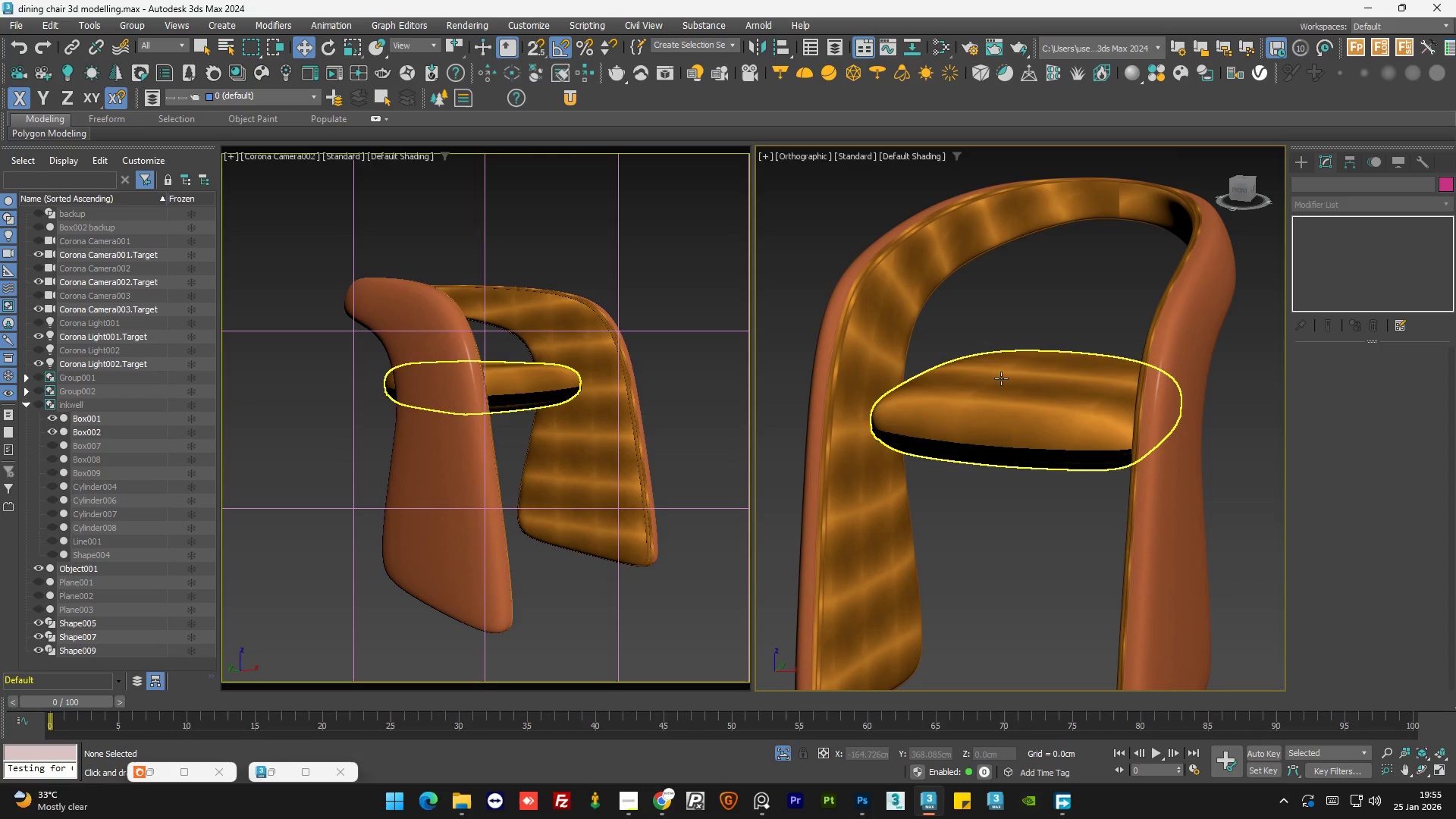 
key(Alt+AltLeft)
 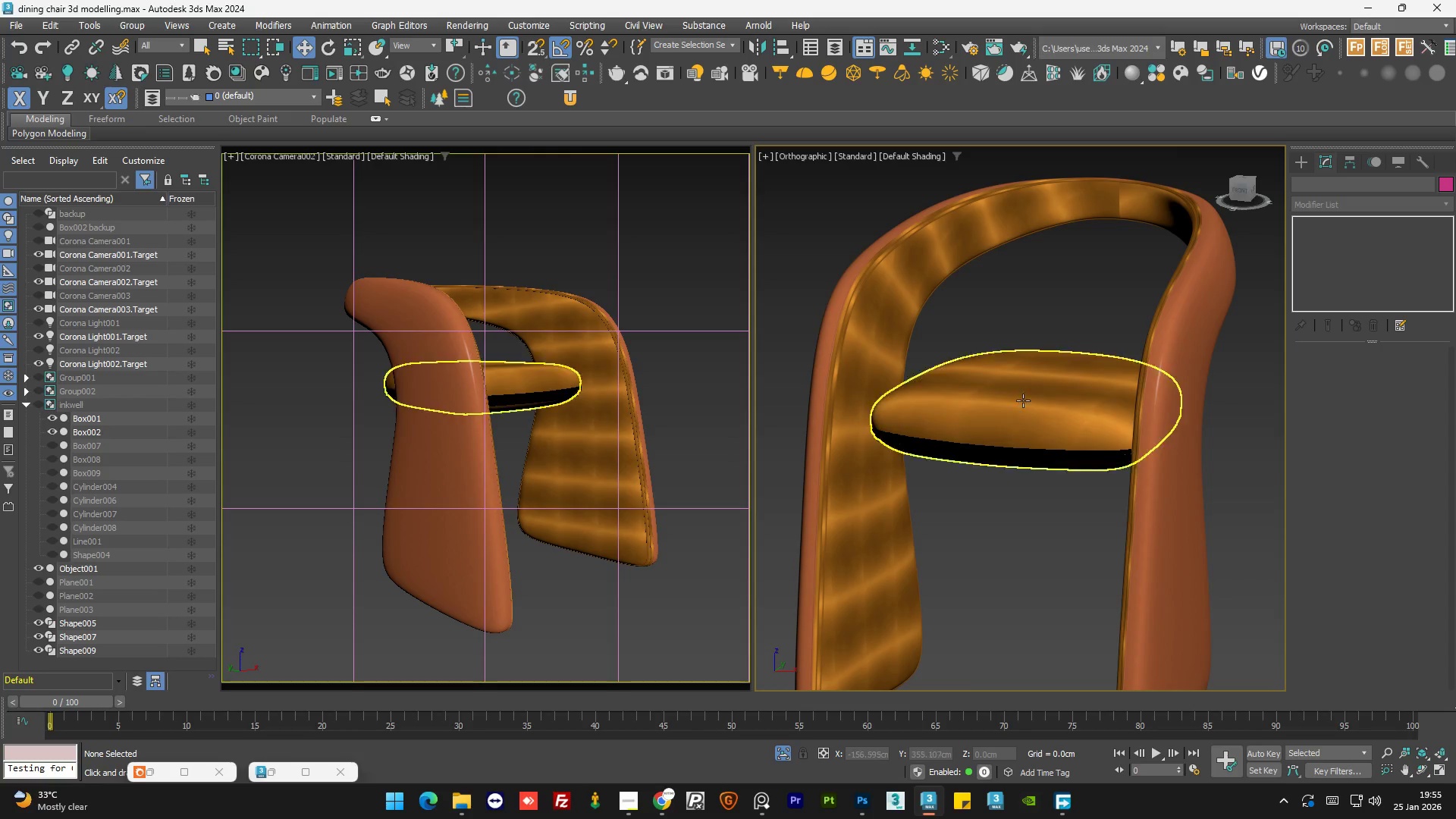 
key(Alt+AltLeft)
 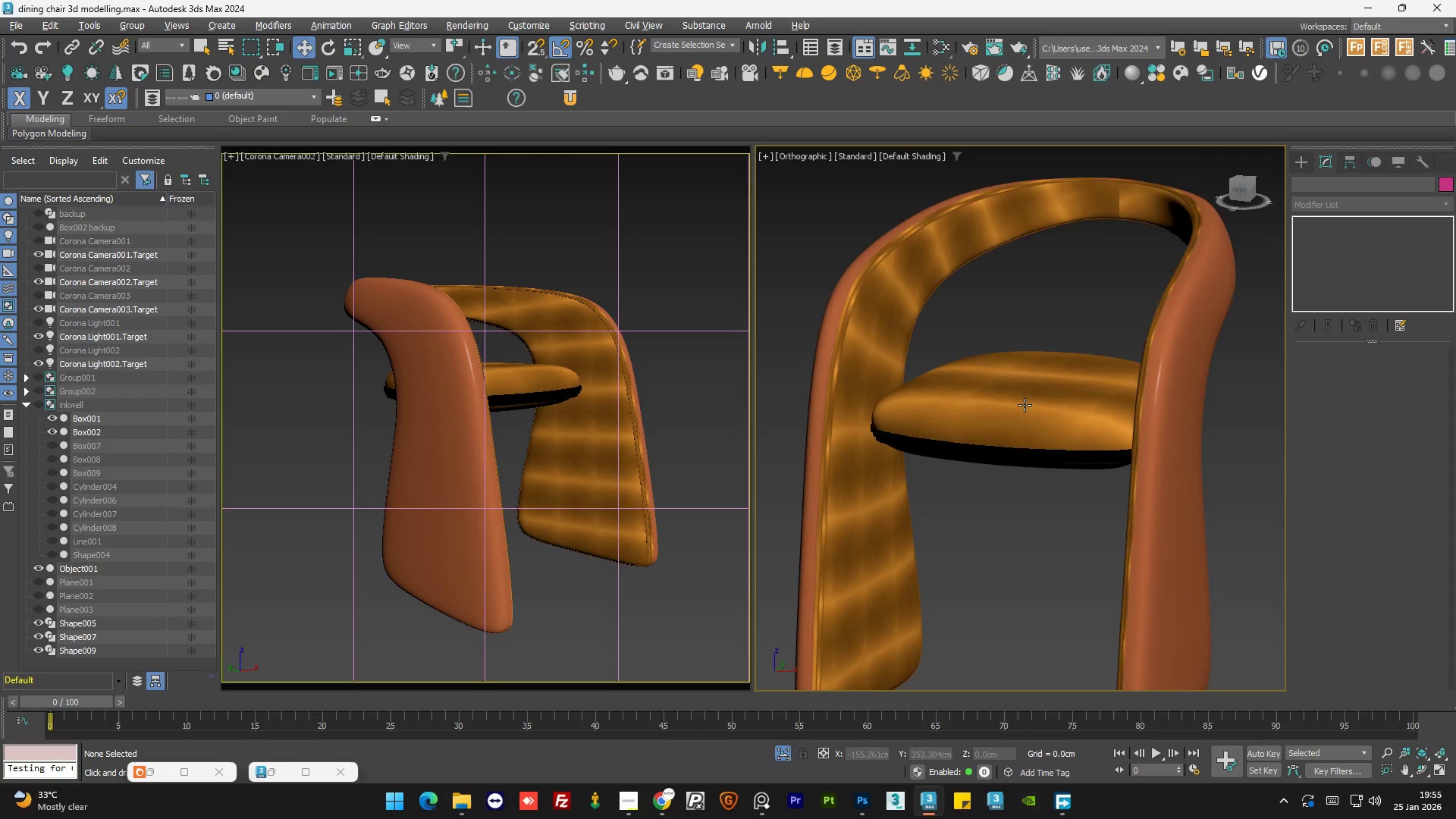 
key(Alt+AltLeft)
 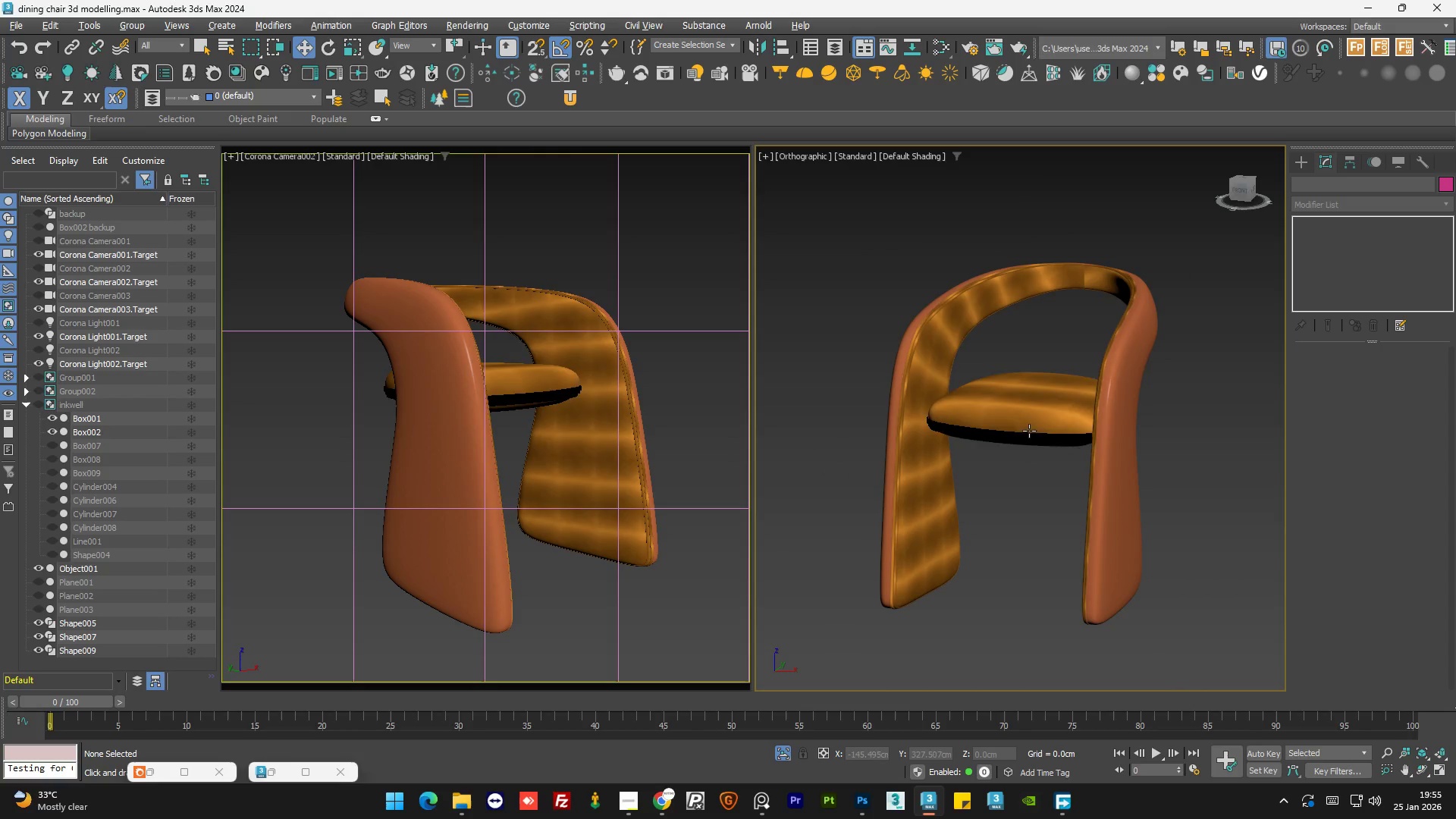 
key(Alt+AltLeft)
 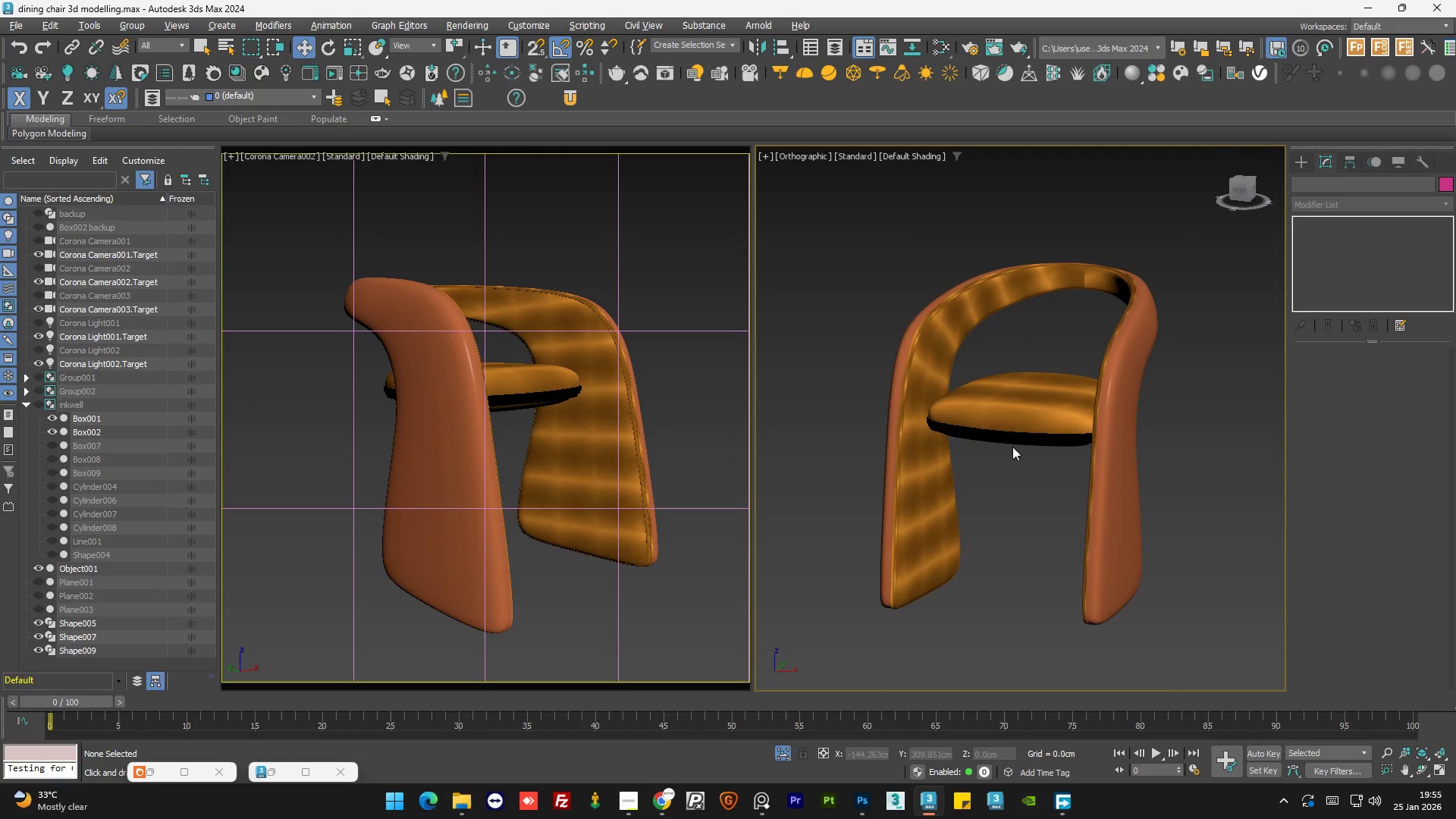 
hold_key(key=AltLeft, duration=1.11)
 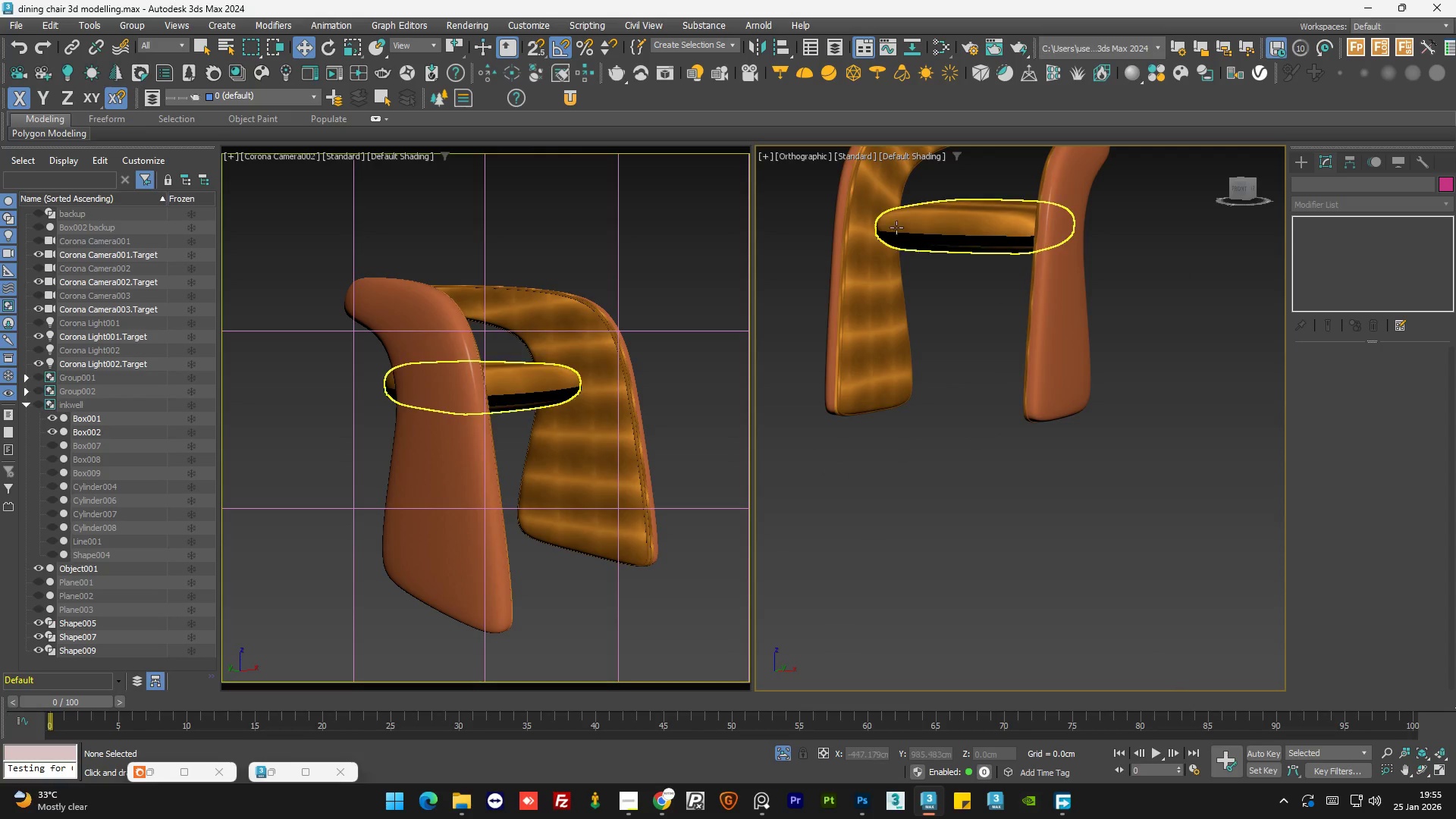 
scroll: coordinate [1025, 408], scroll_direction: down, amount: 2.0
 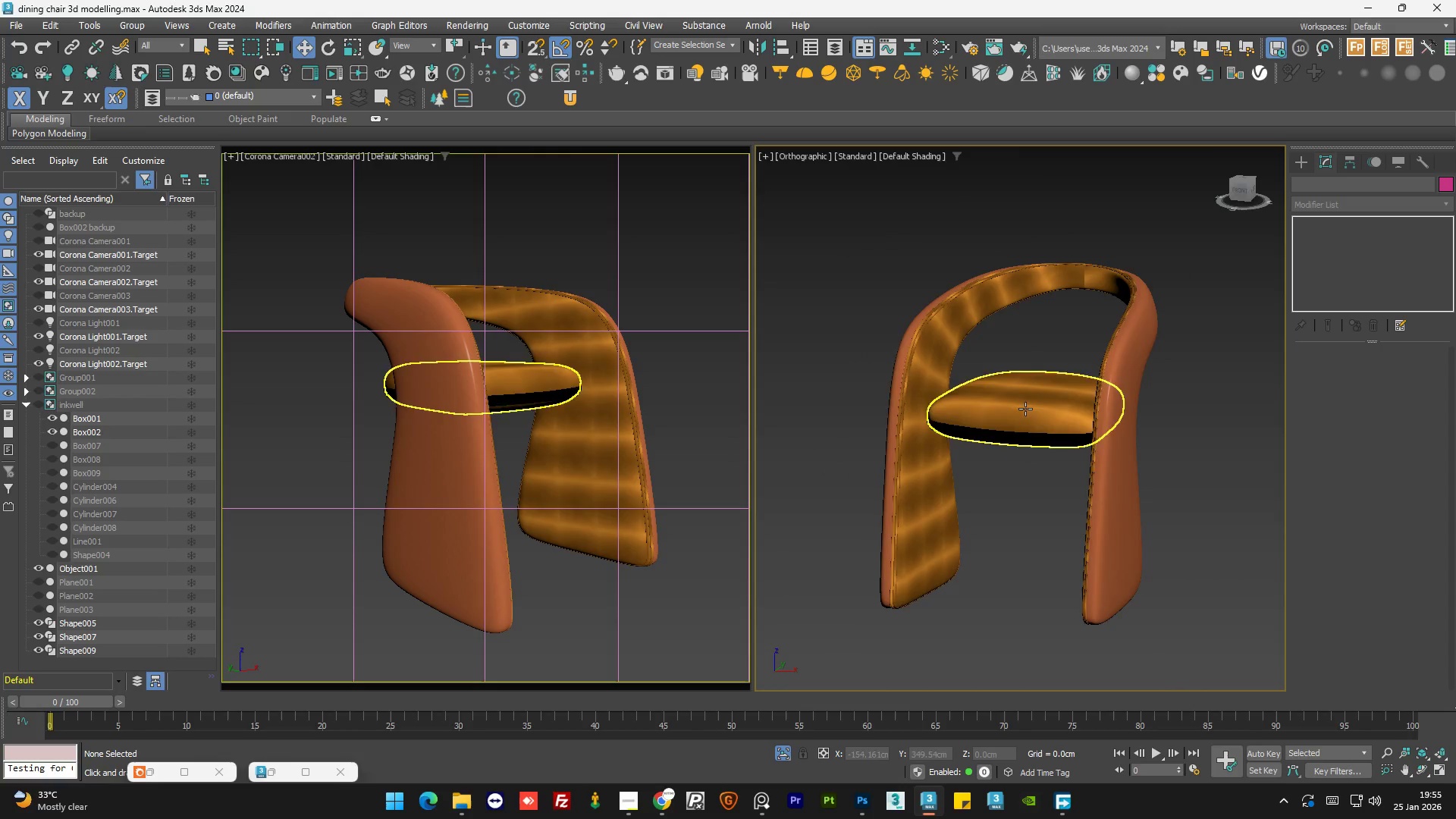 
scroll: coordinate [863, 237], scroll_direction: up, amount: 8.0
 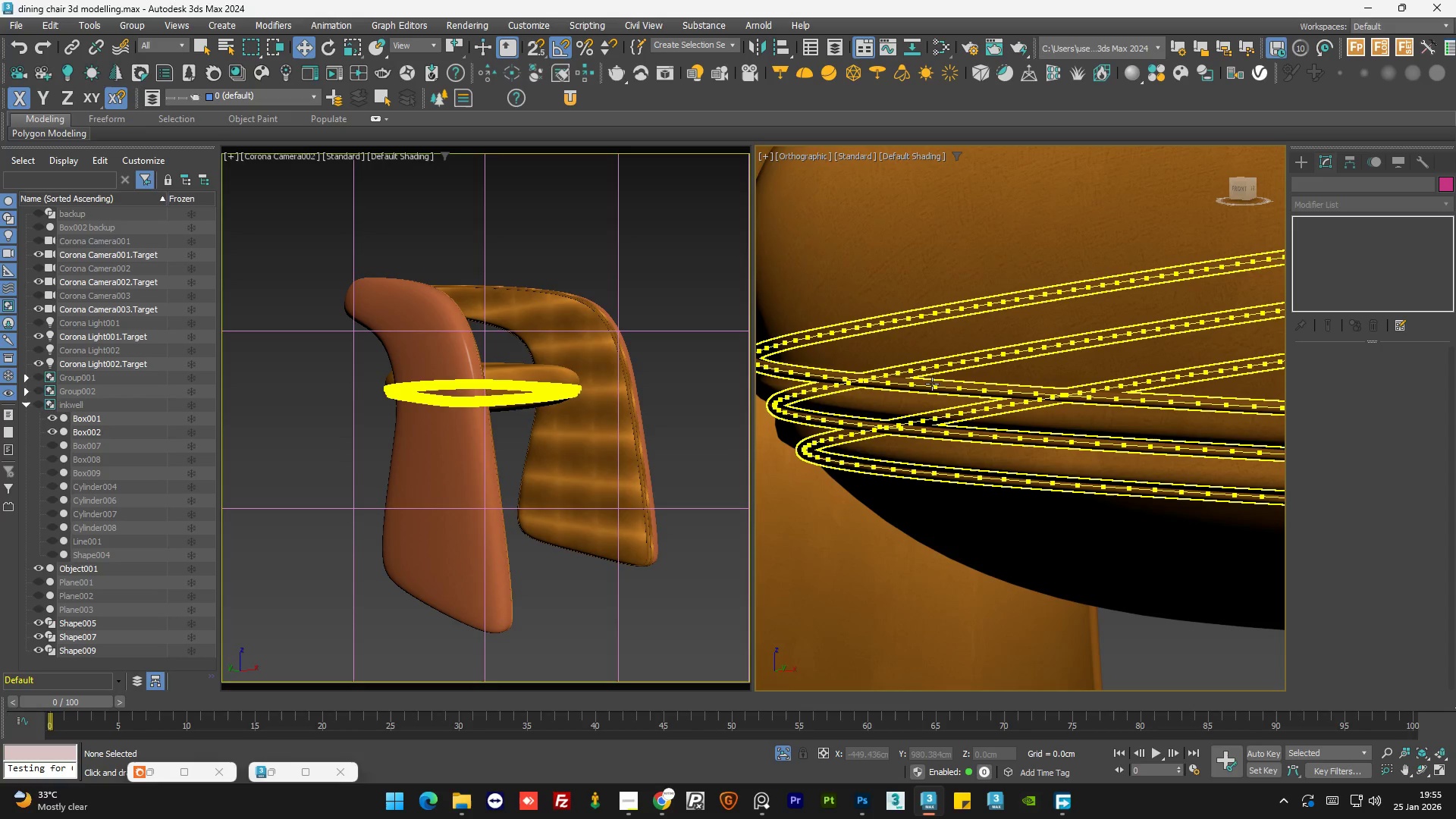 
left_click([932, 384])
 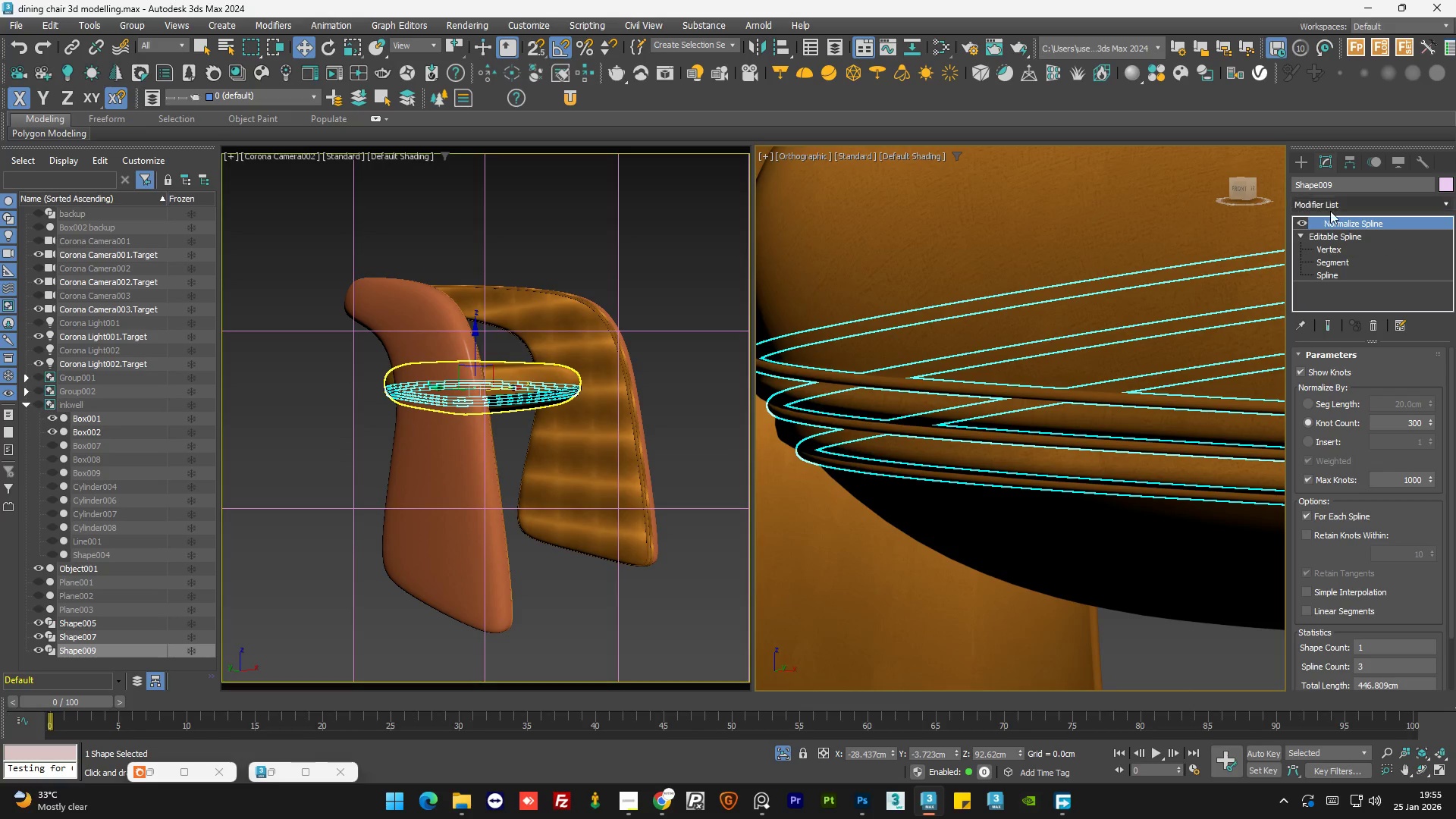 
left_click([1337, 203])
 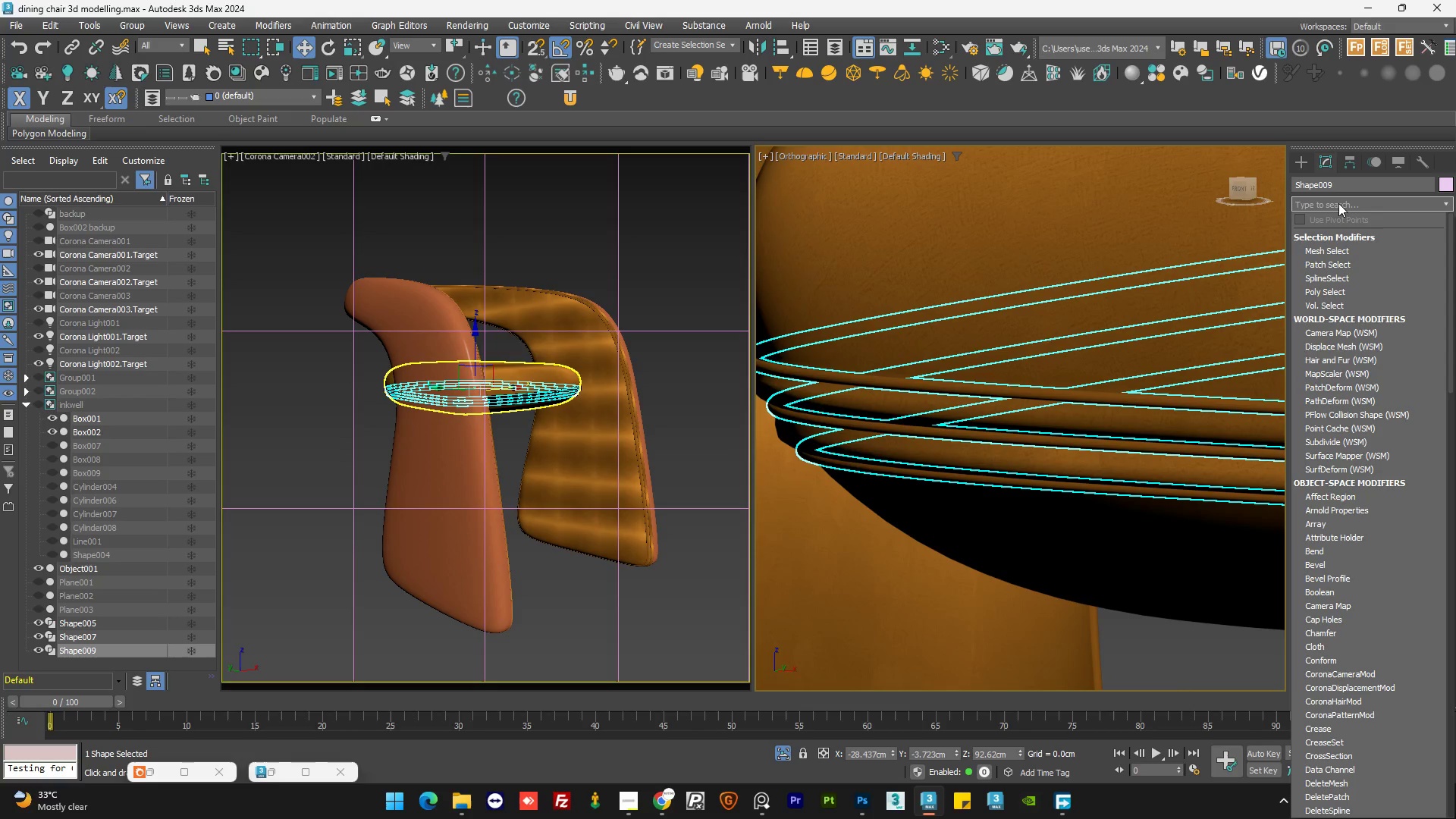 
type(tu)
 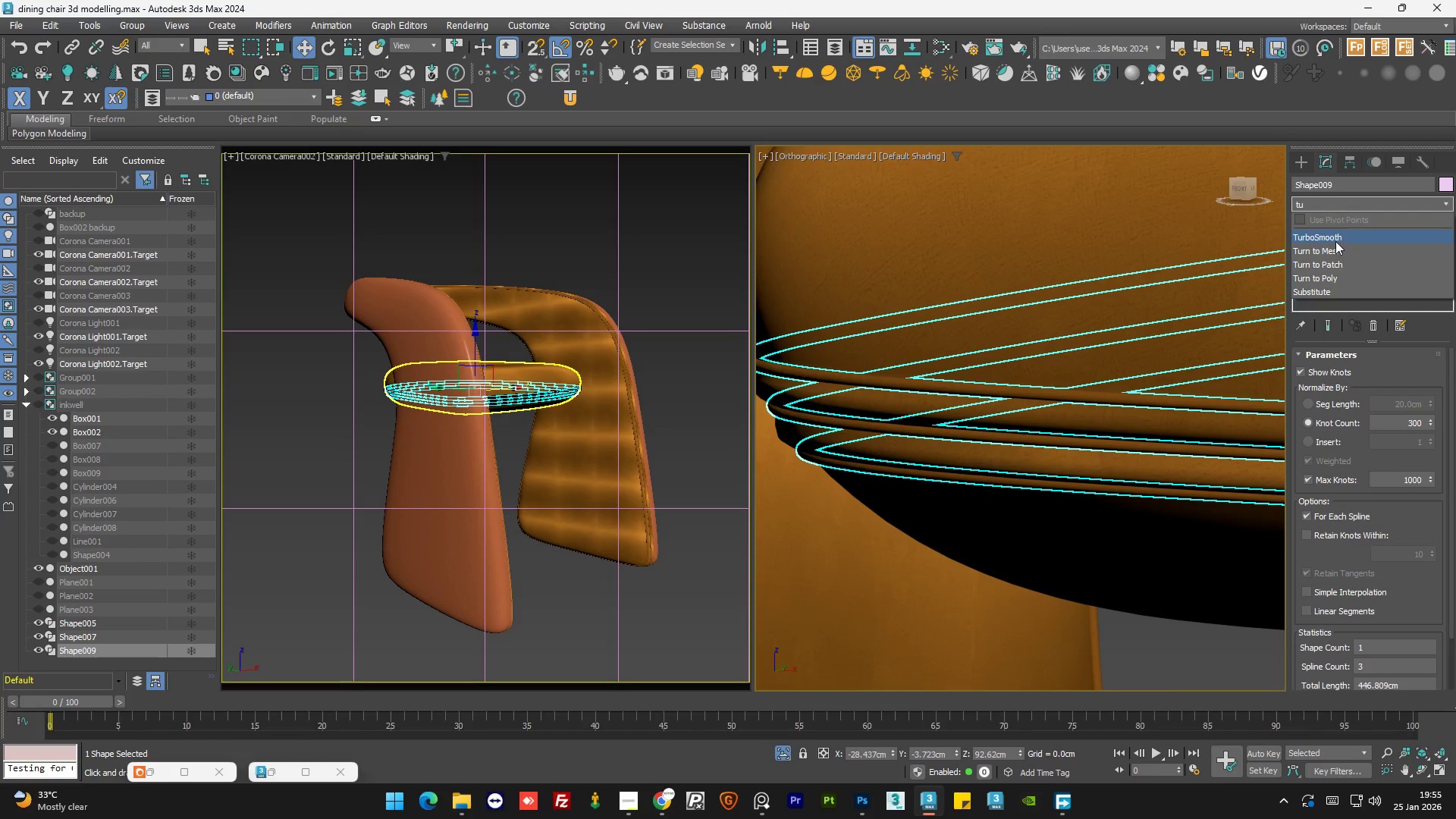 
left_click([1337, 240])
 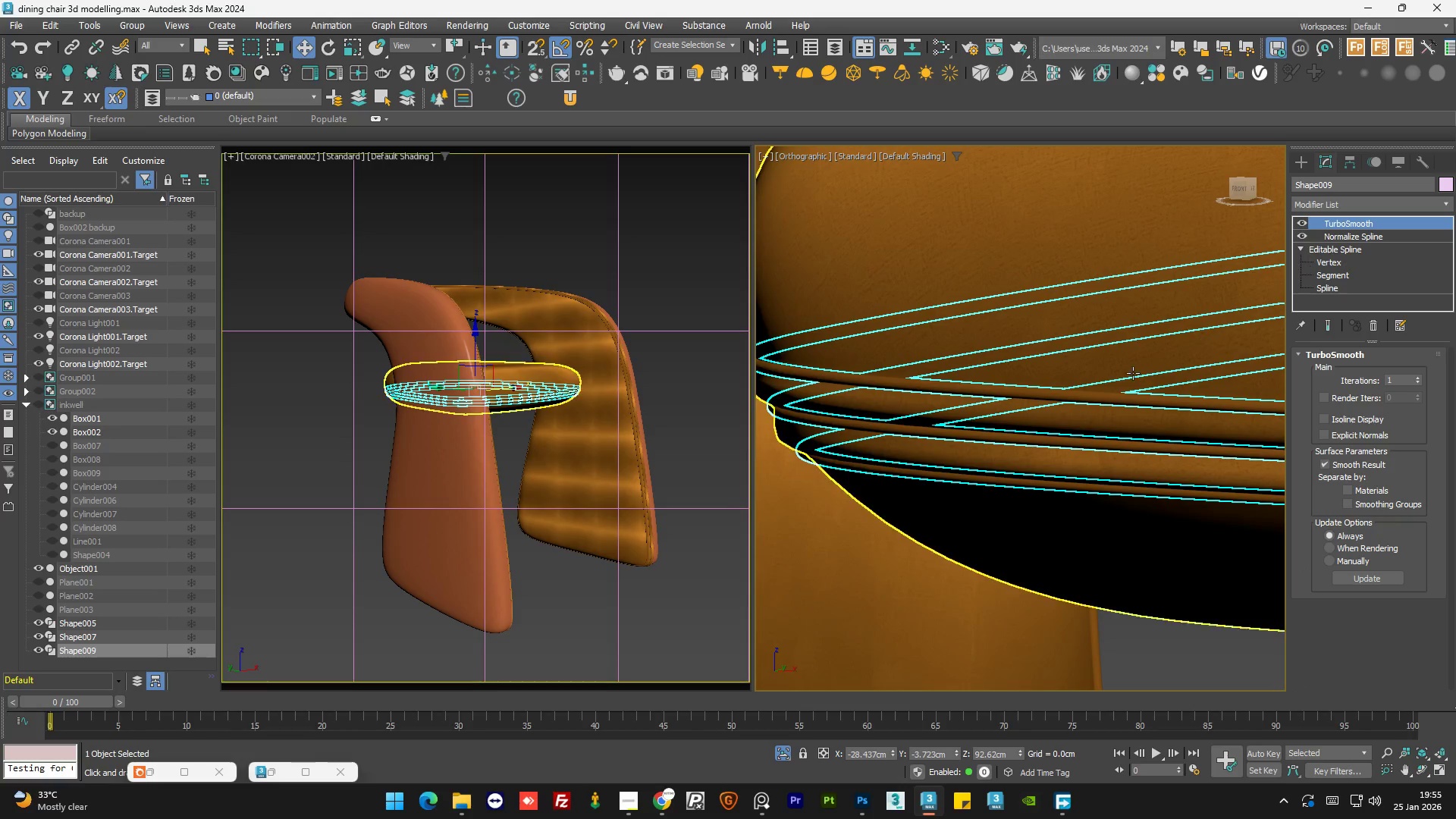 
scroll: coordinate [1072, 405], scroll_direction: up, amount: 2.0
 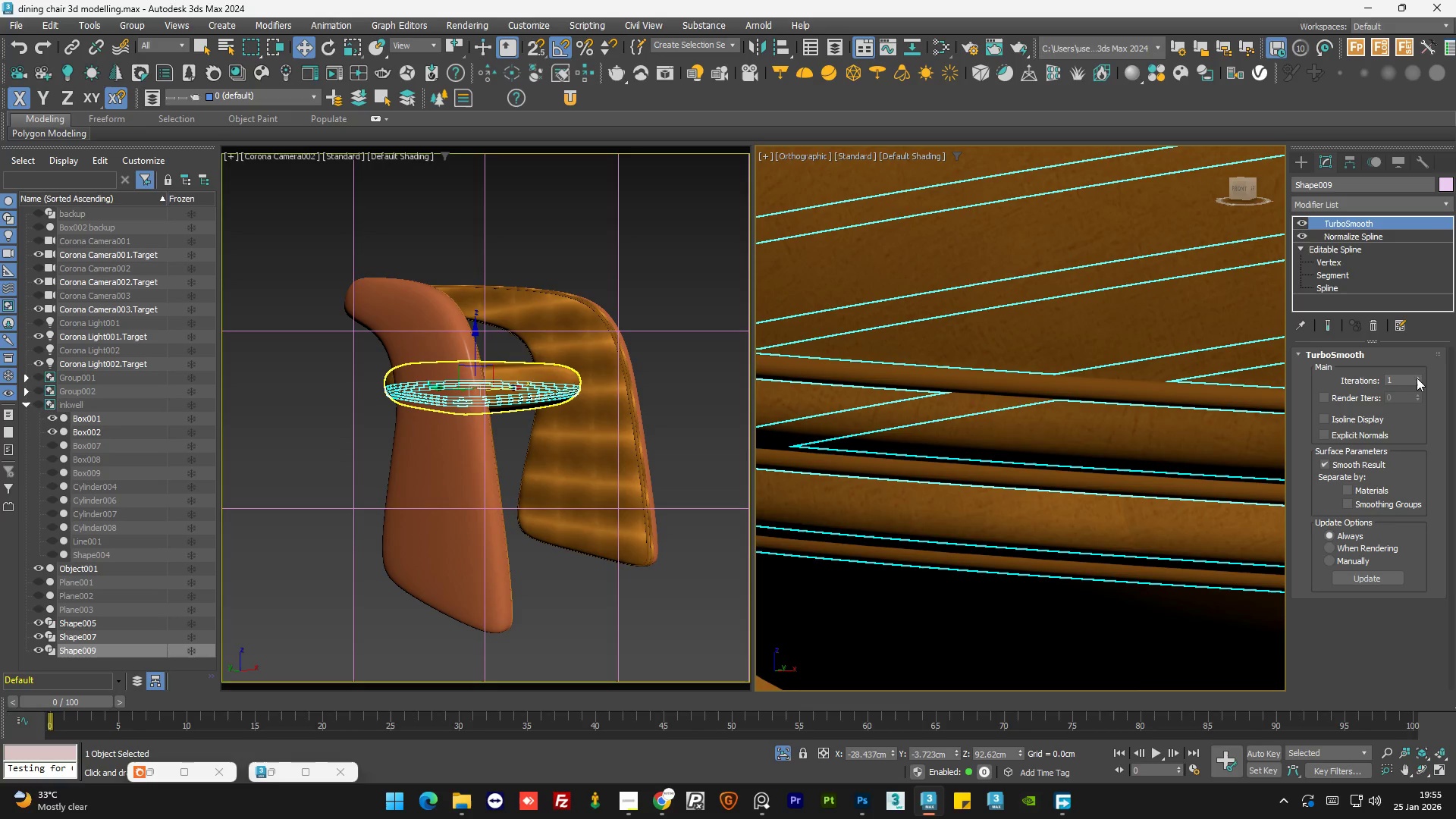 
left_click([1418, 378])
 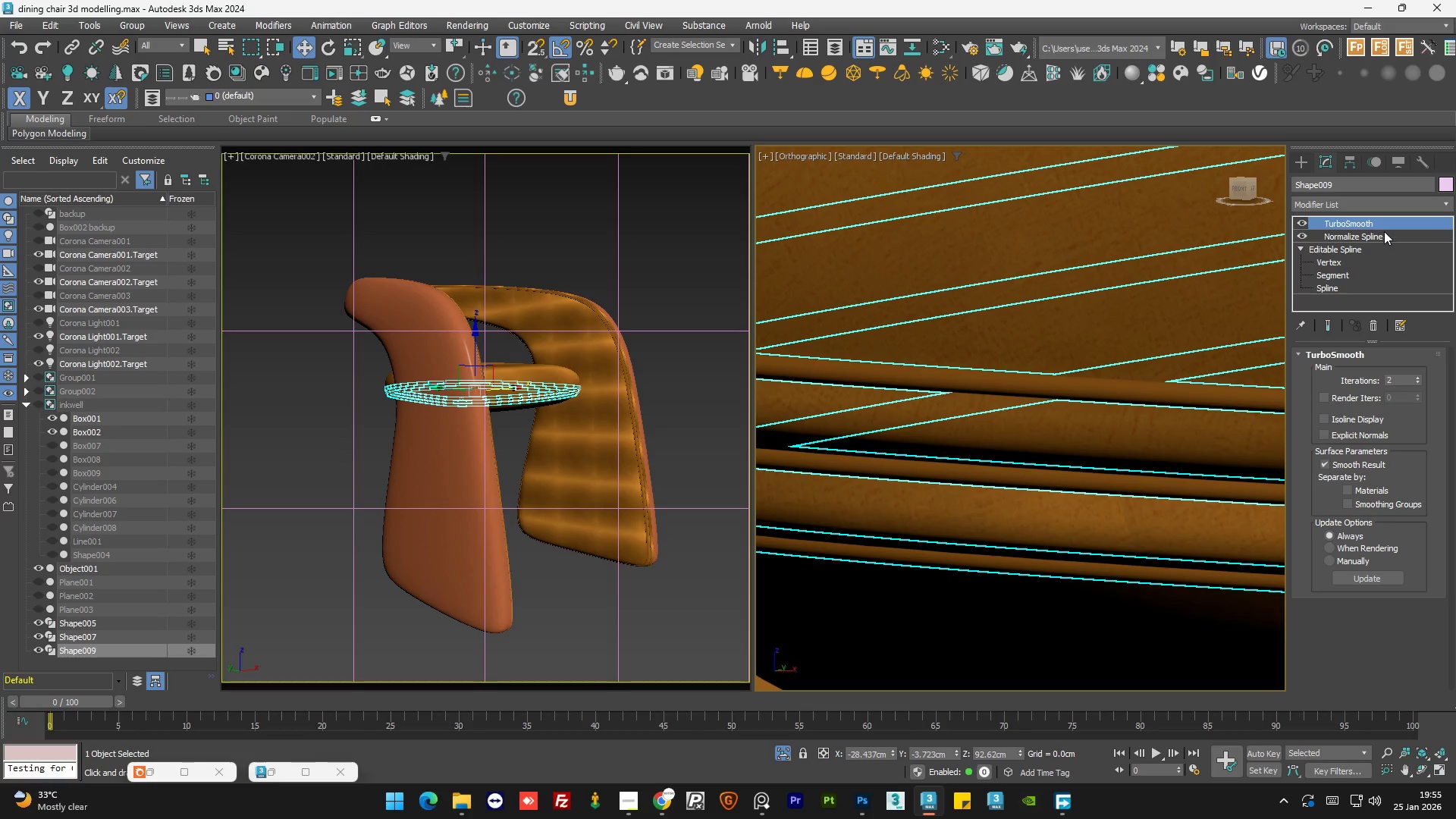 
right_click([1384, 224])
 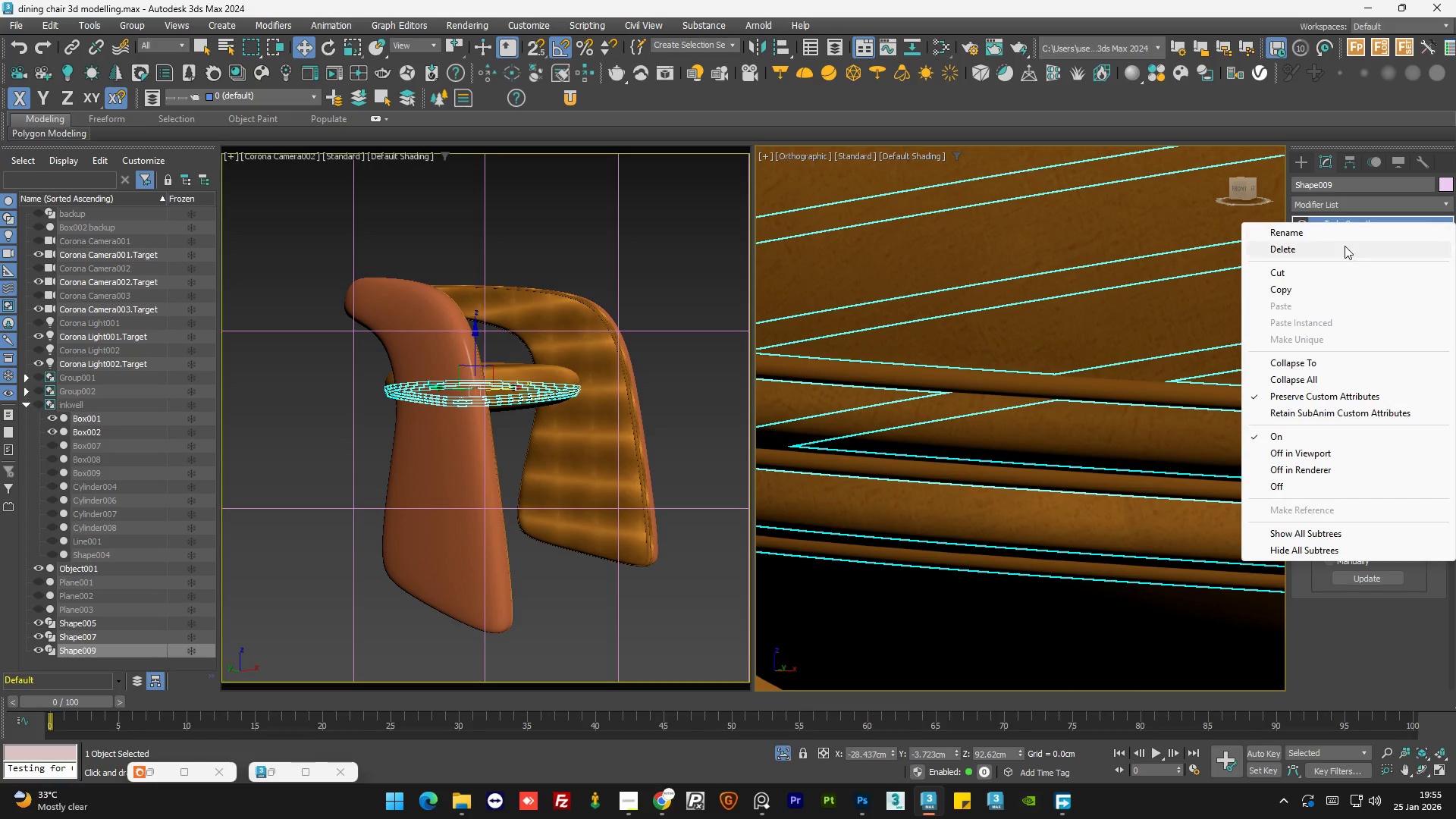 
left_click([1344, 246])
 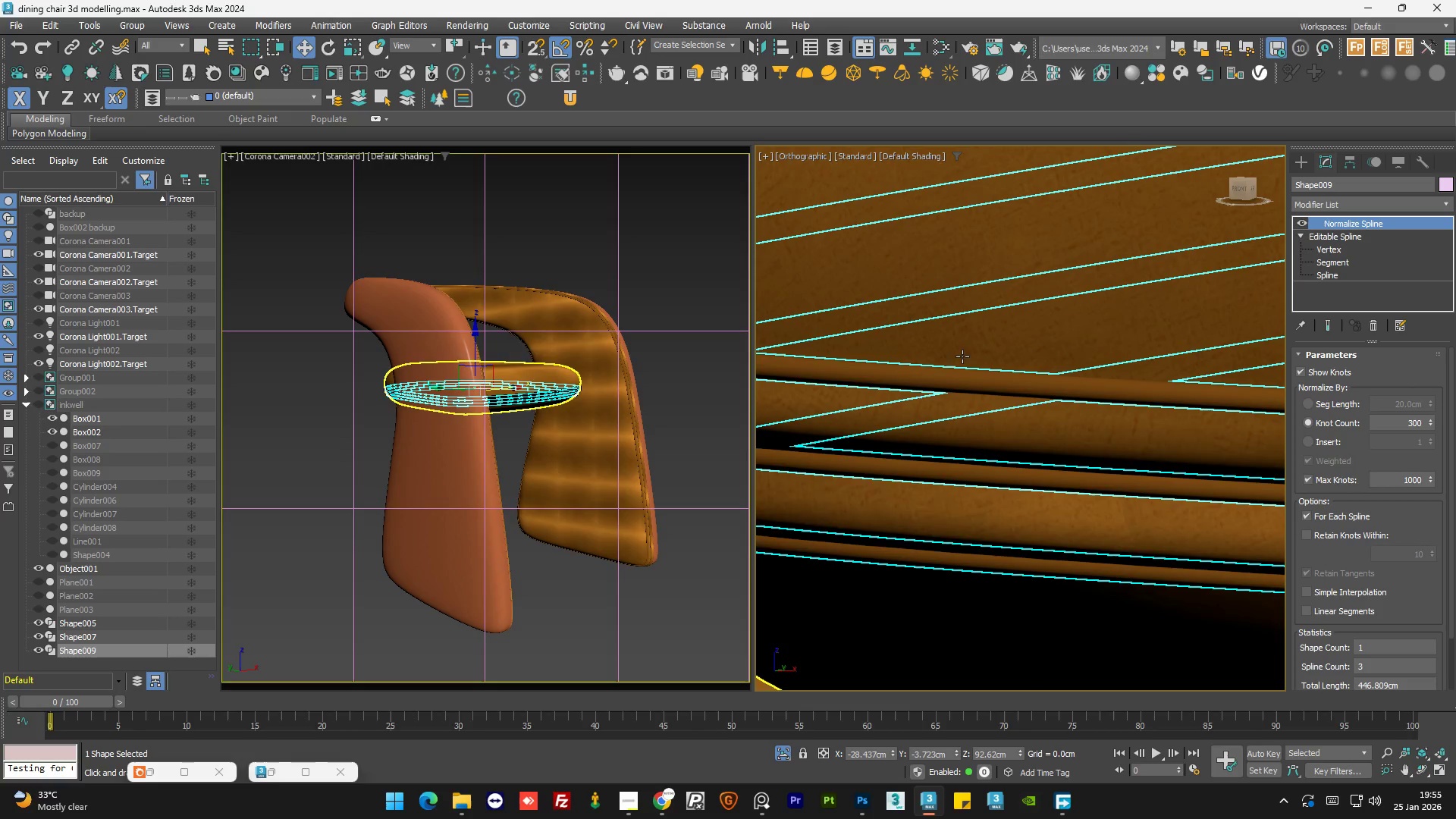 
scroll: coordinate [1259, 291], scroll_direction: down, amount: 1.0
 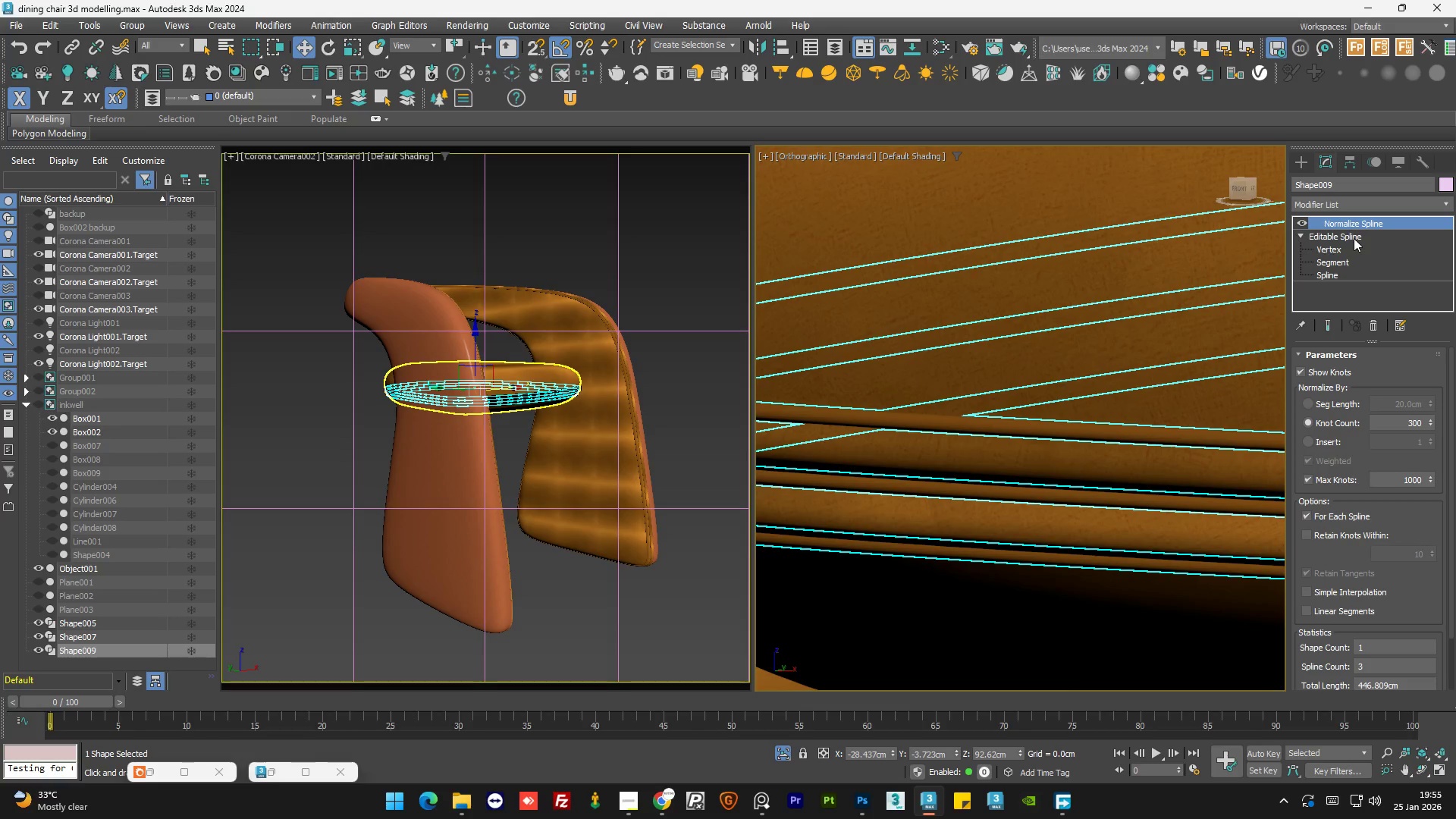 
left_click([1353, 239])
 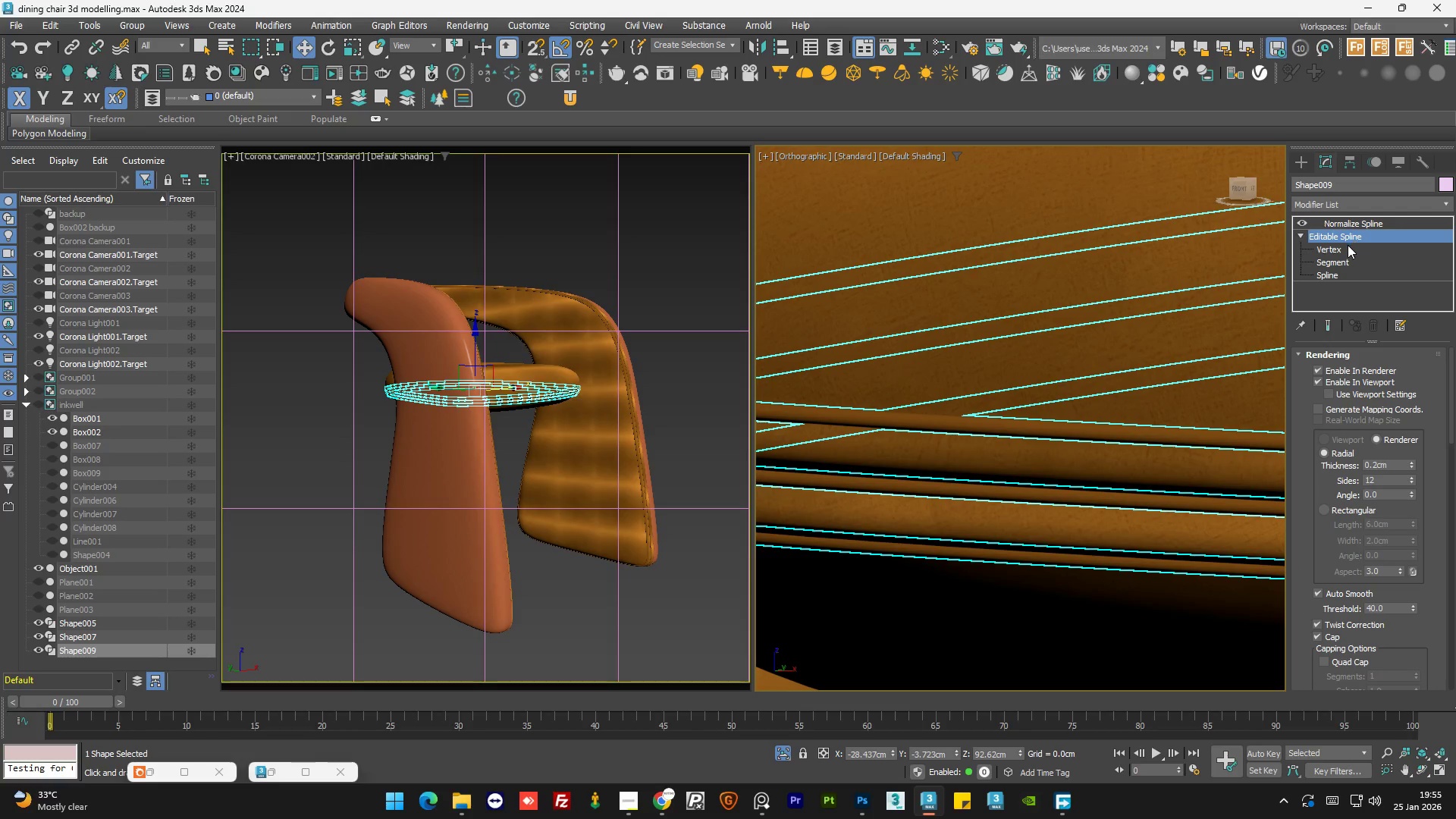 
left_click([1348, 245])
 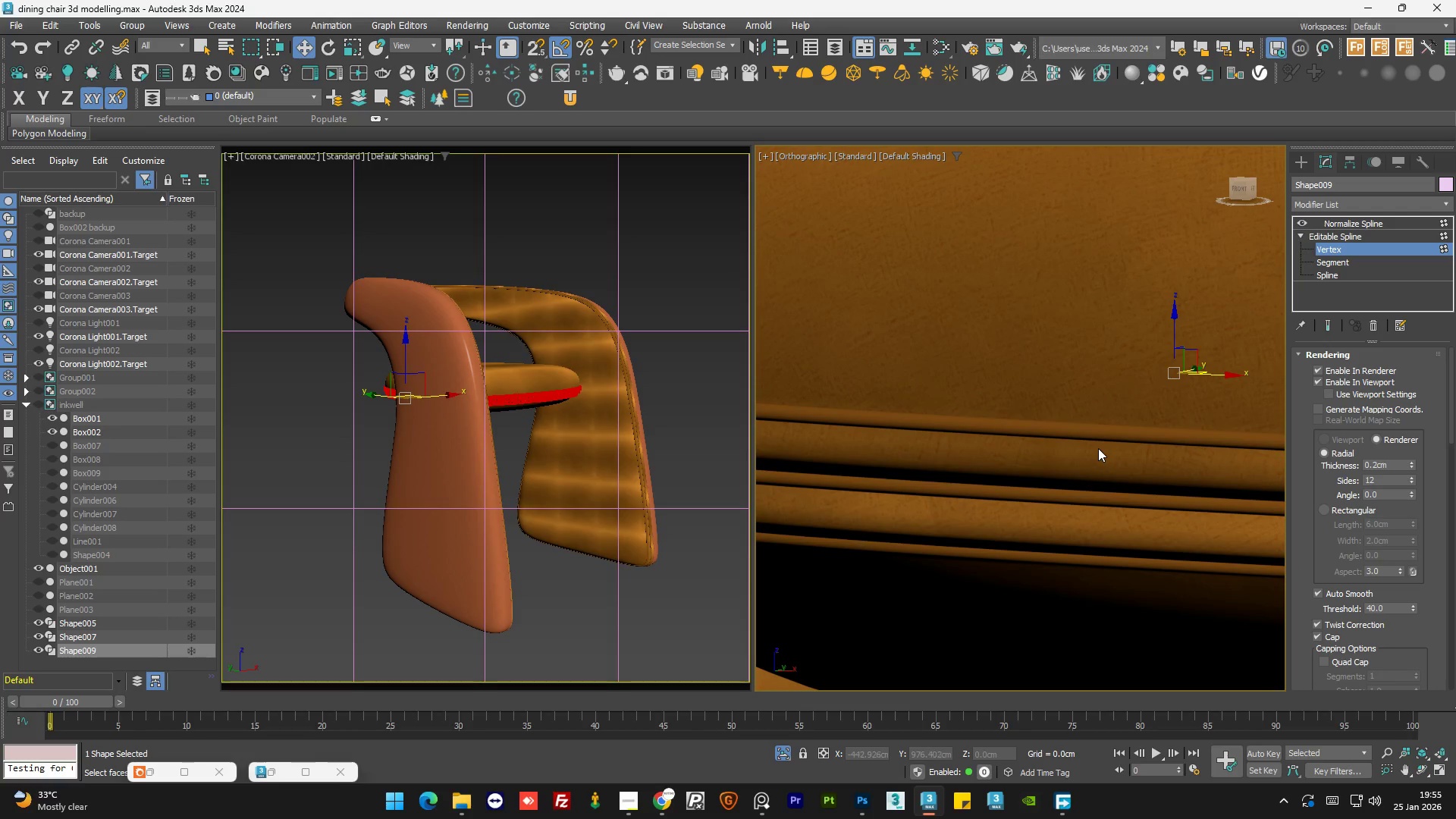 
key(Control+A)
 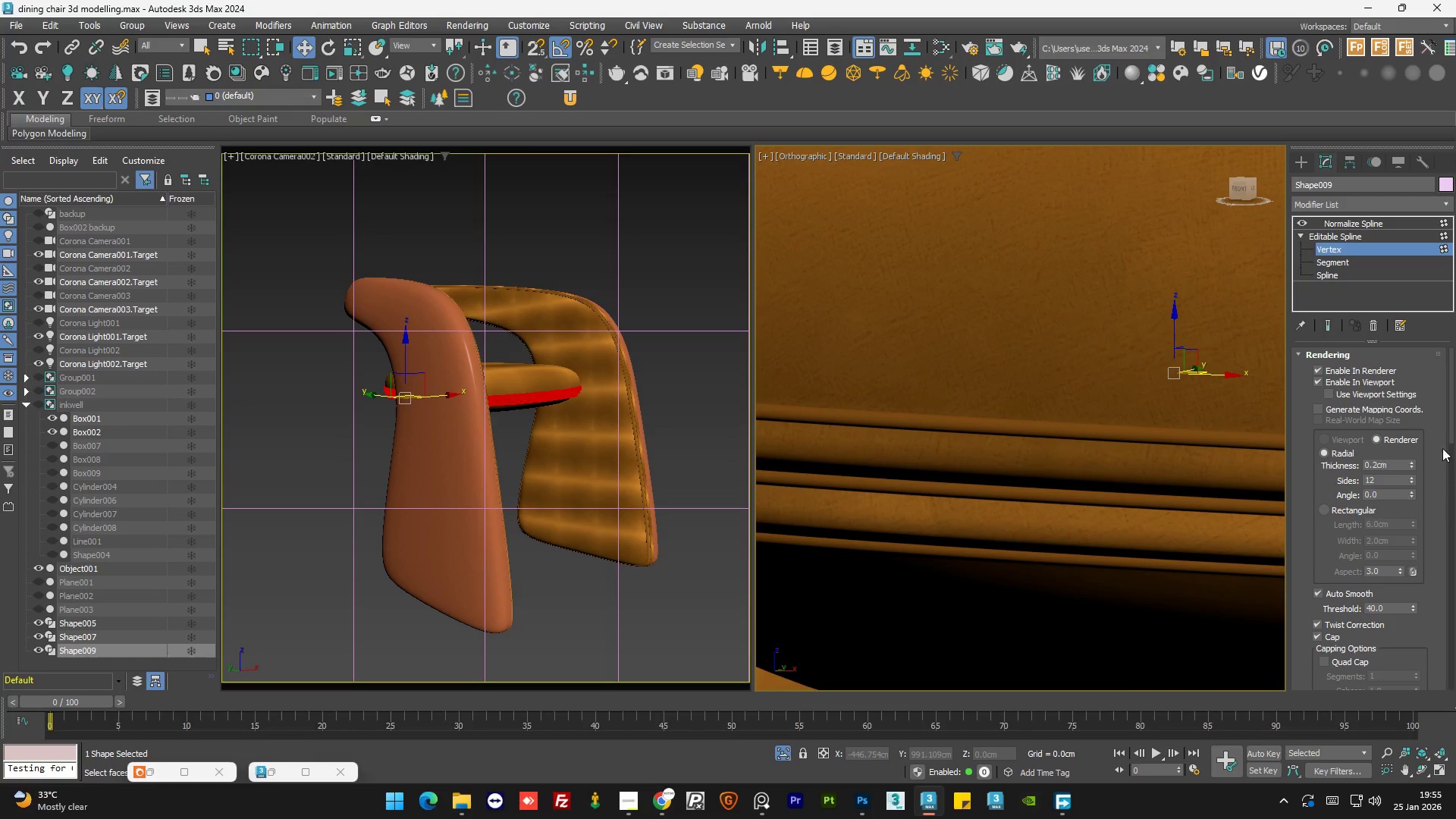 
left_click_drag(start_coordinate=[1450, 408], to_coordinate=[1455, 540])
 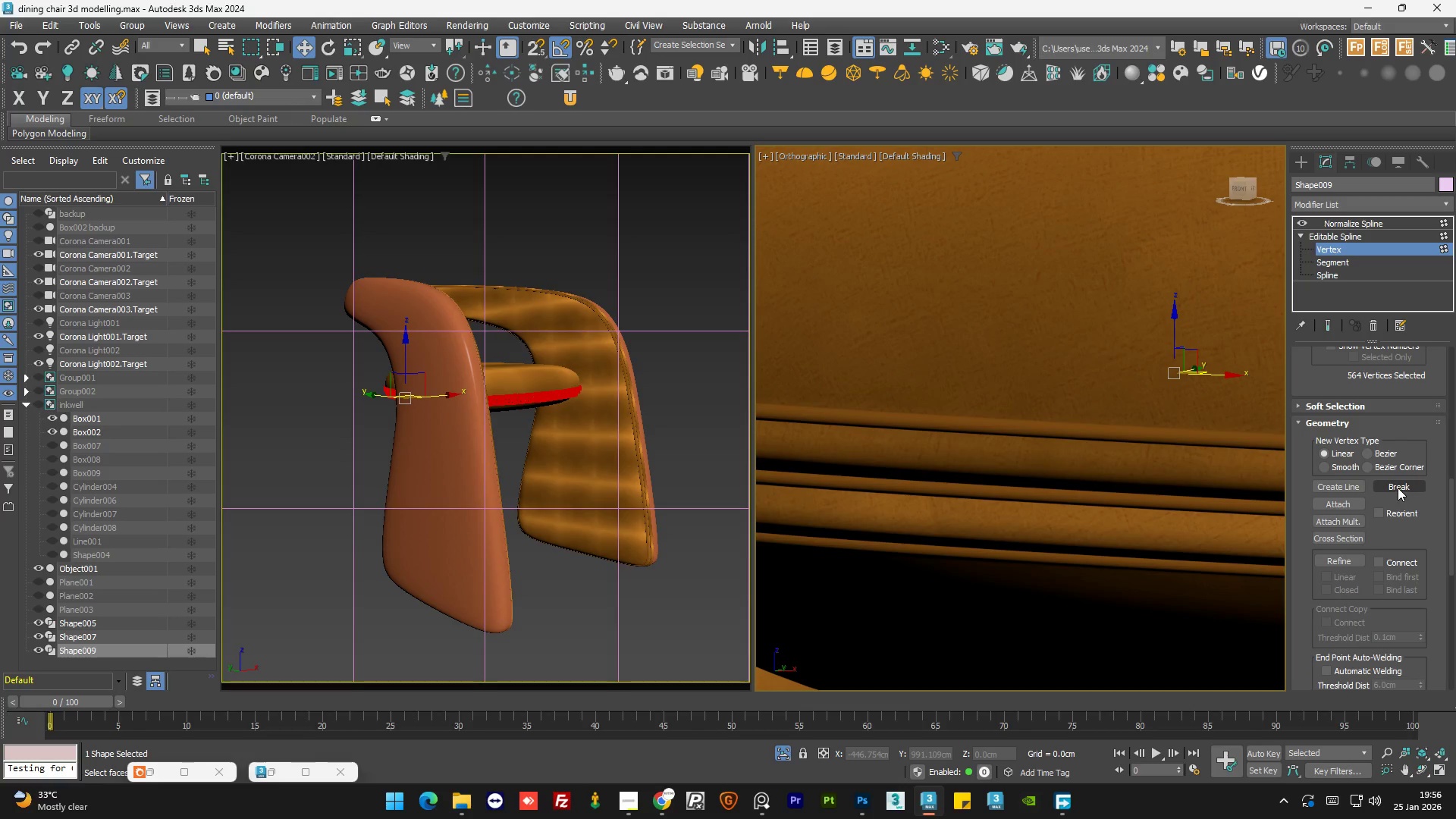 
left_click([1398, 488])
 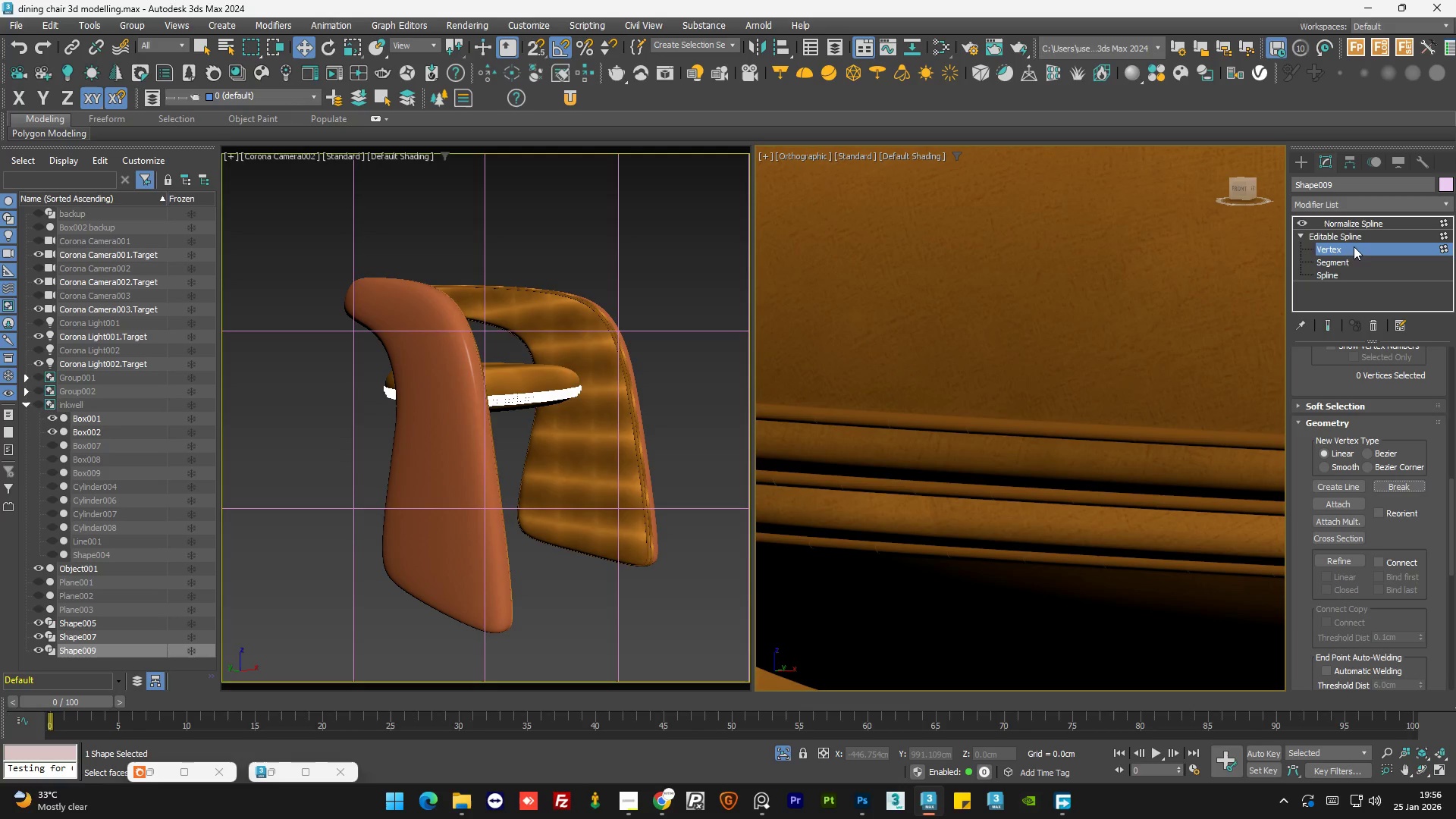 
left_click([1357, 236])
 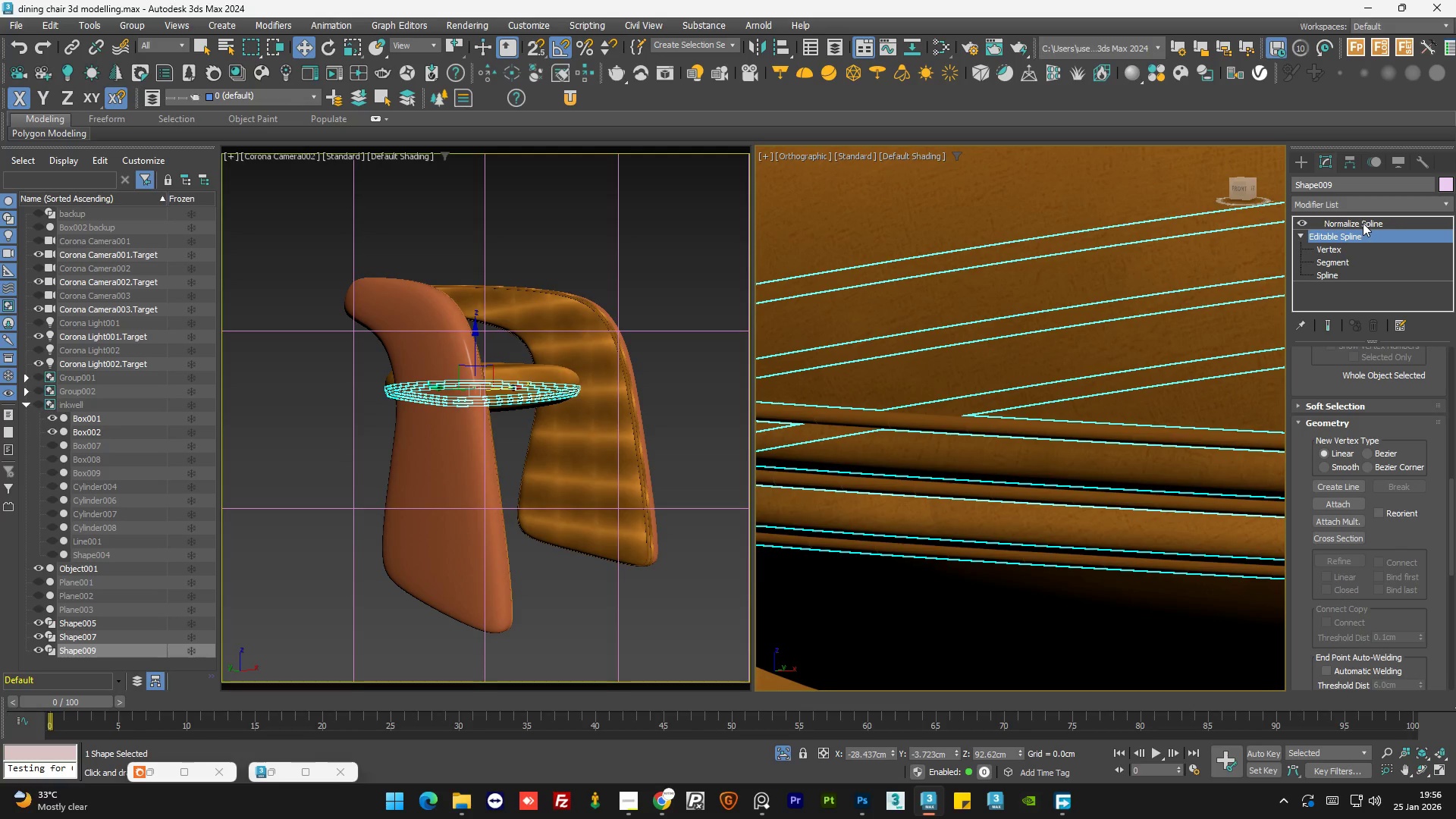 
left_click([1363, 222])
 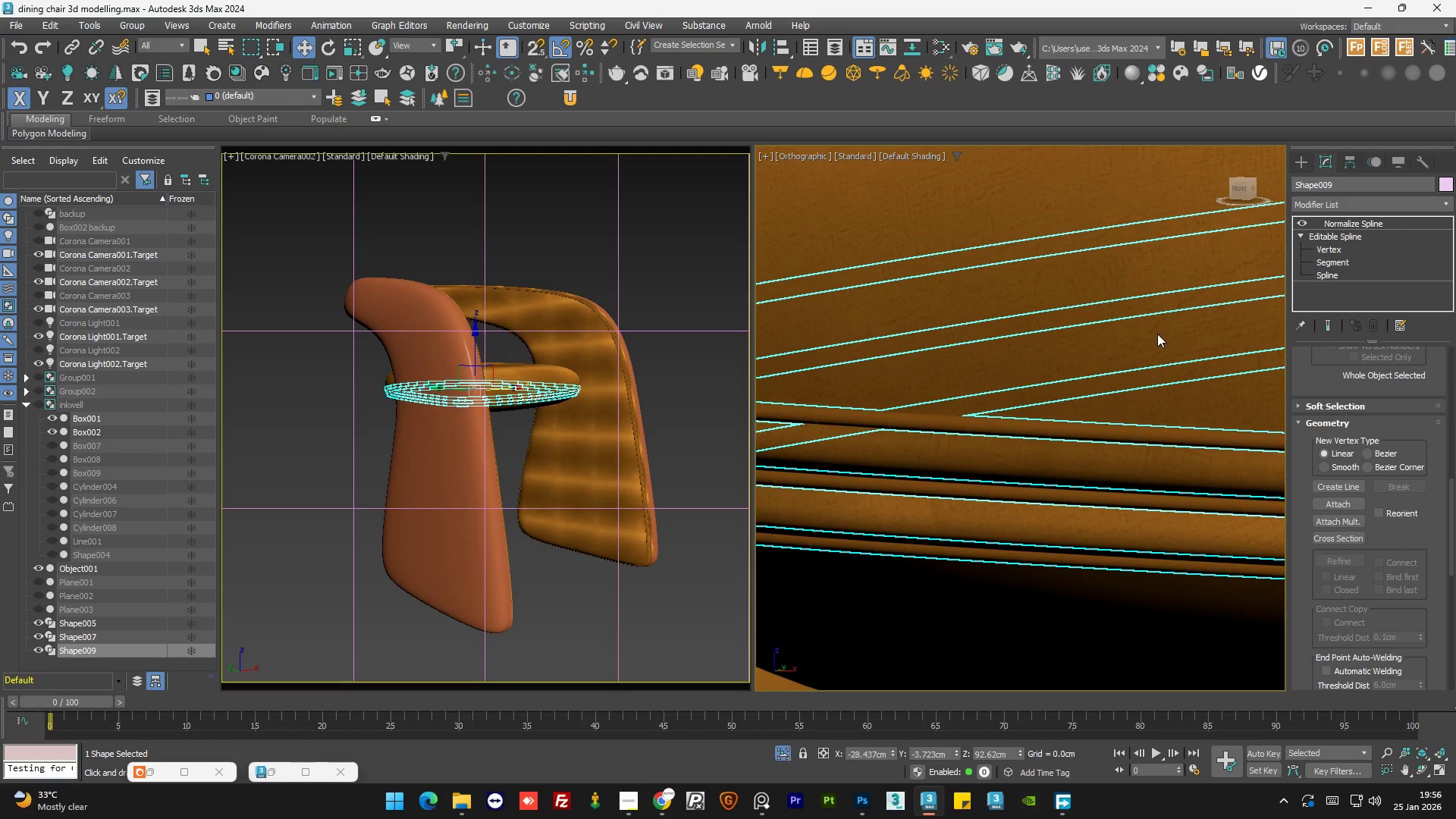 
key(F3)
 